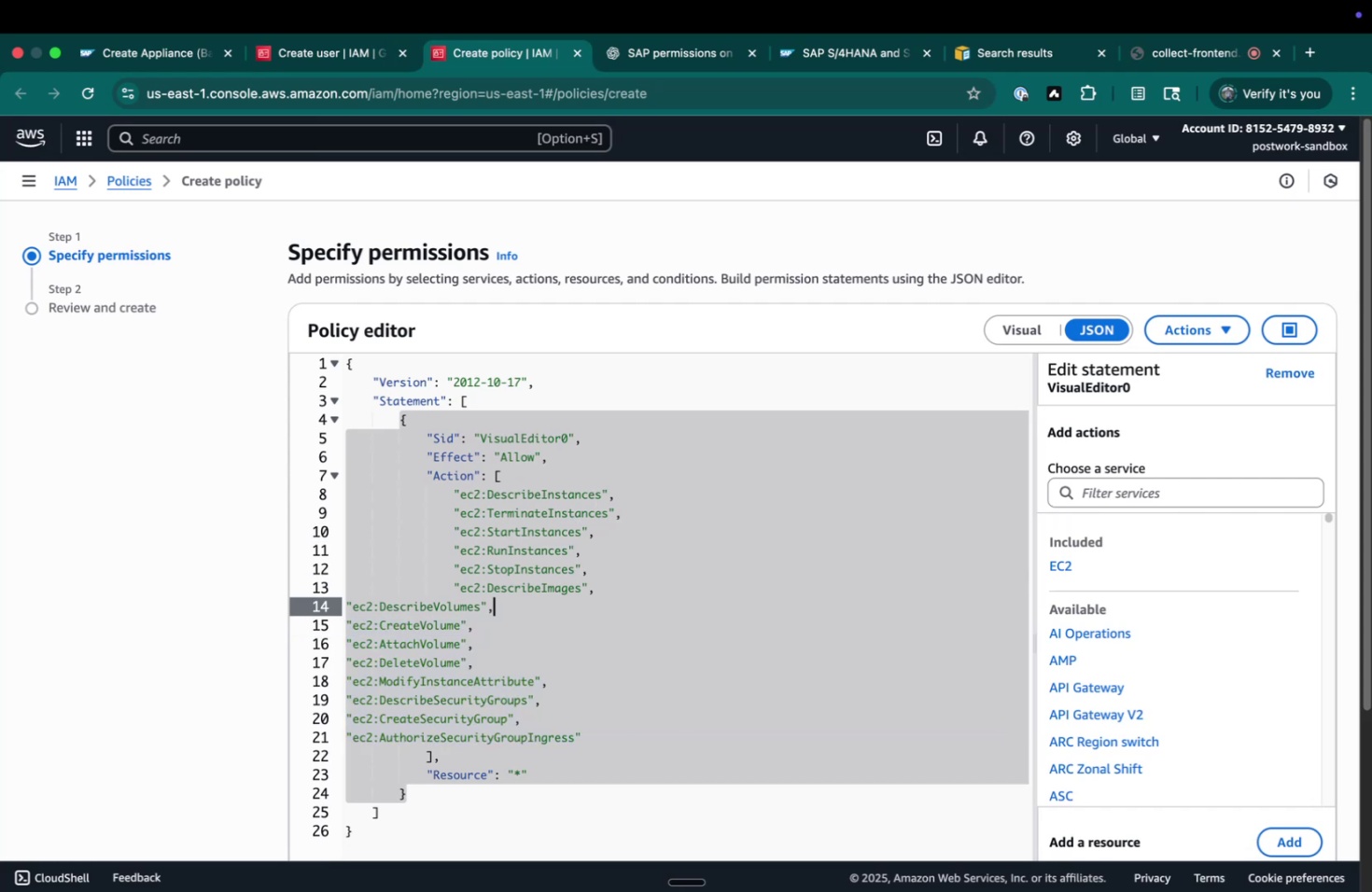 
key(Meta+CommandLeft)
 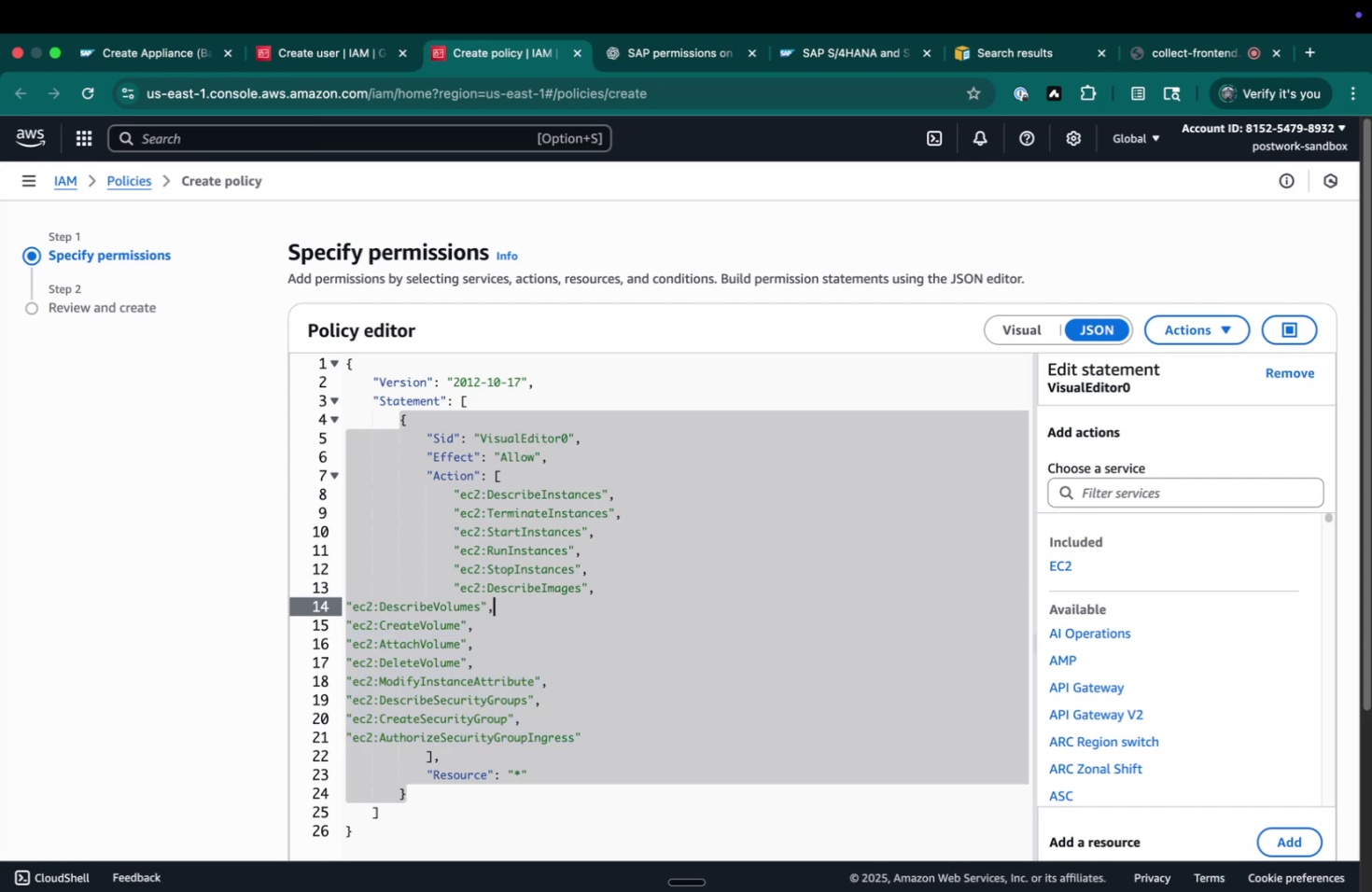 
key(Meta+ArrowLeft)
 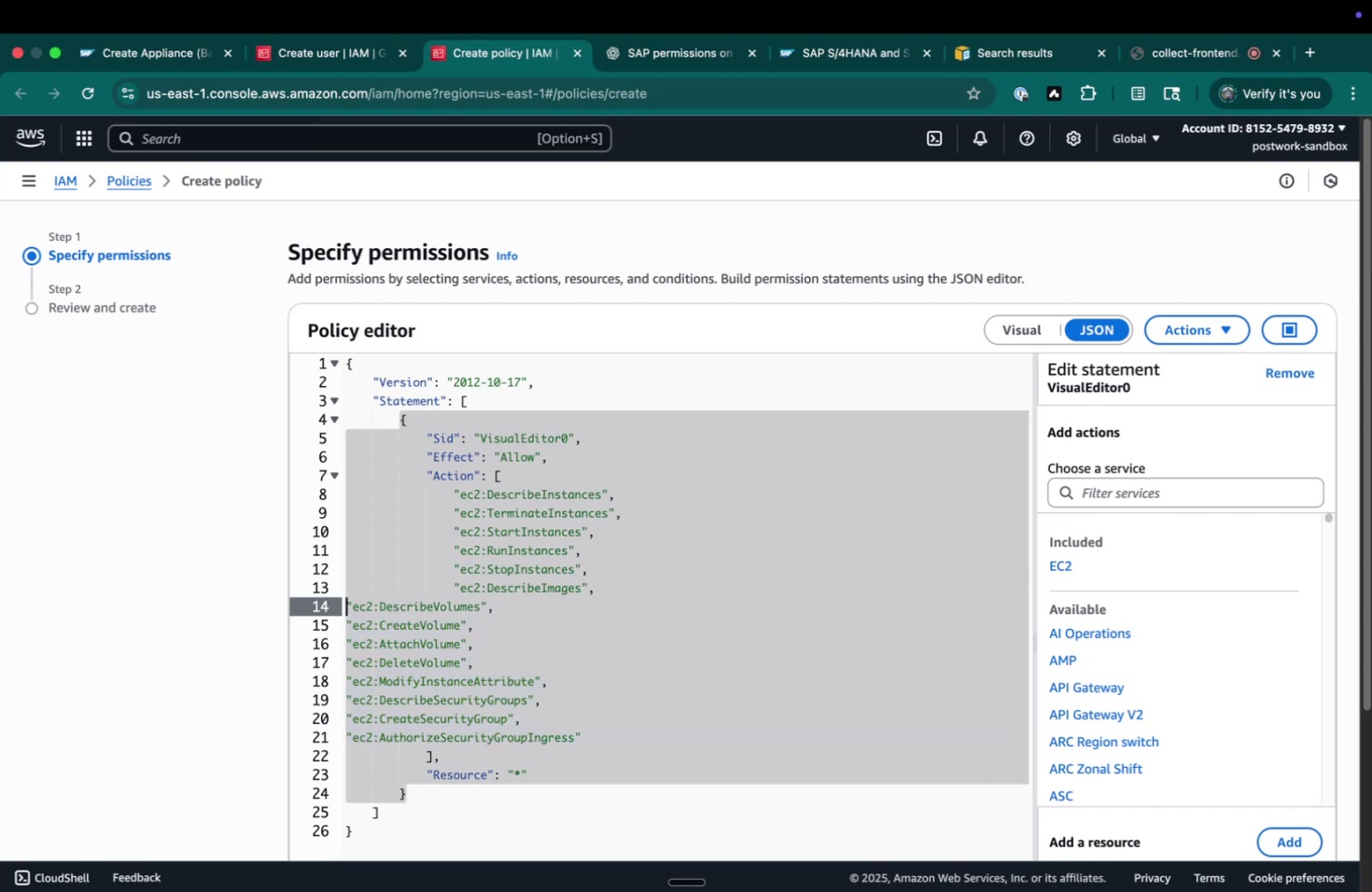 
key(Tab)
 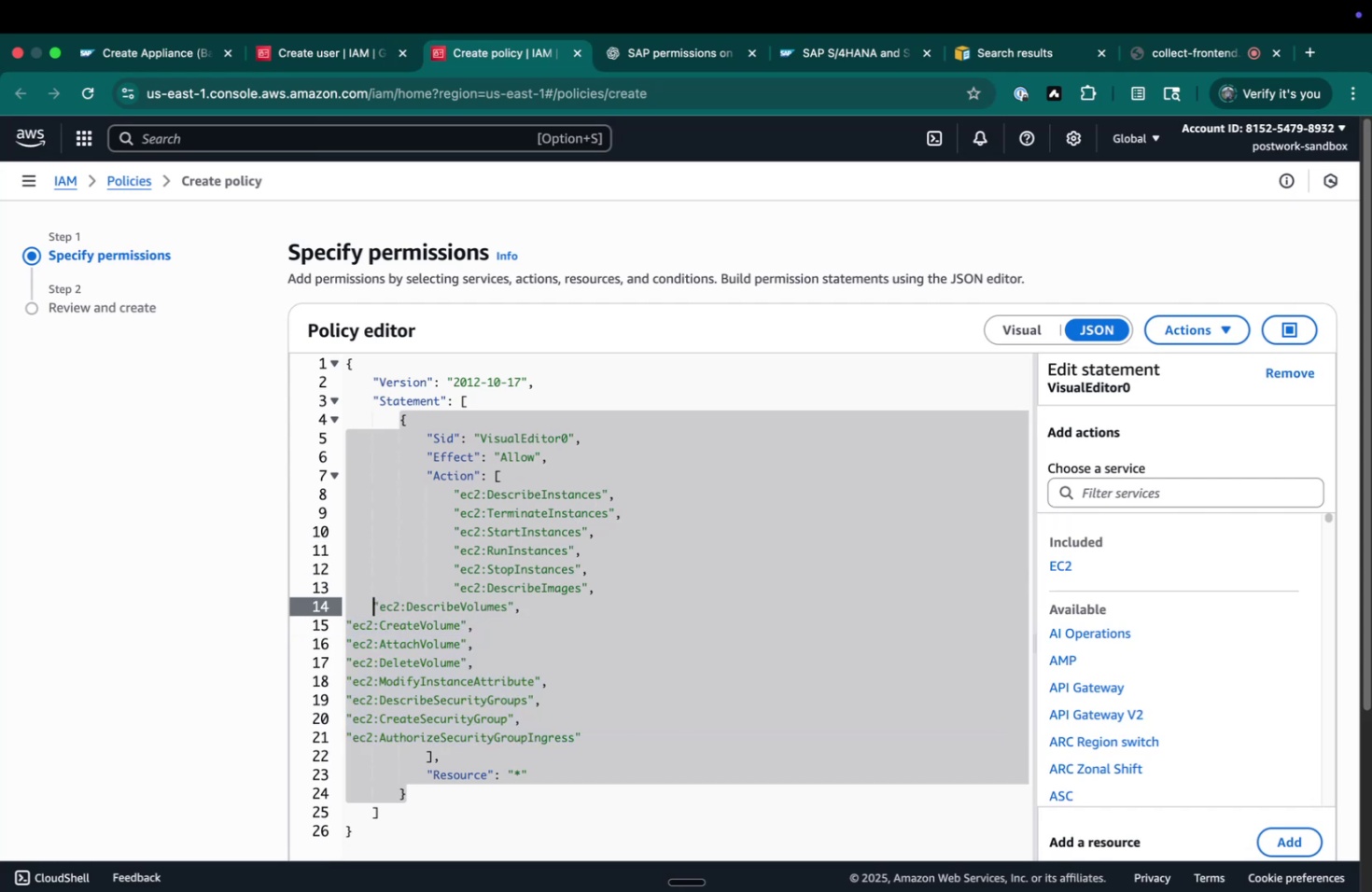 
key(Tab)
 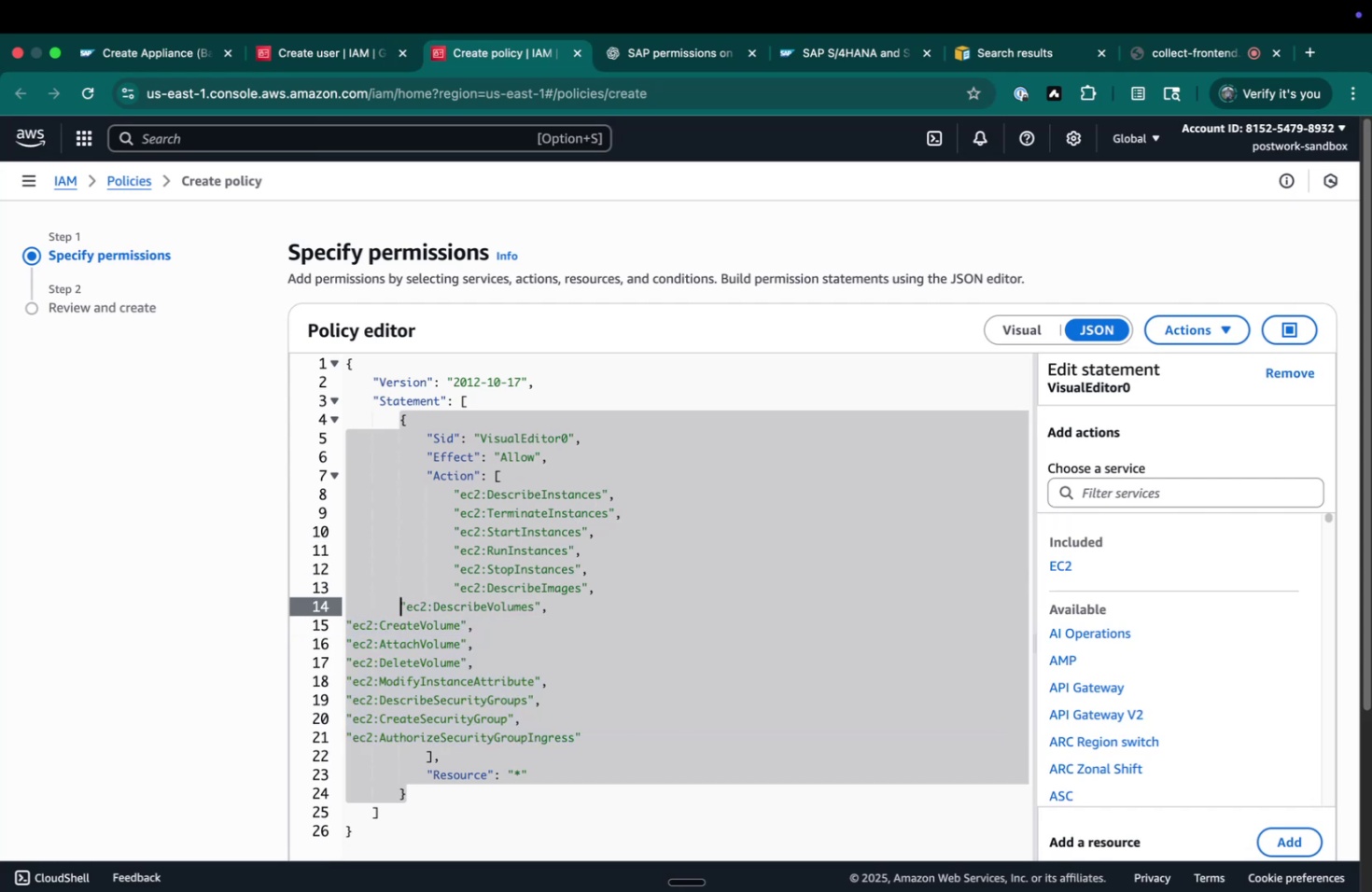 
key(Tab)
 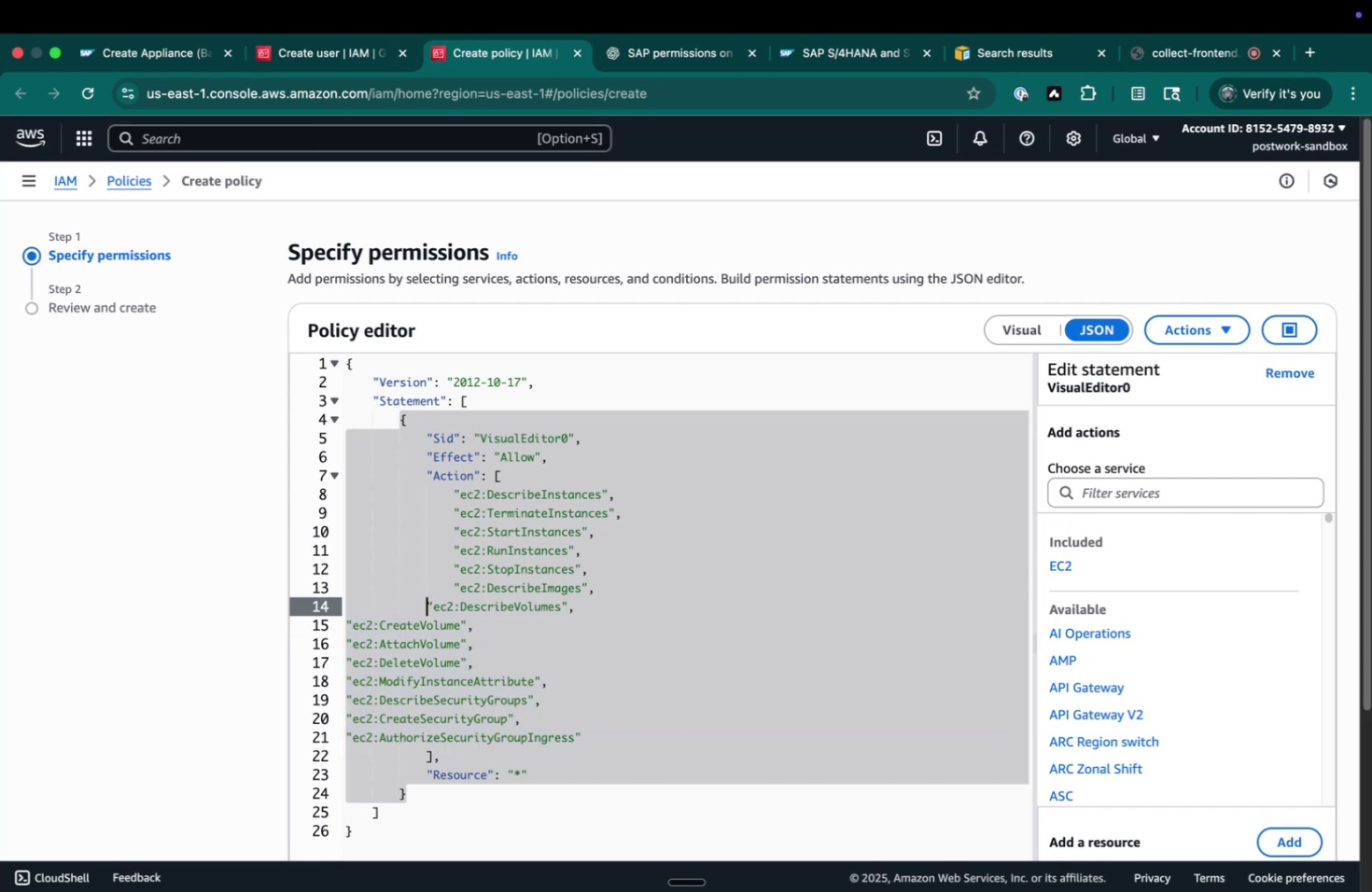 
key(Tab)
 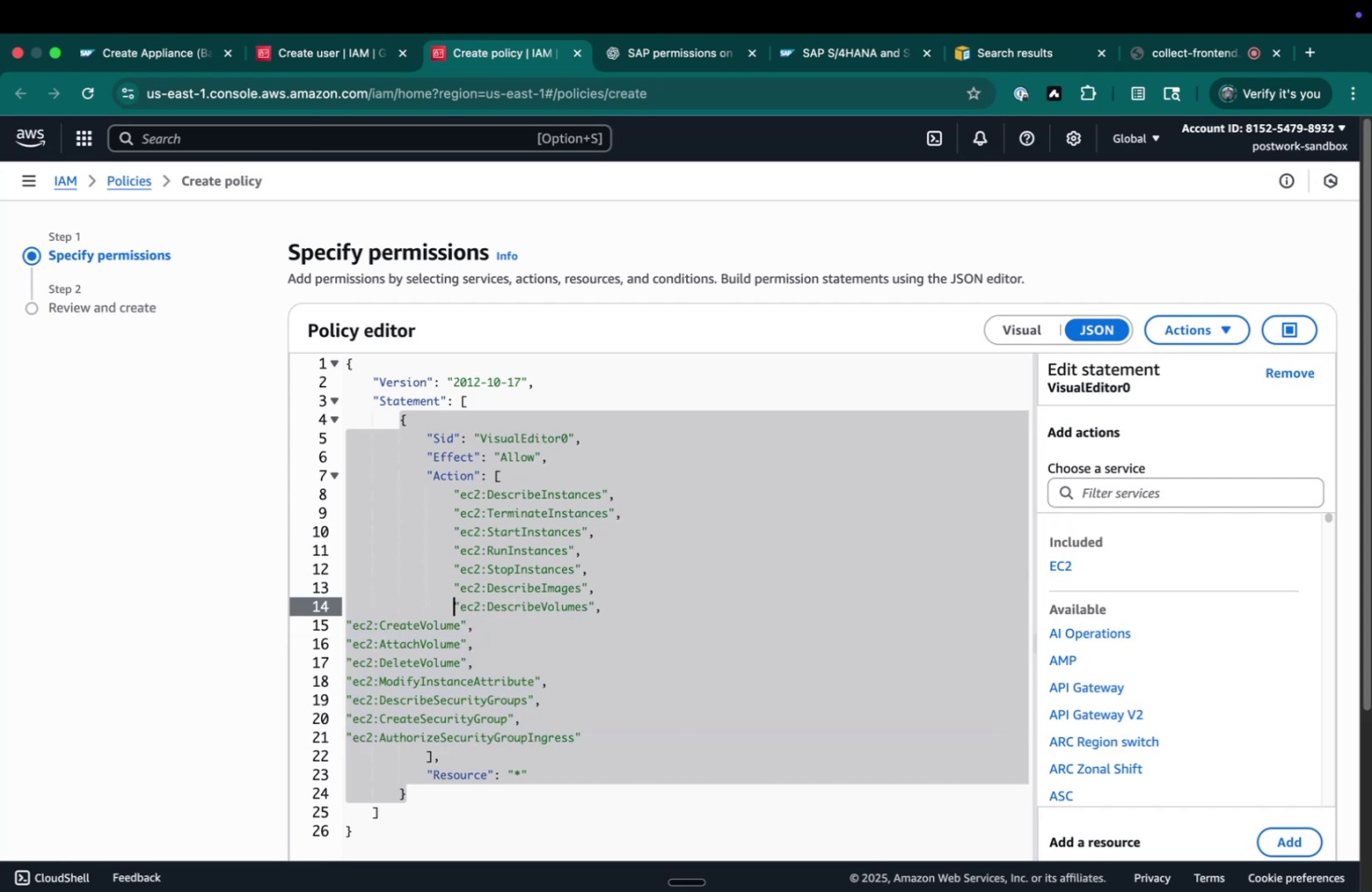 
key(ArrowDown)
 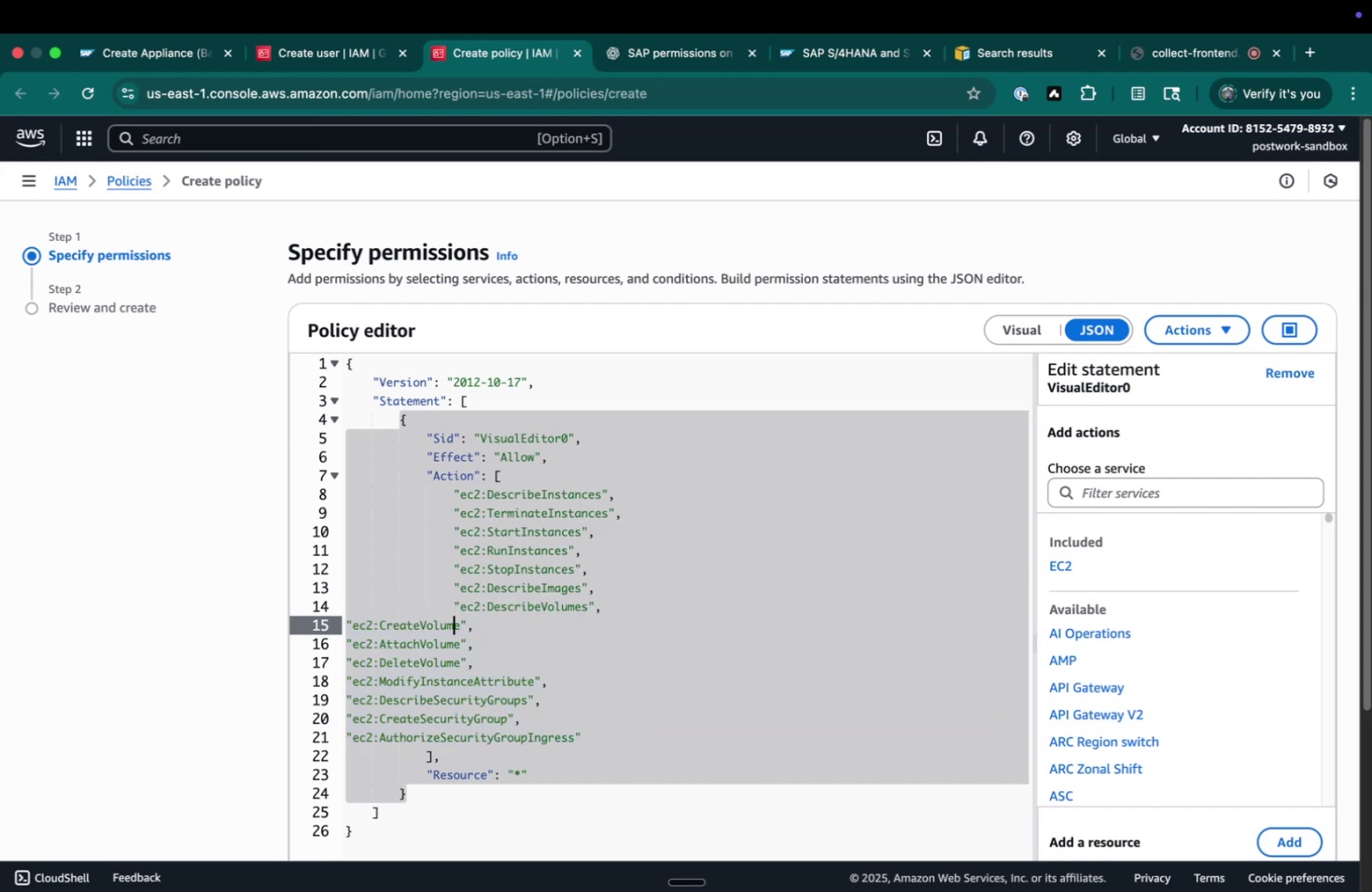 
key(Alt+ArrowLeft)
 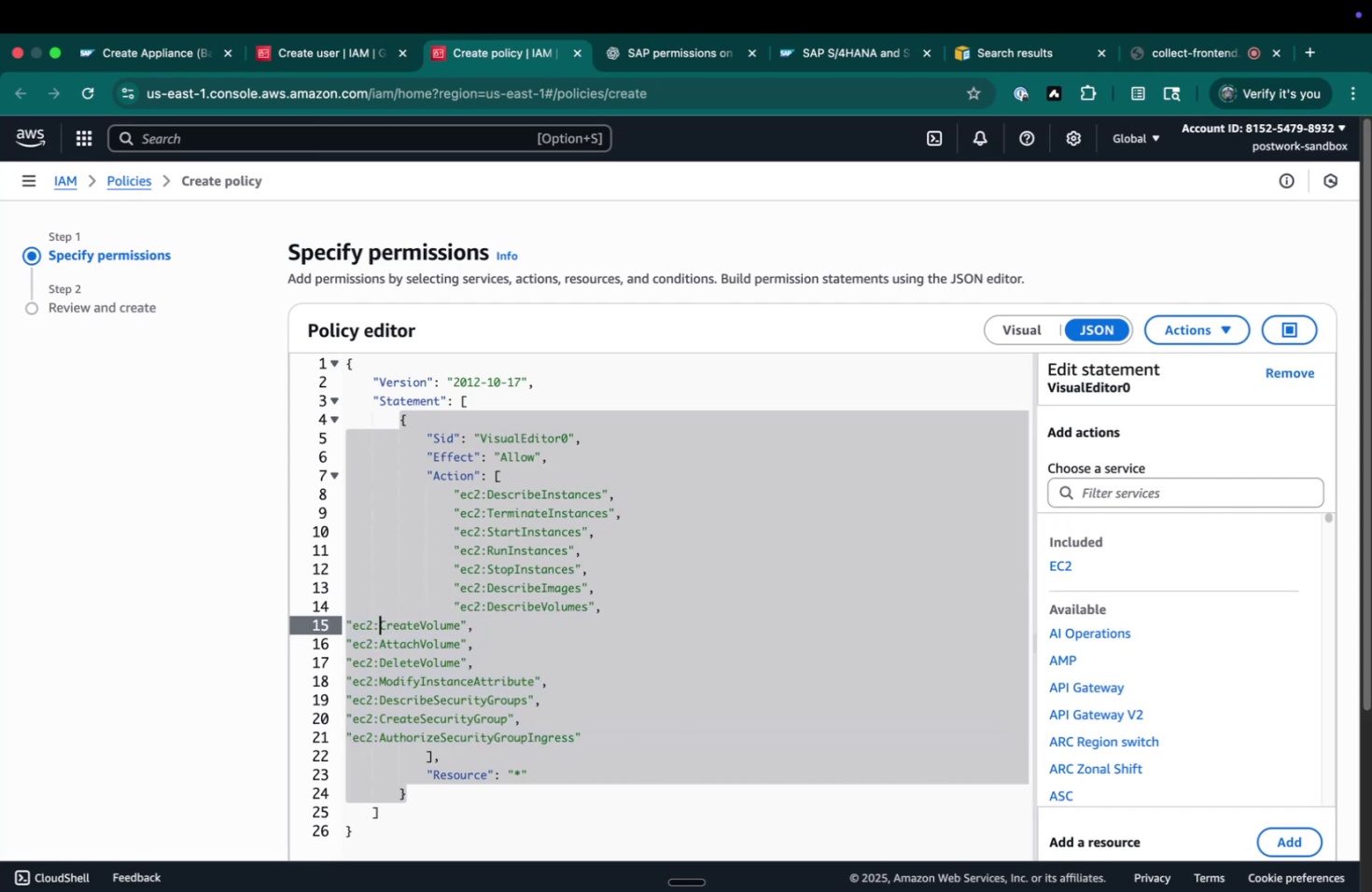 
key(Alt+OptionLeft)
 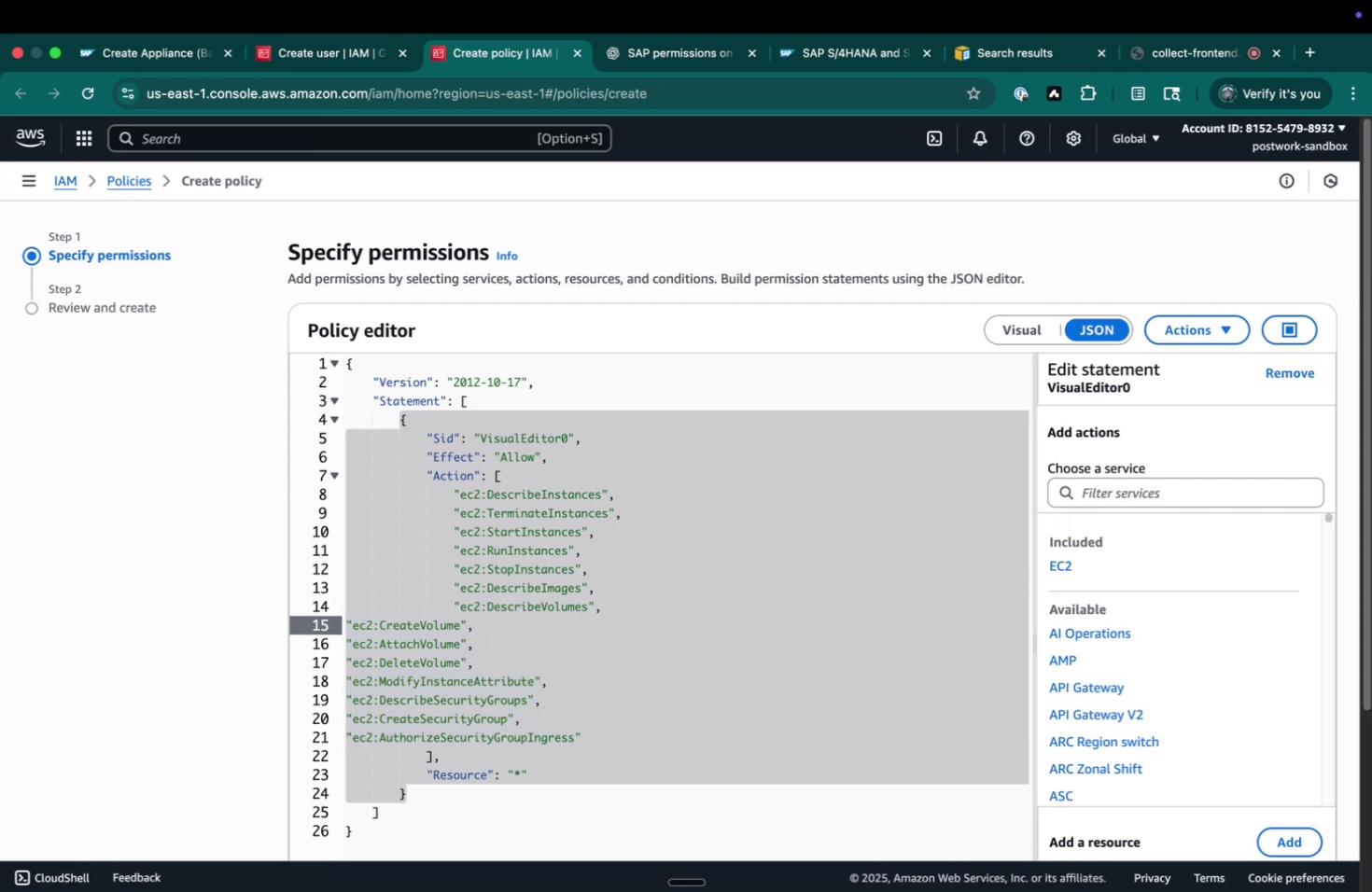 
key(Alt+ArrowLeft)
 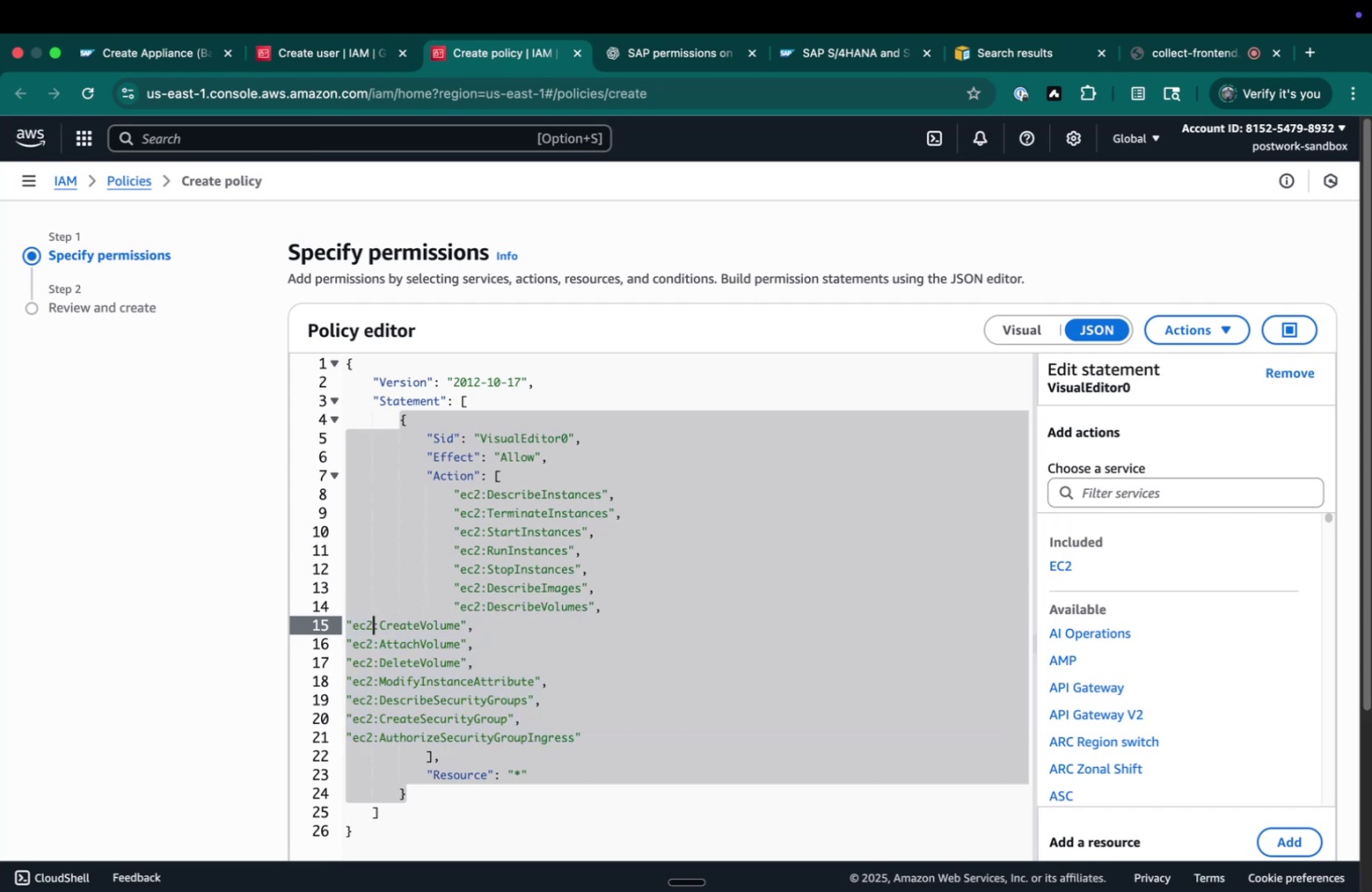 
key(Alt+OptionLeft)
 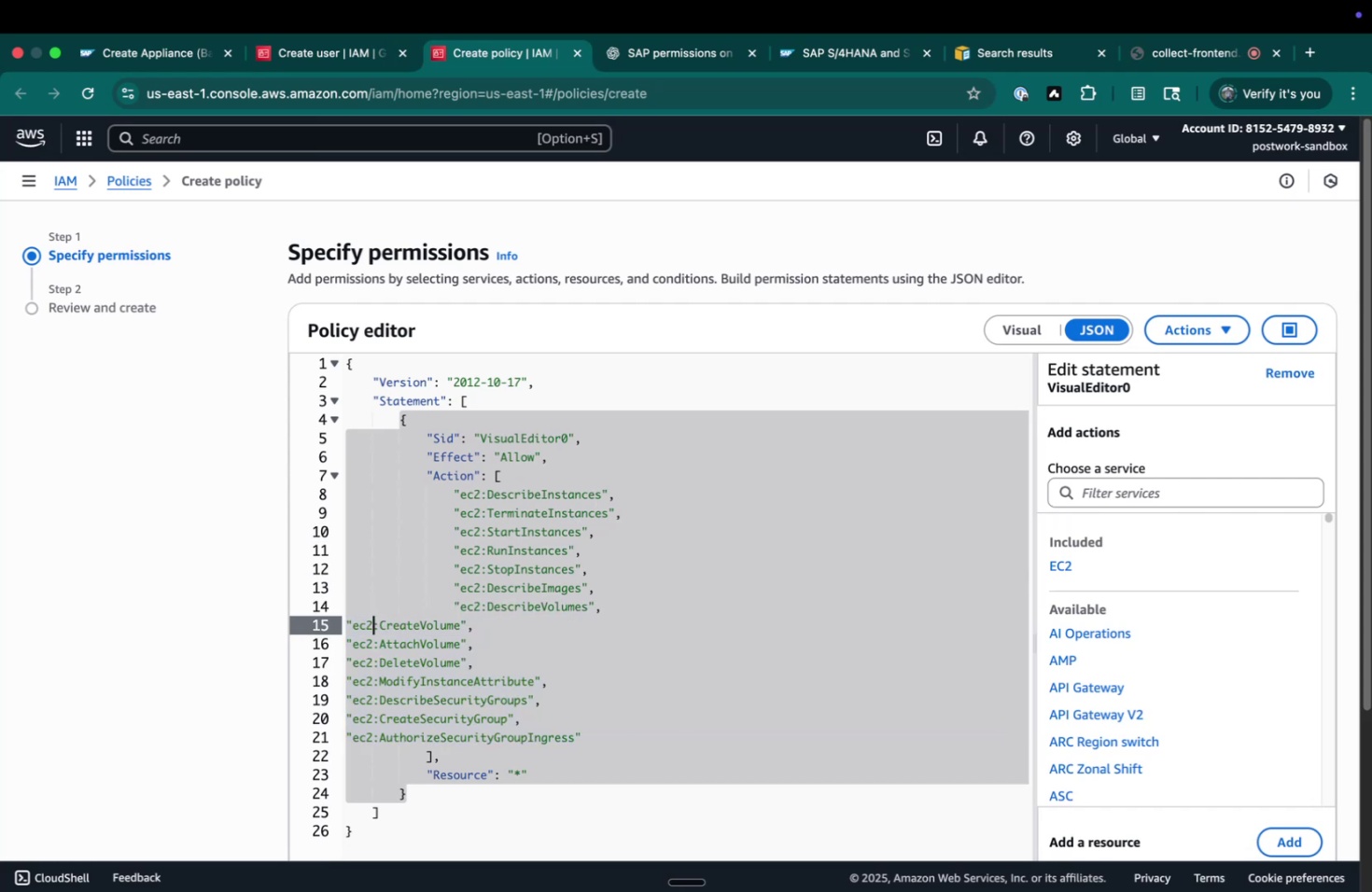 
key(Alt+ArrowLeft)
 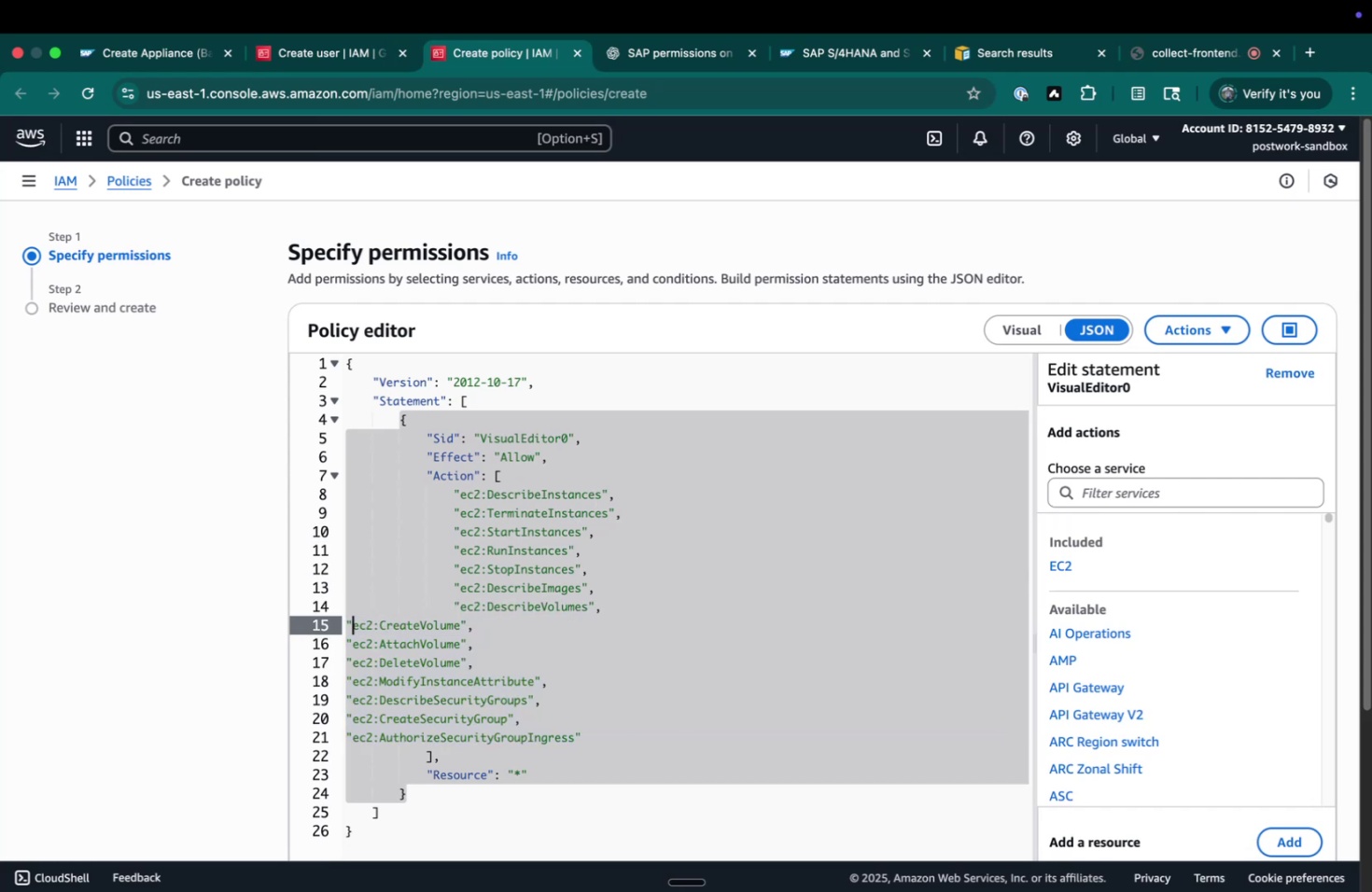 
key(ArrowLeft)
 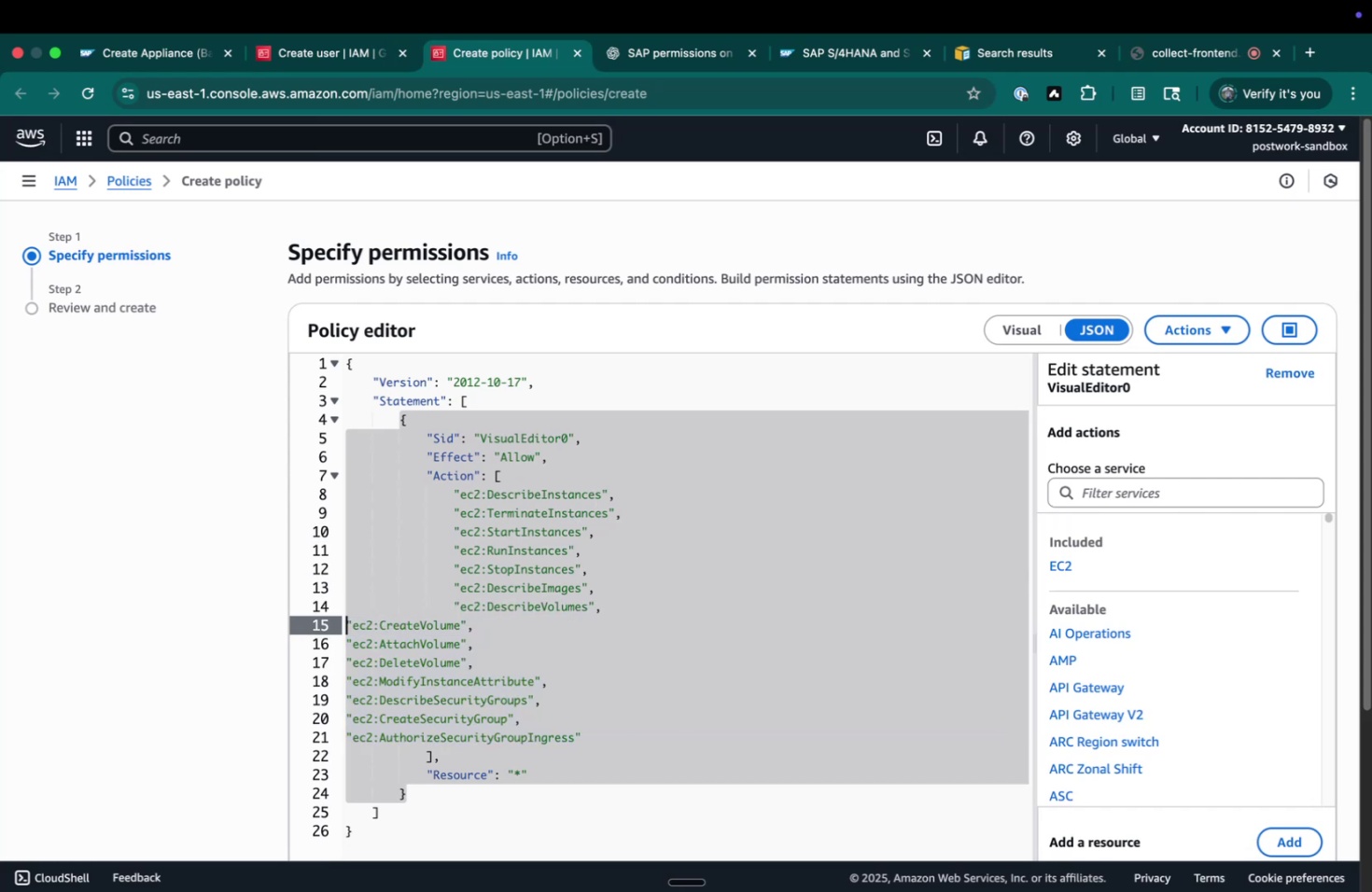 
key(Tab)
 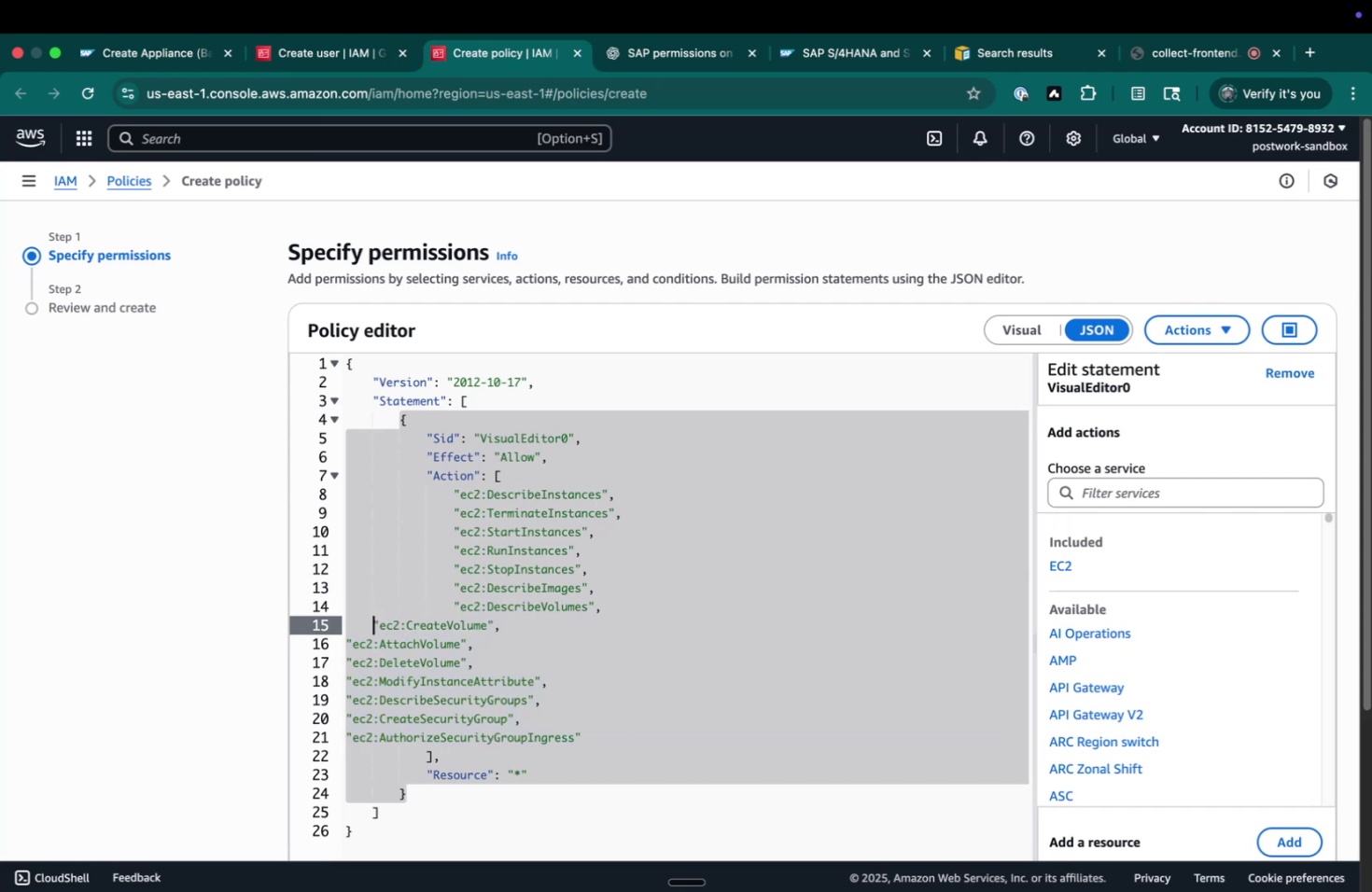 
key(Tab)
 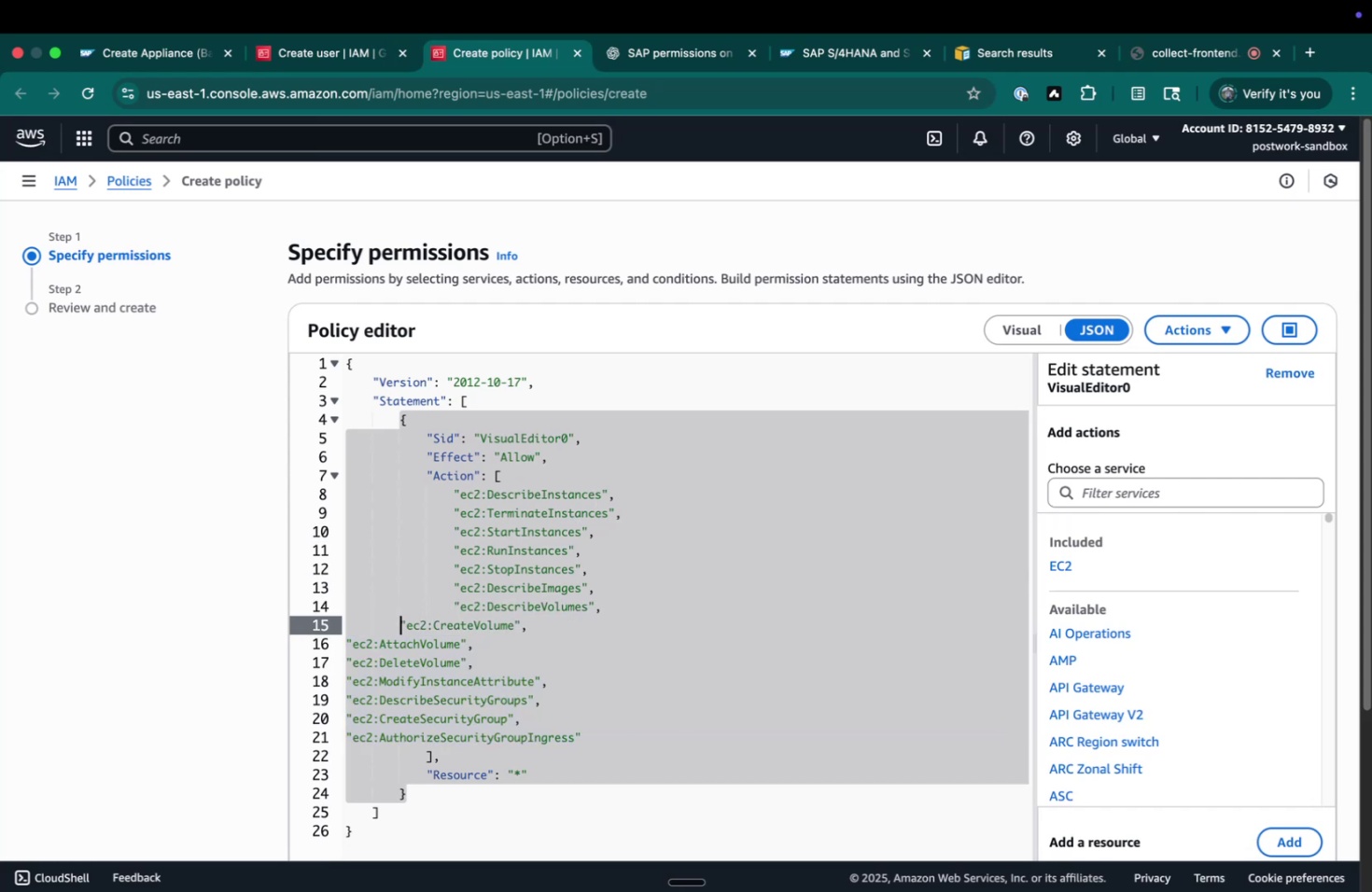 
key(Tab)
 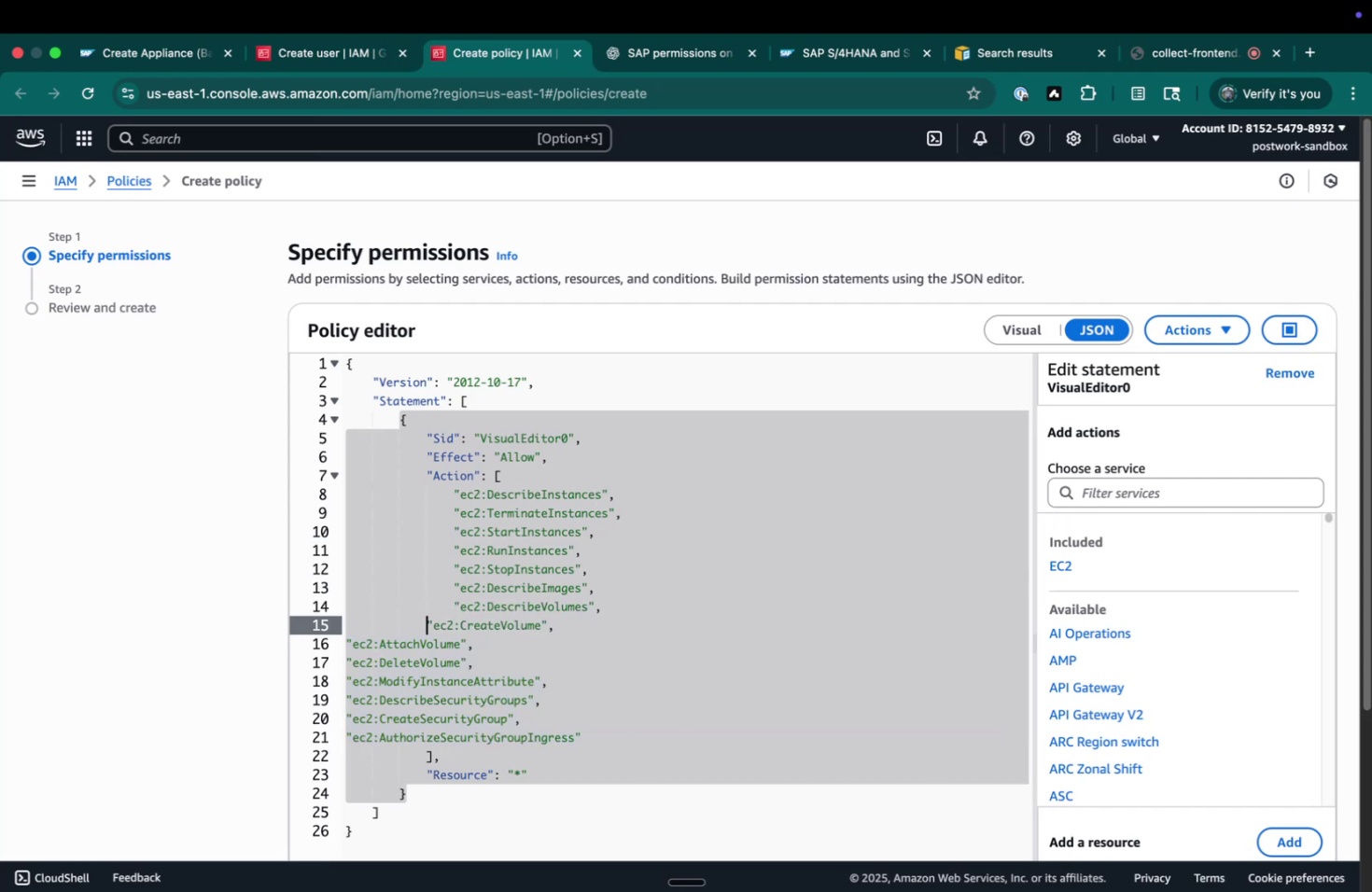 
key(Tab)
 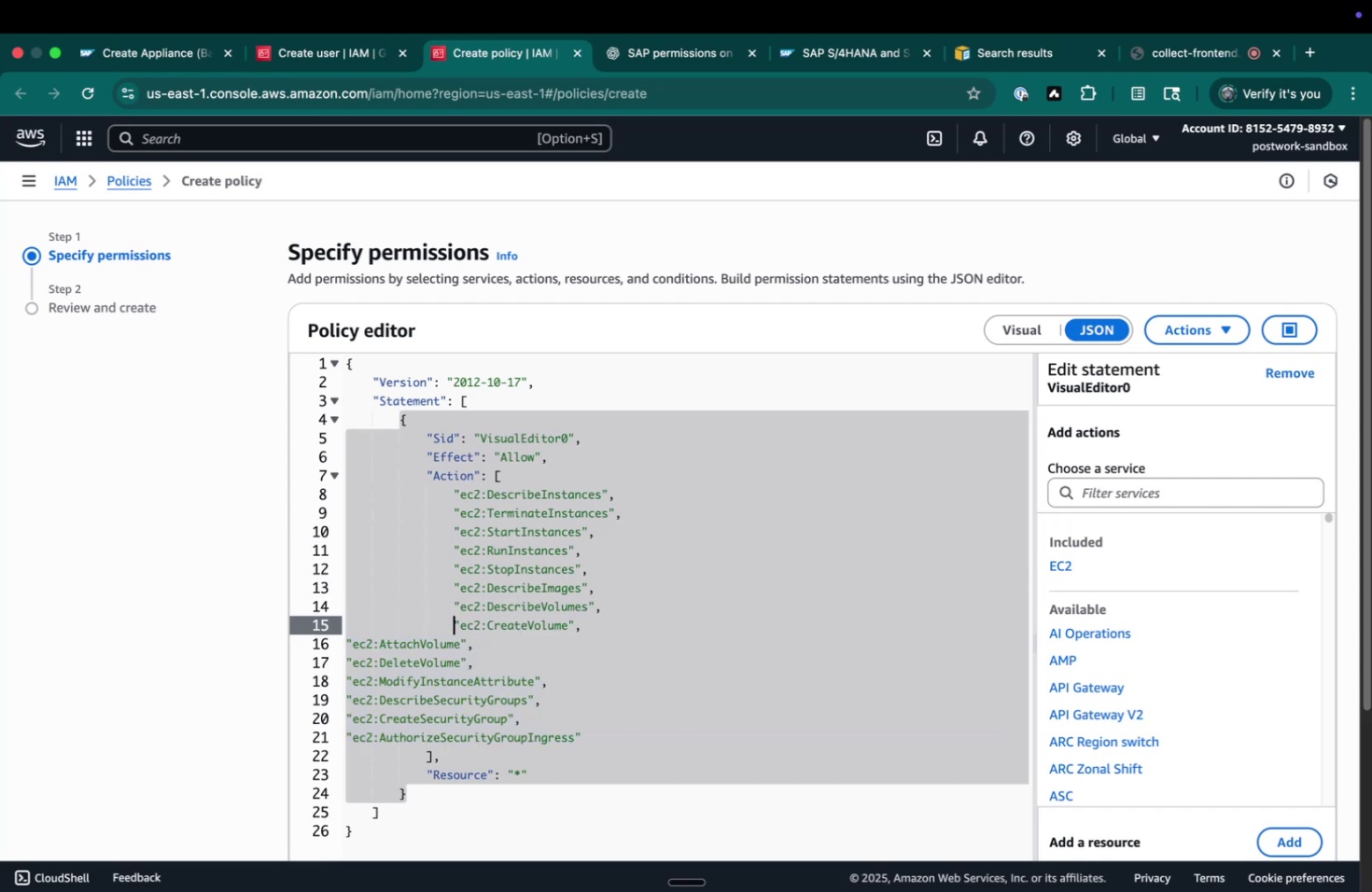 
key(ArrowDown)
 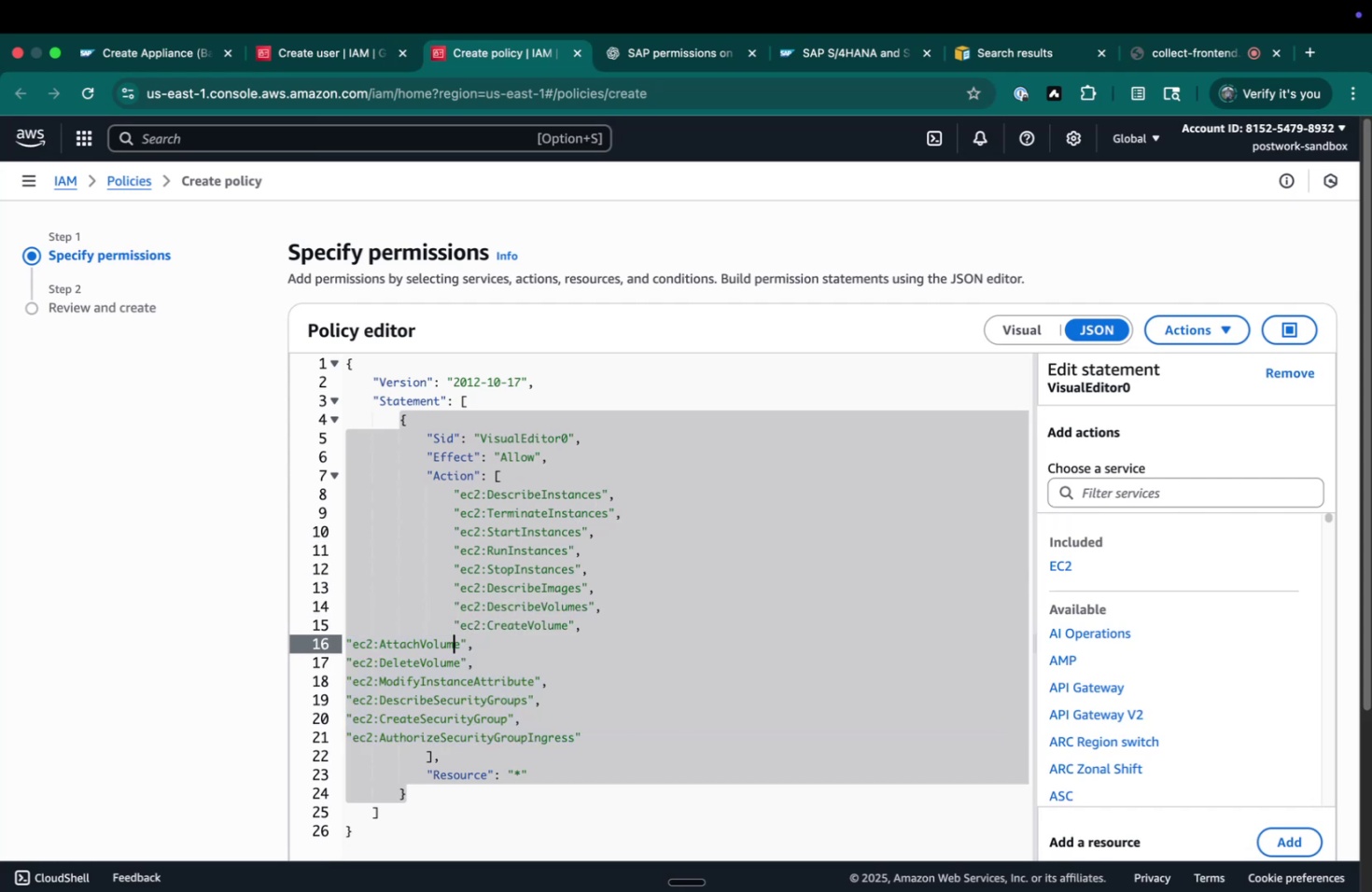 
key(Meta+CommandLeft)
 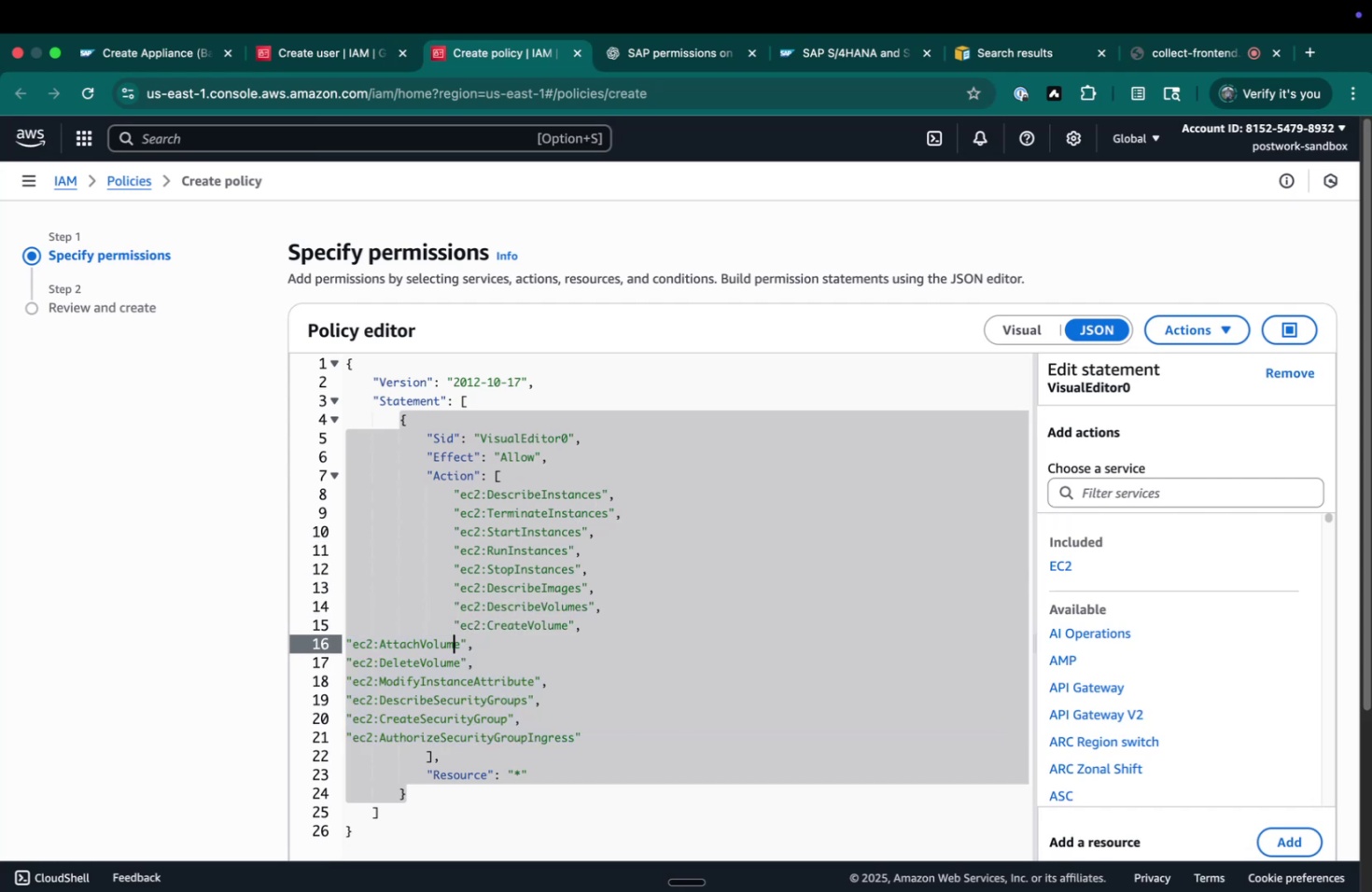 
key(Meta+ArrowLeft)
 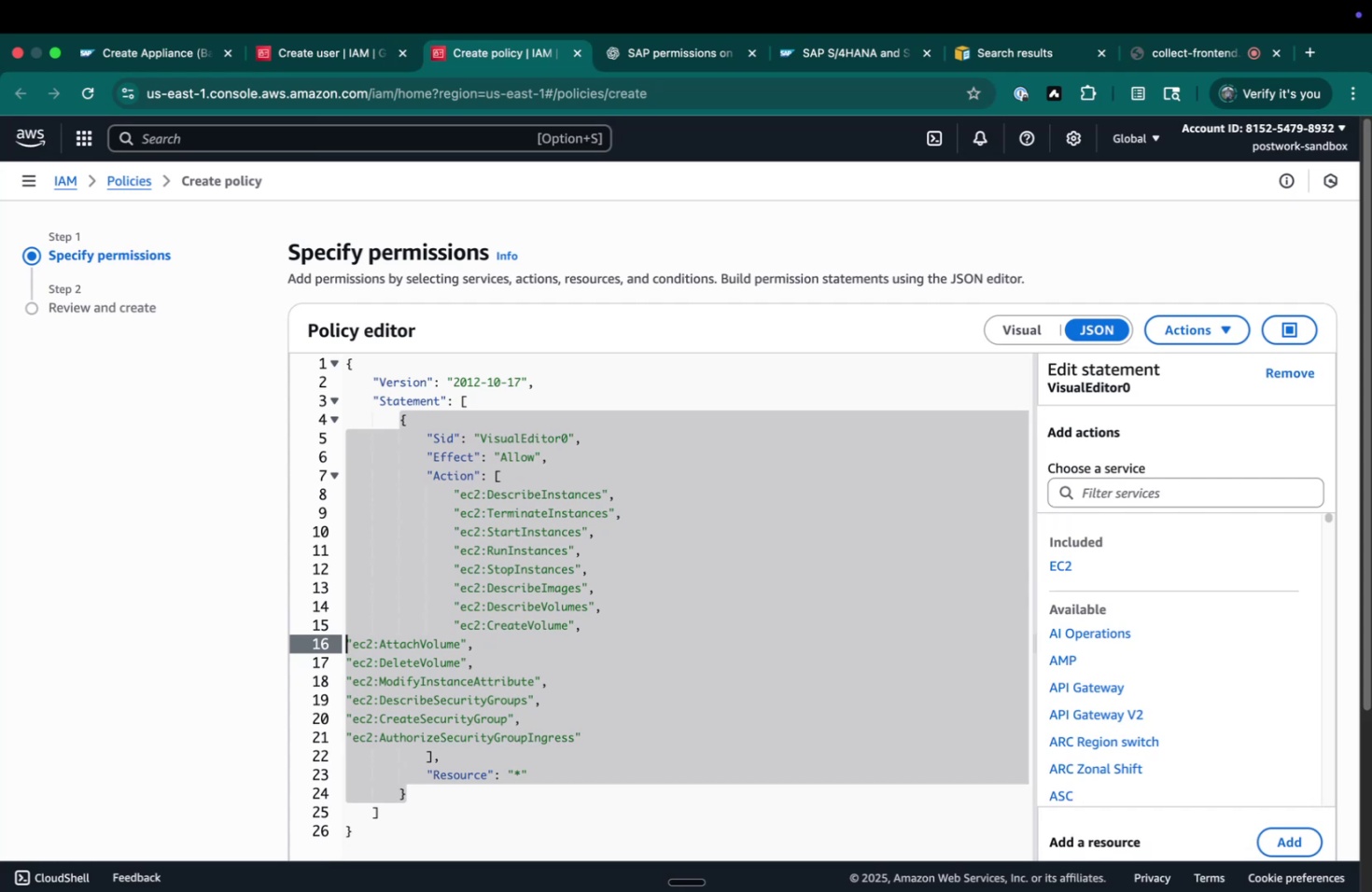 
key(Tab)
 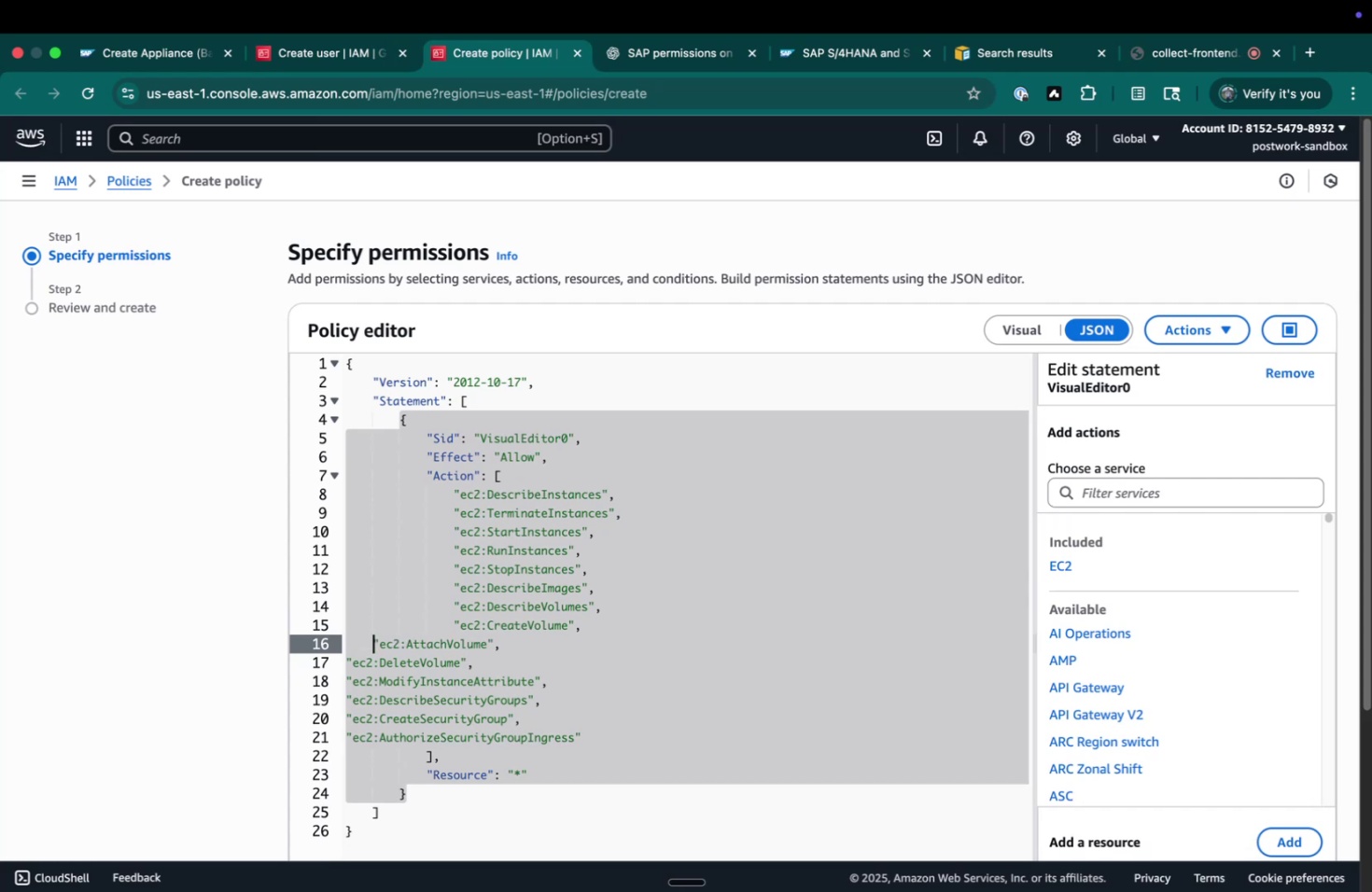 
key(Tab)
 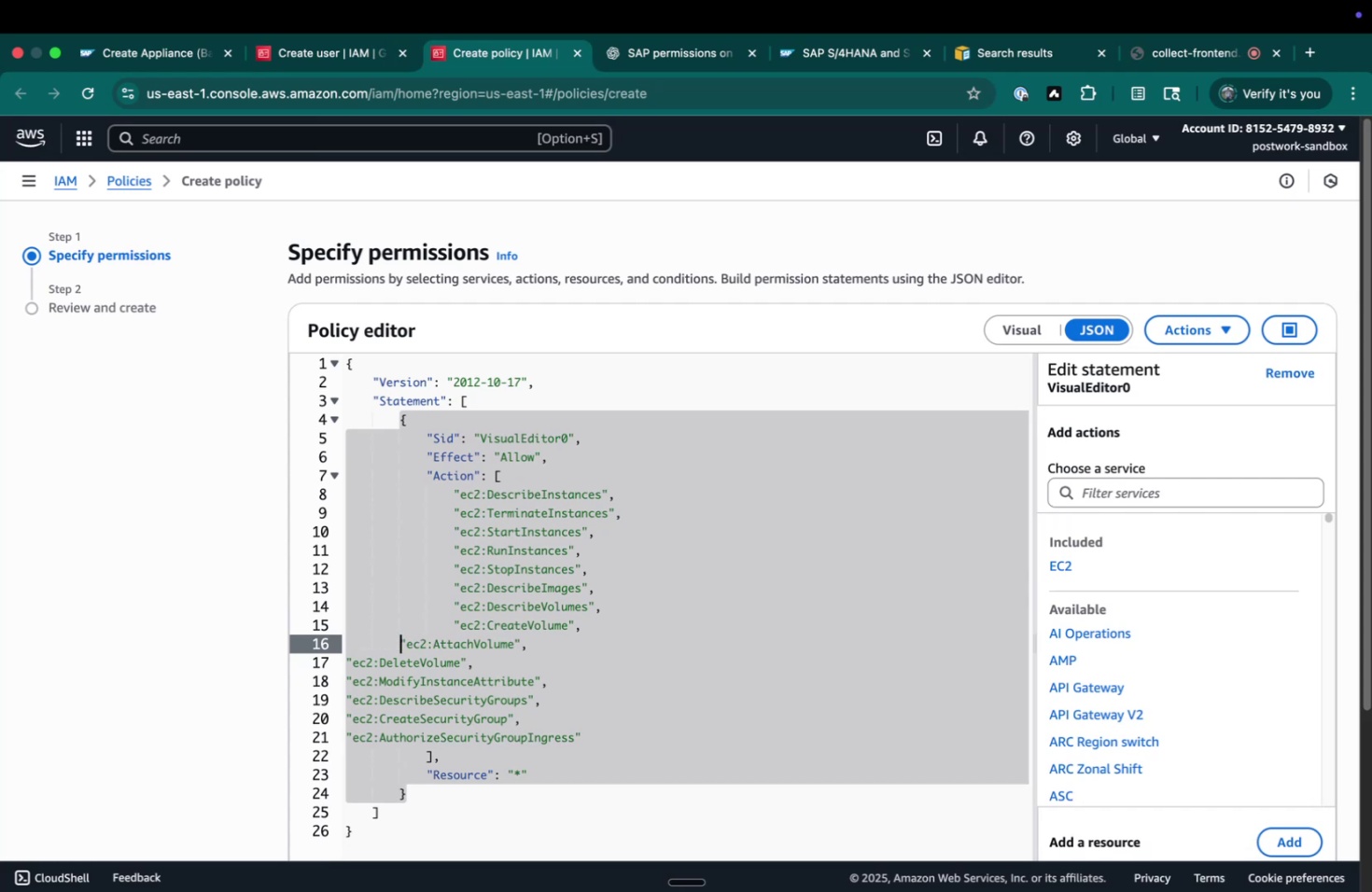 
key(Tab)
 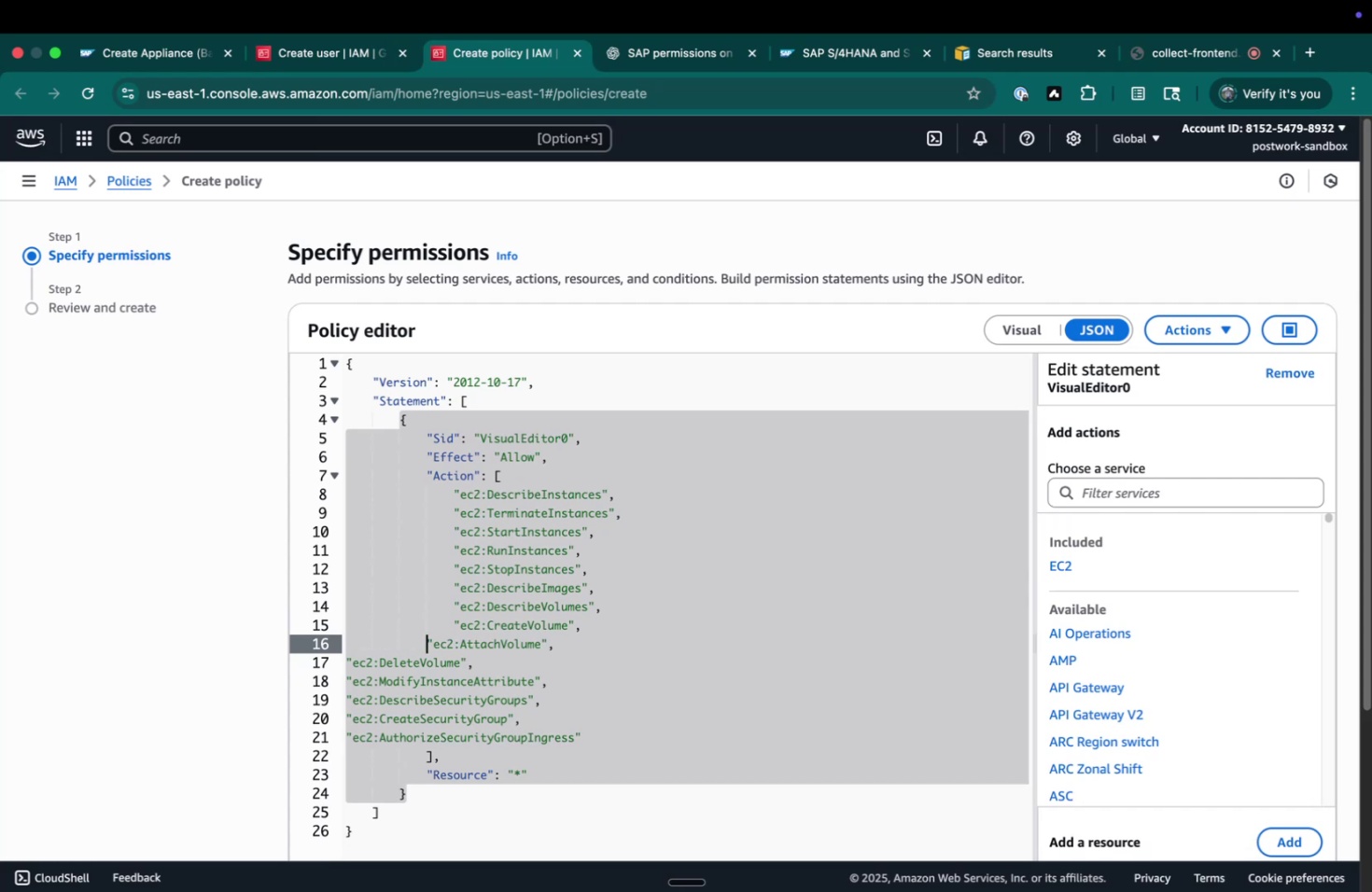 
key(Tab)
 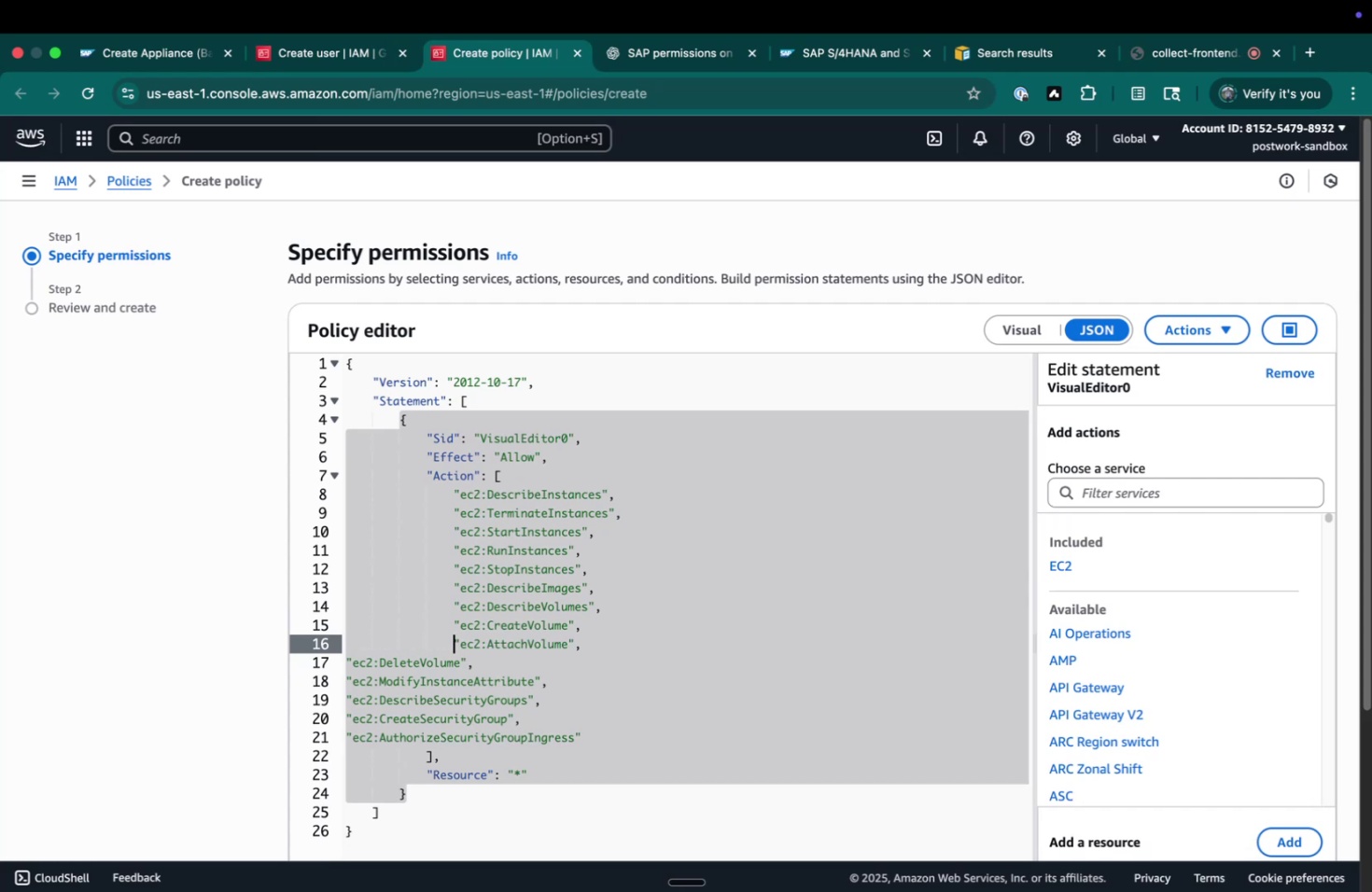 
key(Tab)
 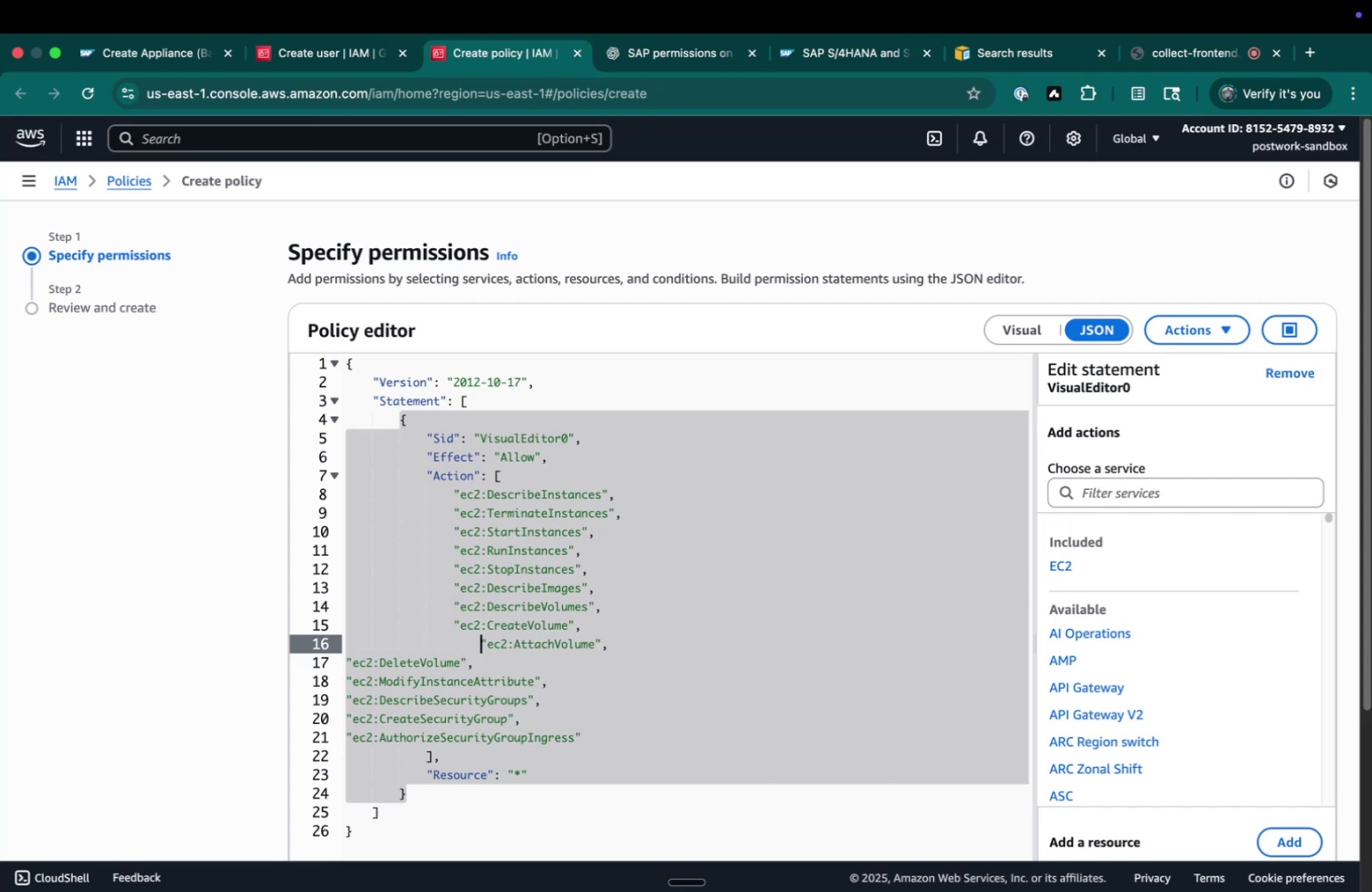 
key(ArrowDown)
 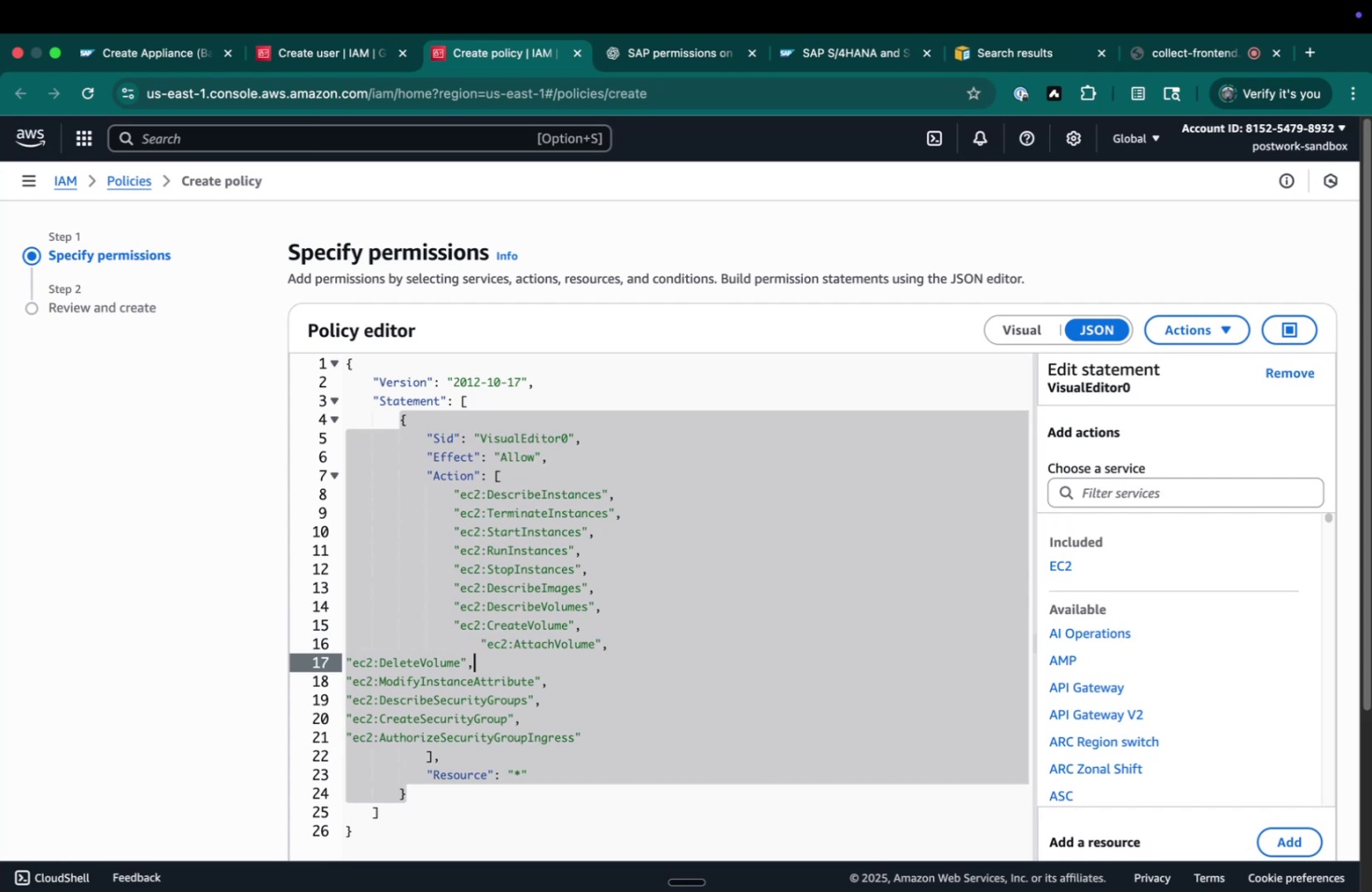 
key(ArrowUp)
 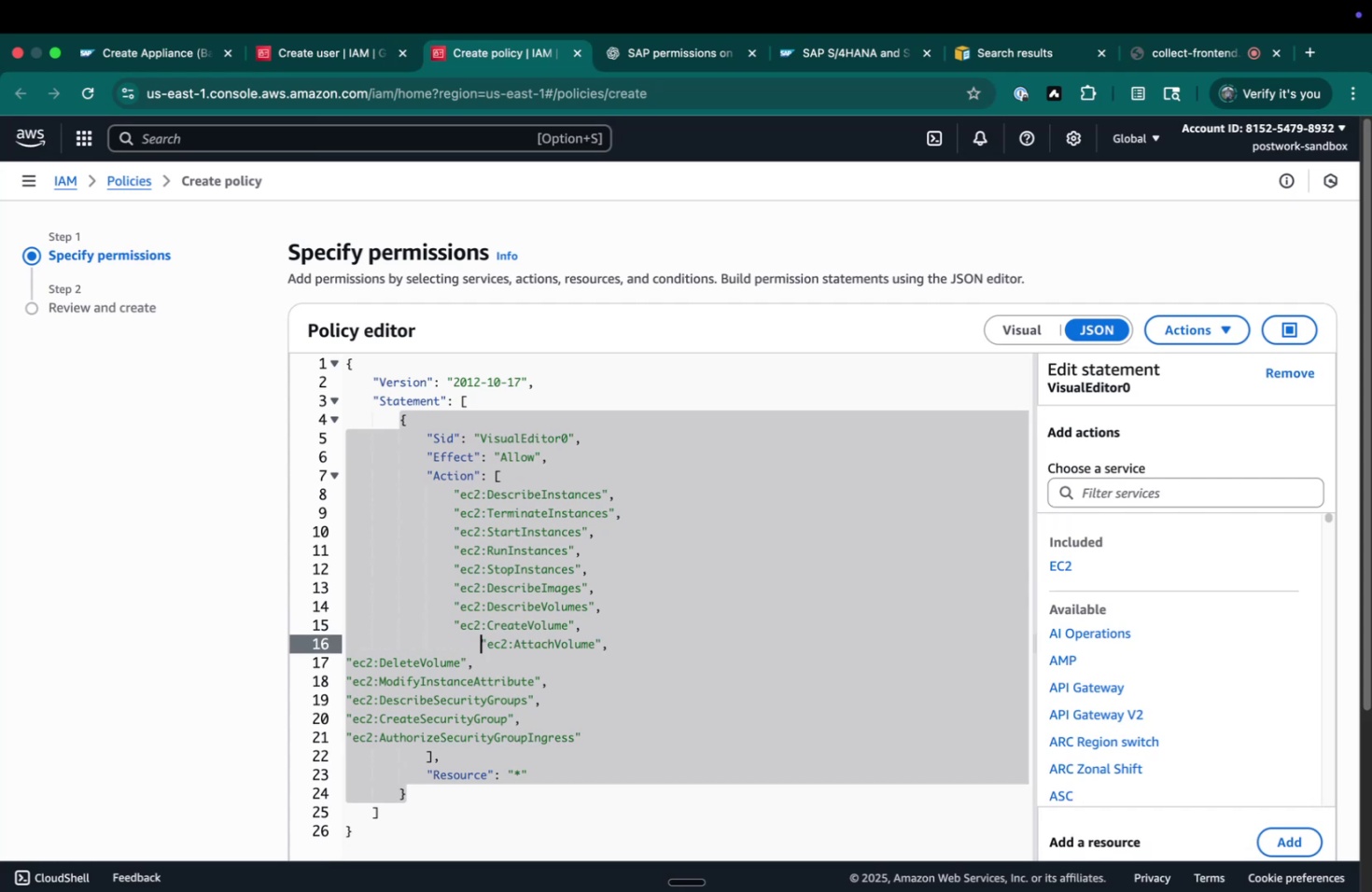 
key(Backspace)
 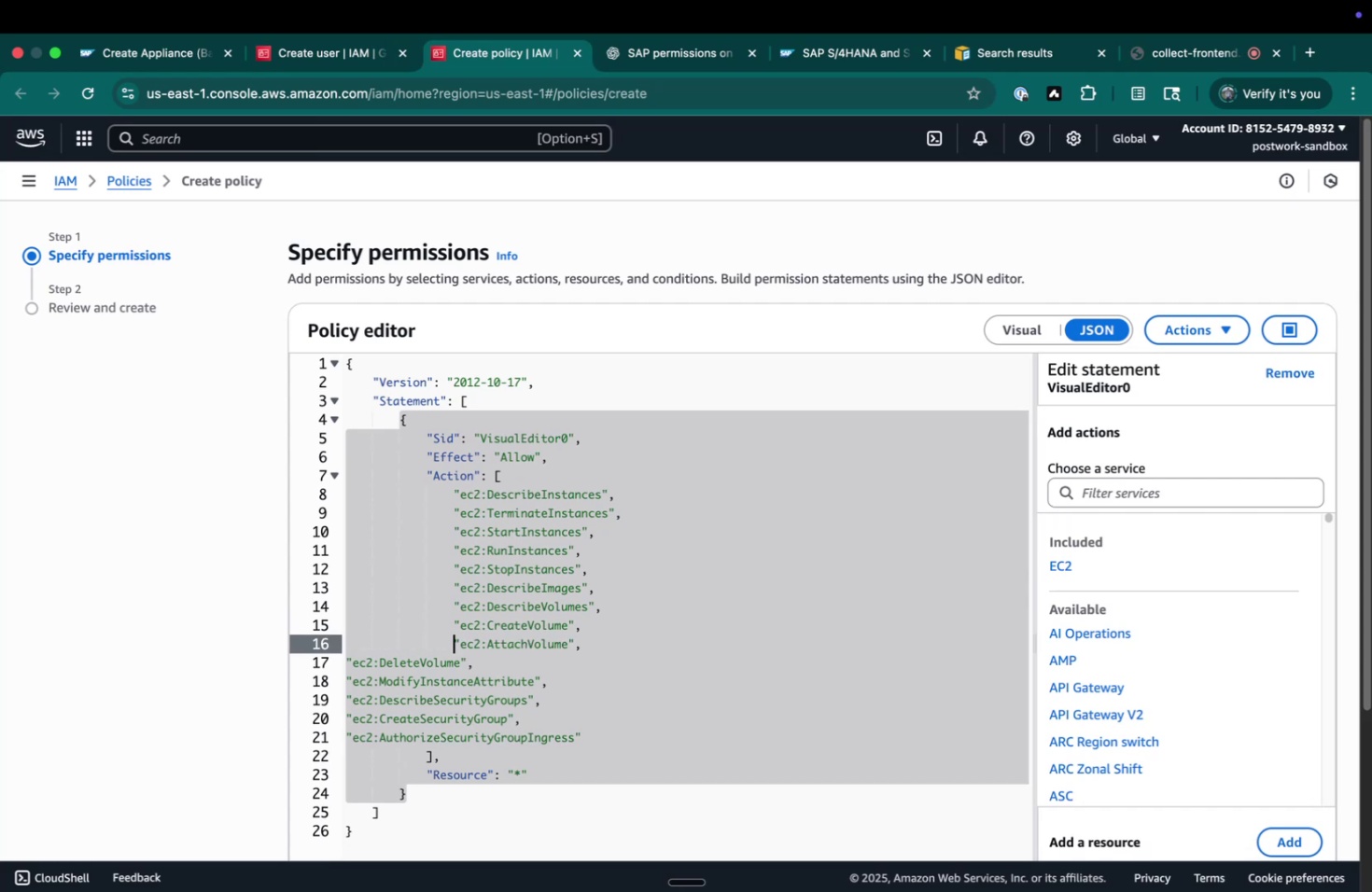 
key(ArrowDown)
 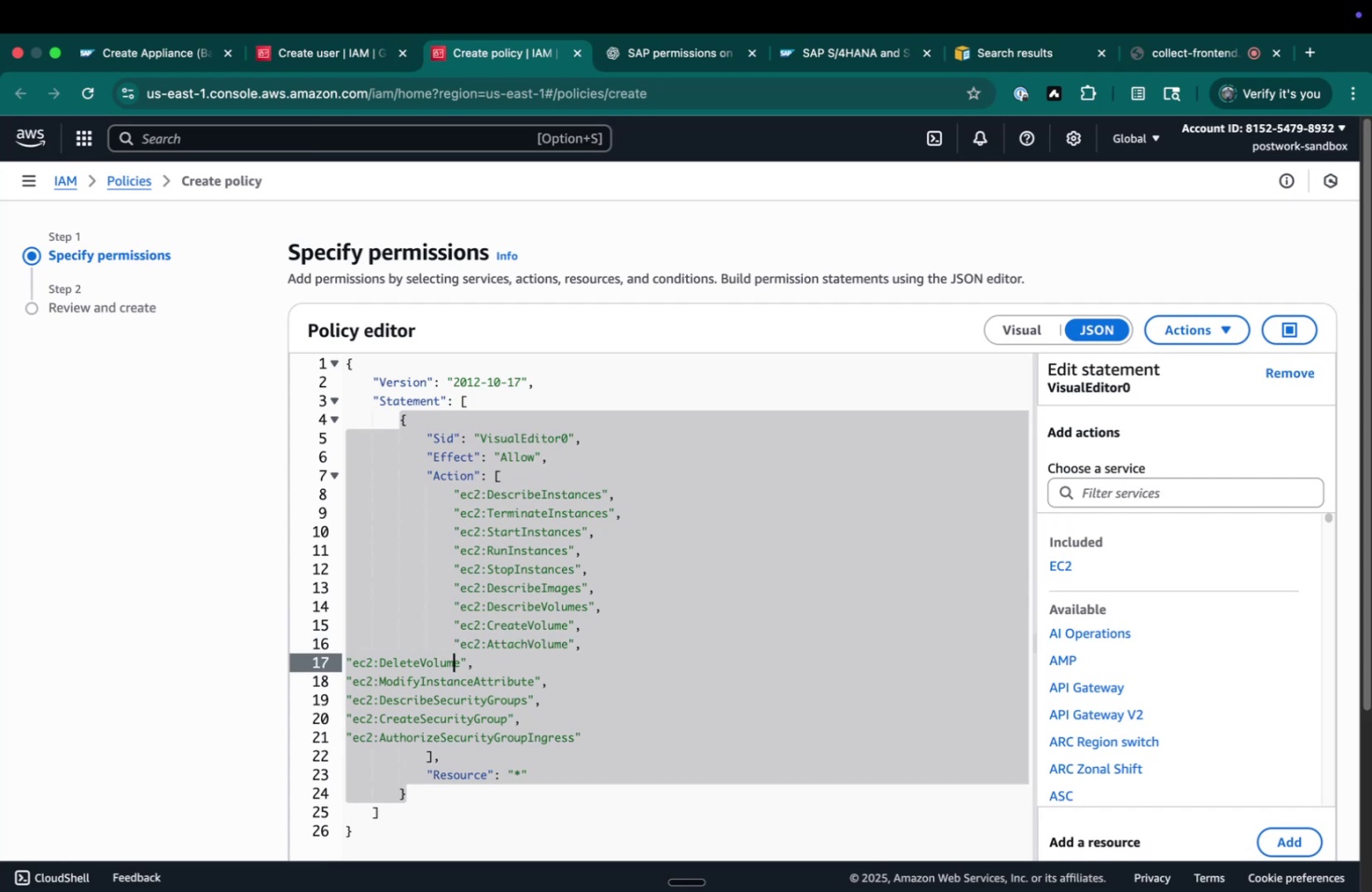 
key(Meta+CommandLeft)
 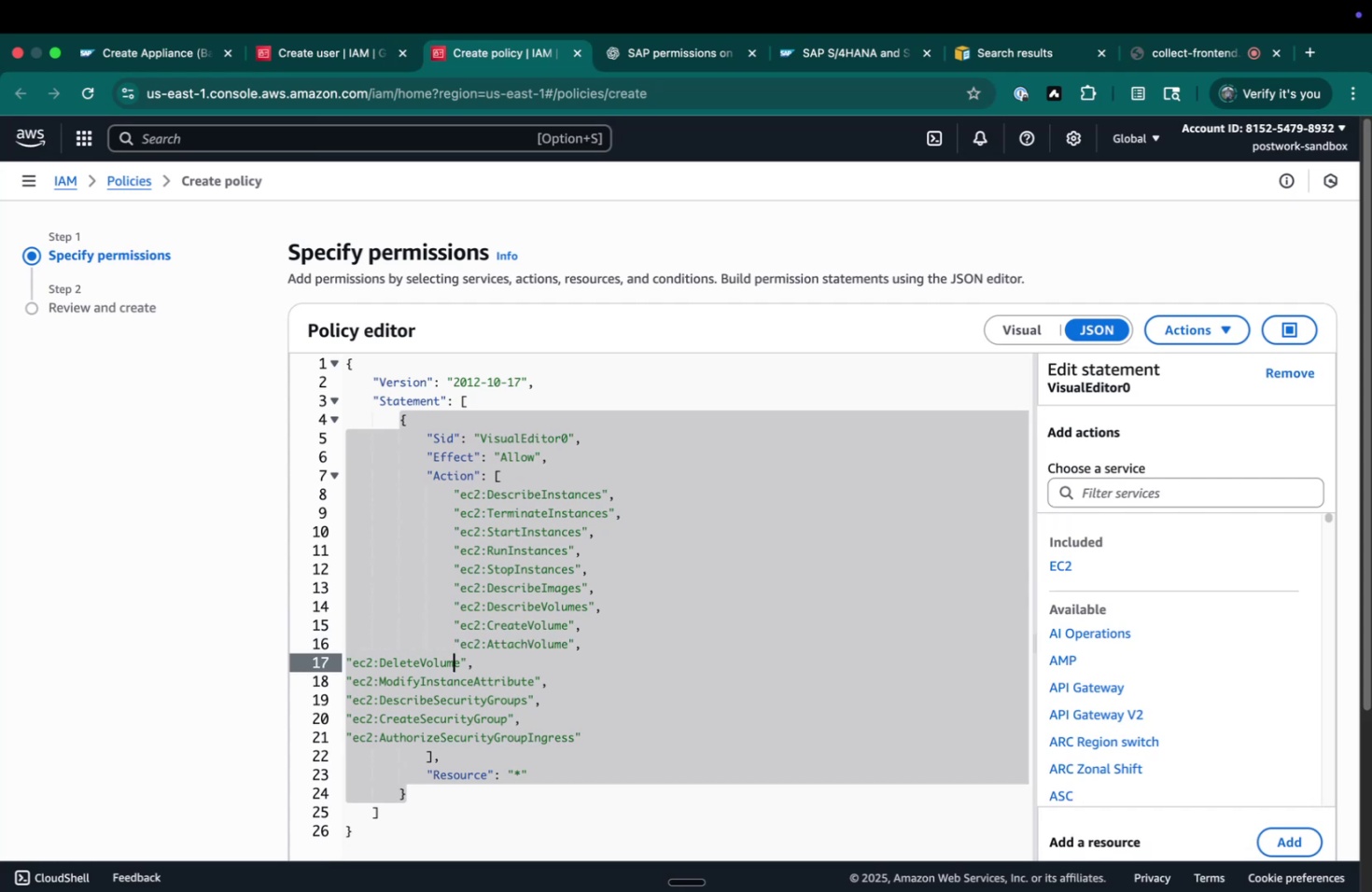 
key(Meta+ArrowLeft)
 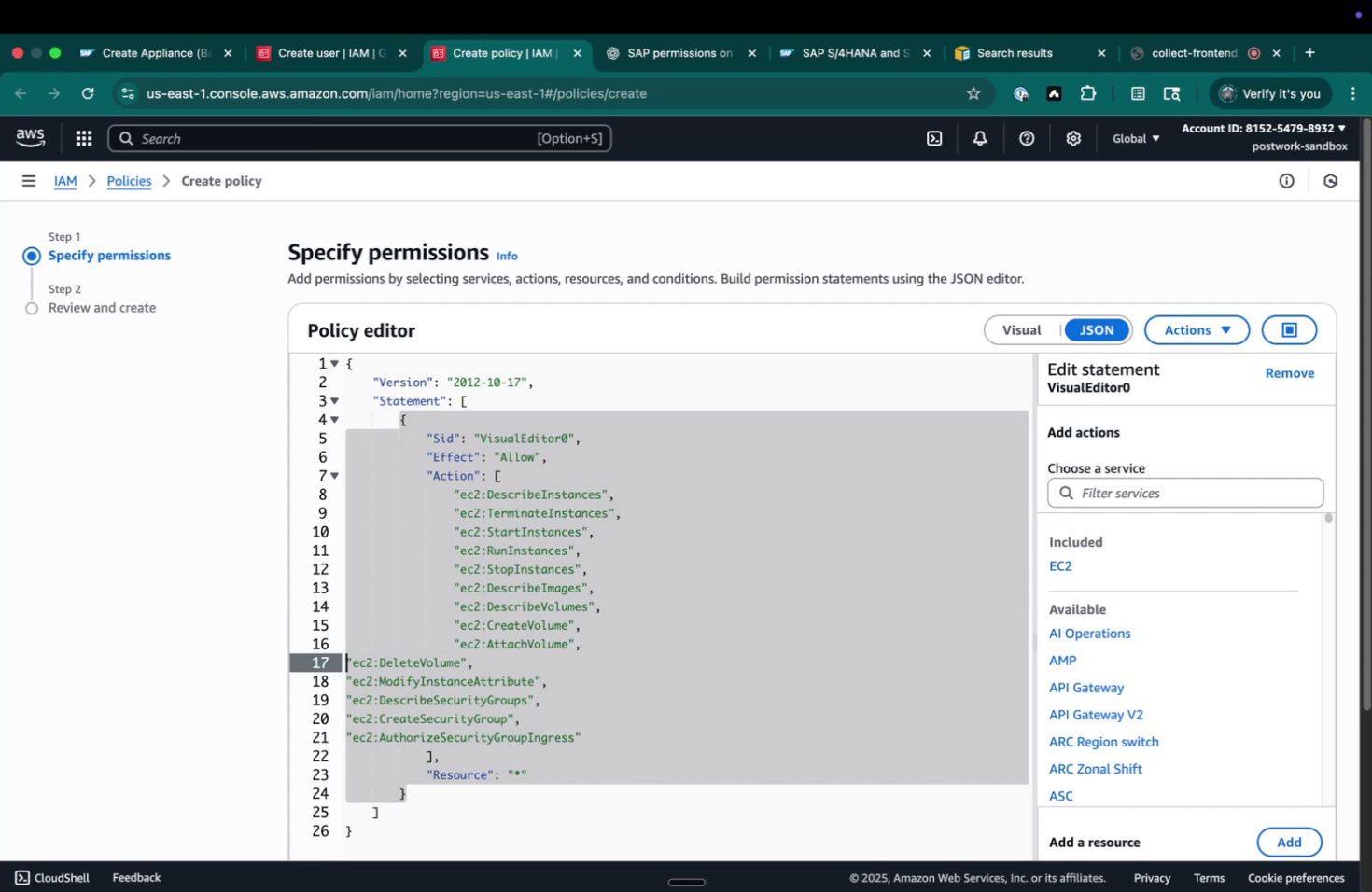 
key(Tab)
 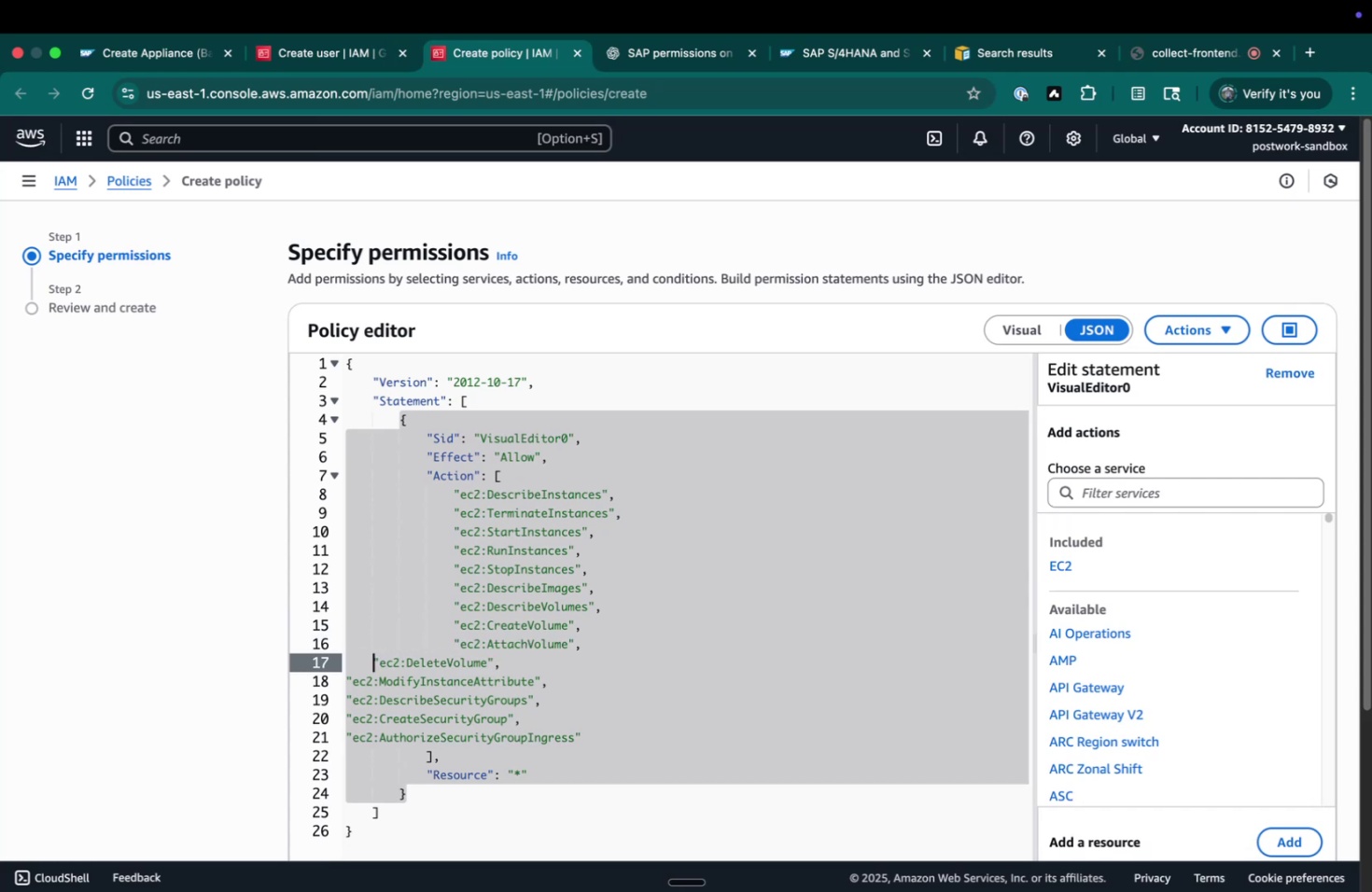 
key(Tab)
 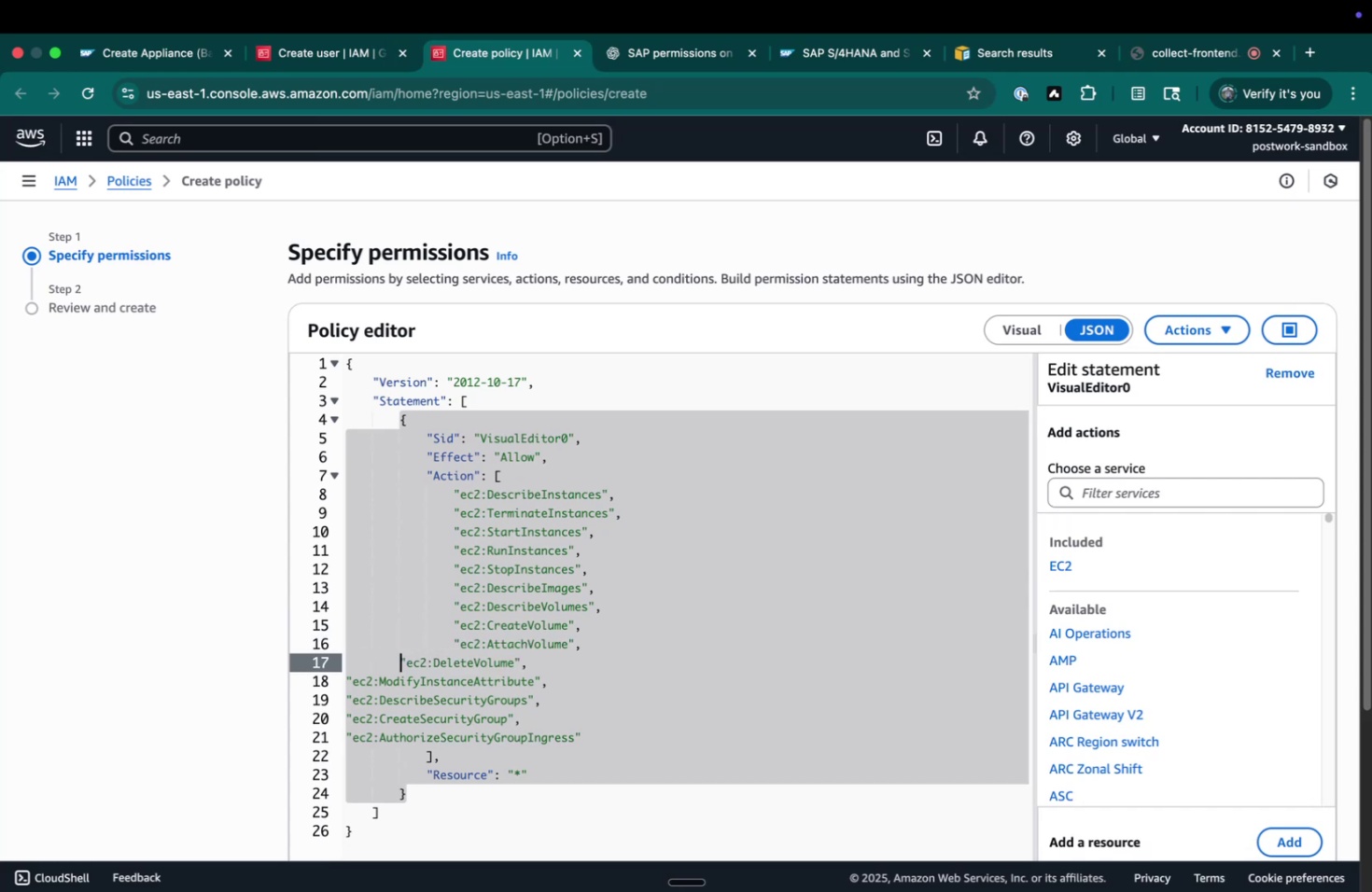 
key(Tab)
 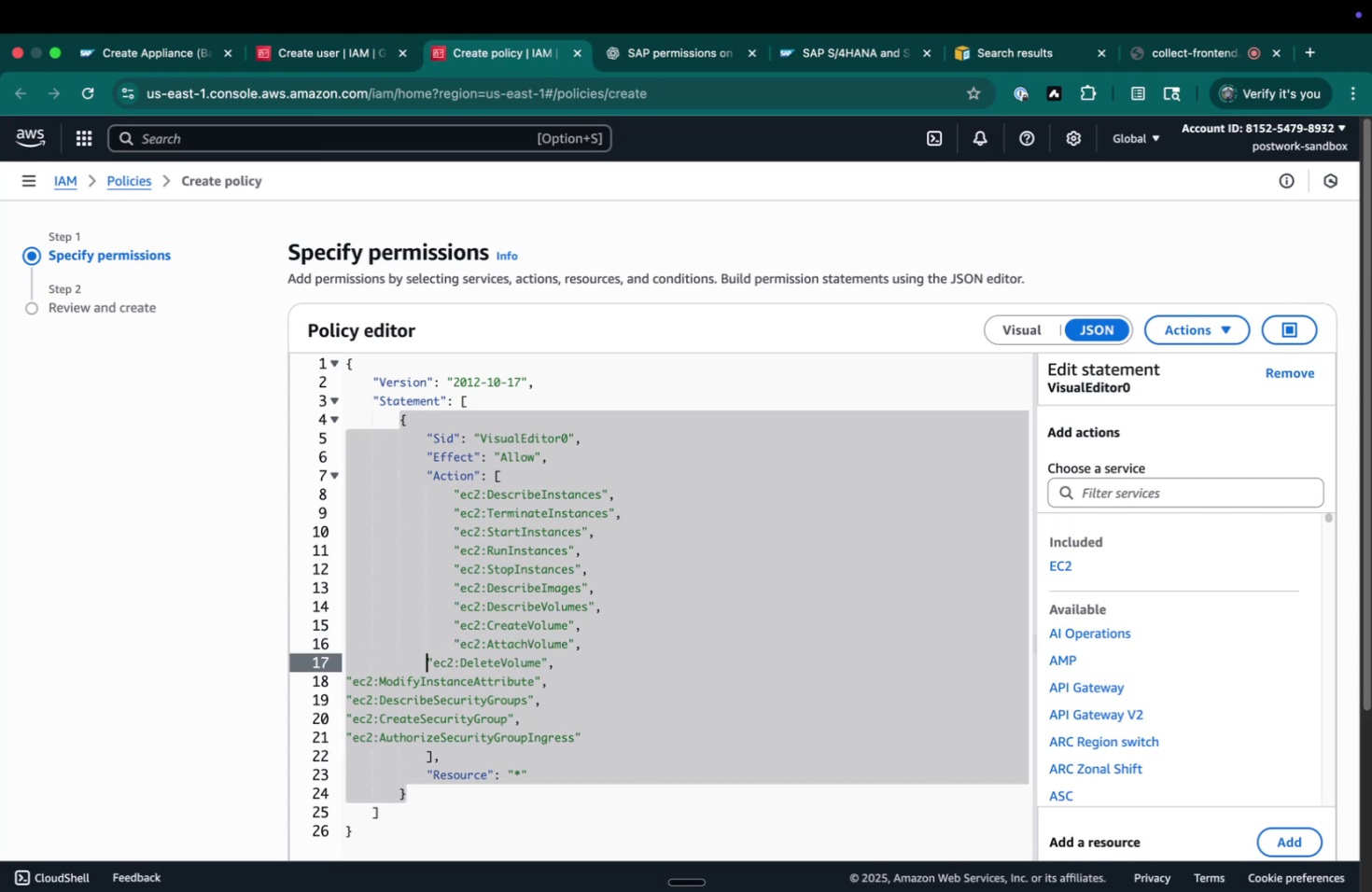 
key(Tab)
 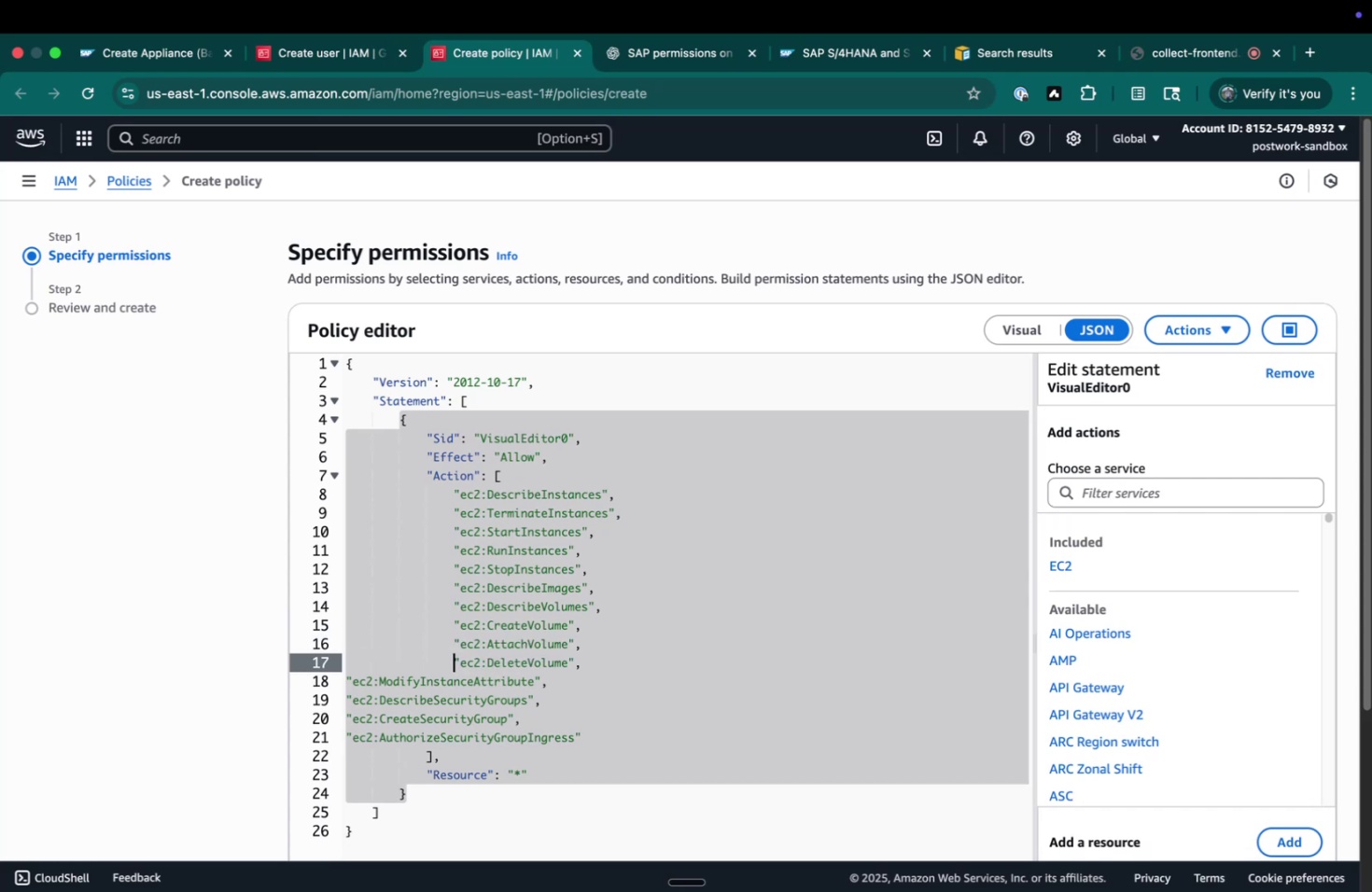 
key(ArrowDown)
 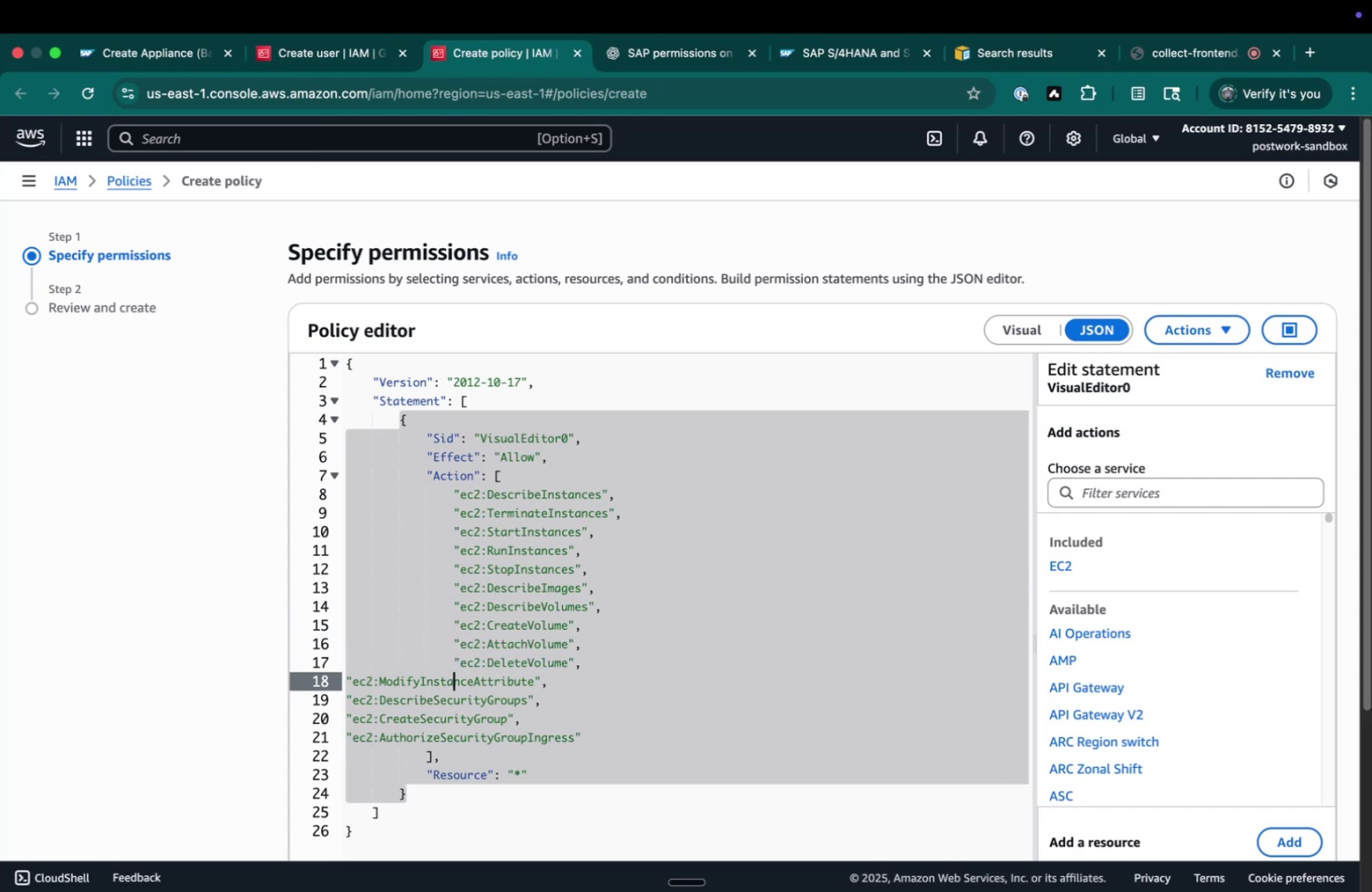 
key(Meta+CommandLeft)
 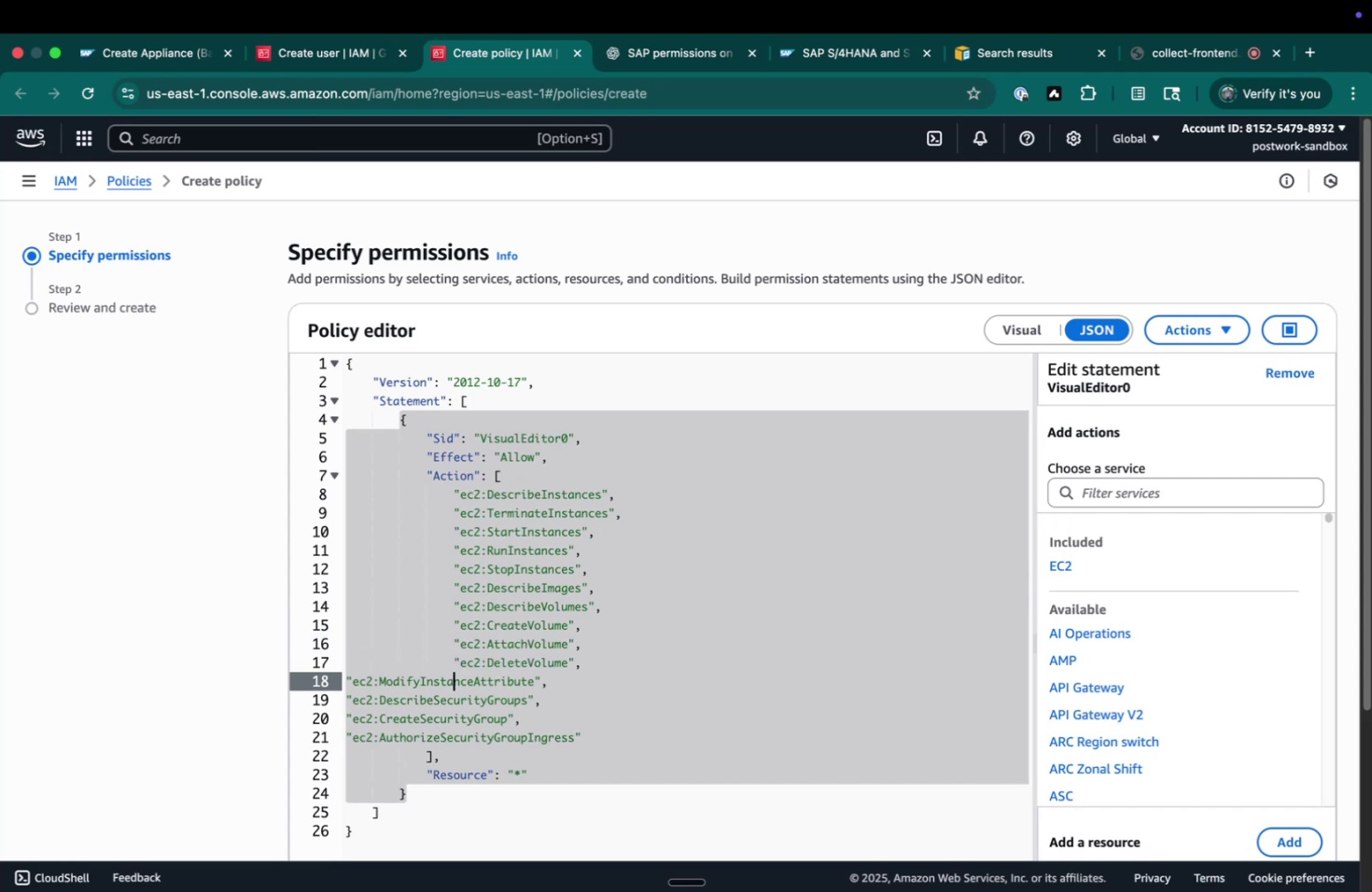 
key(Meta+ArrowLeft)
 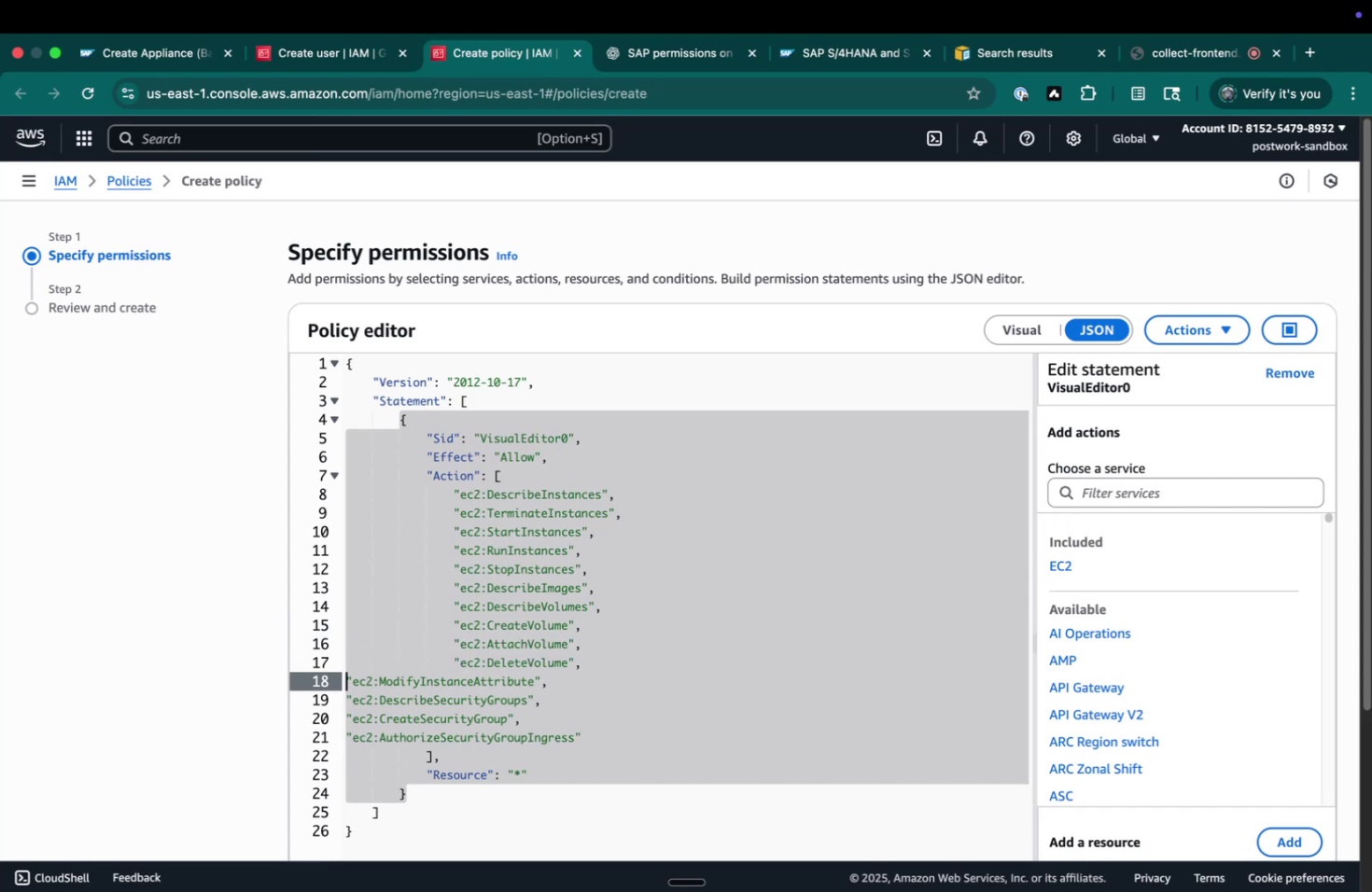 
key(Tab)
 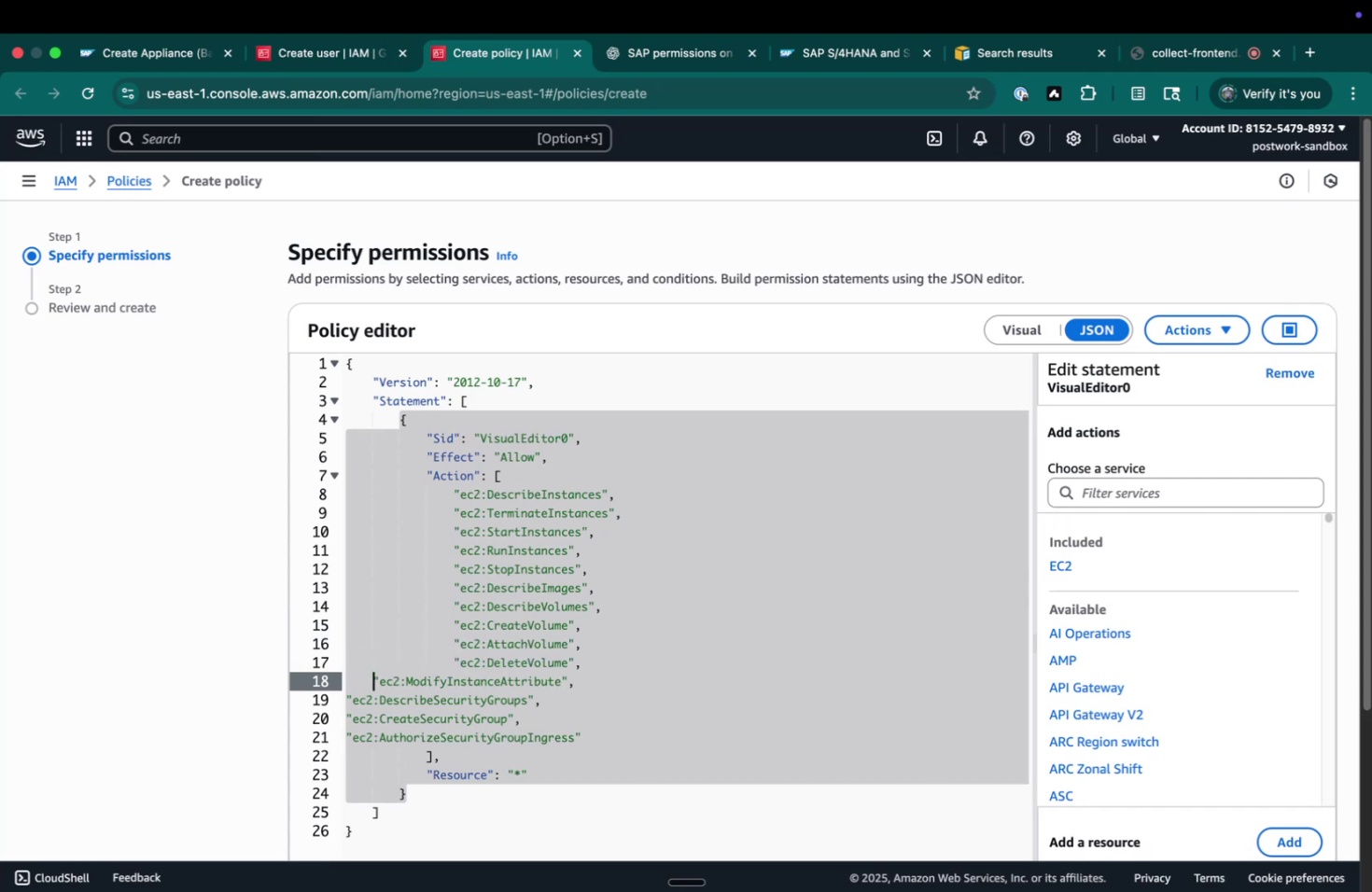 
key(Tab)
 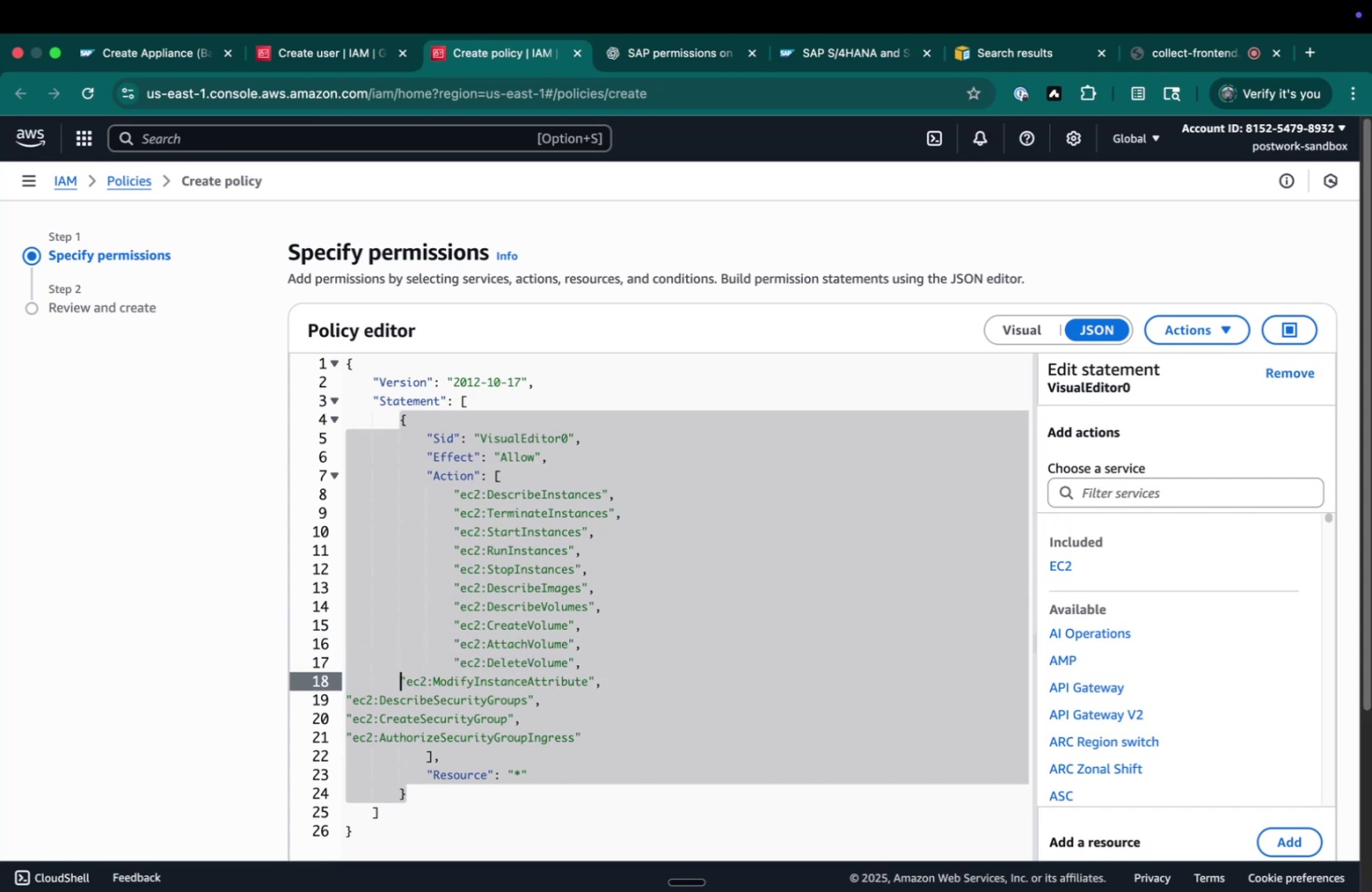 
key(Tab)
 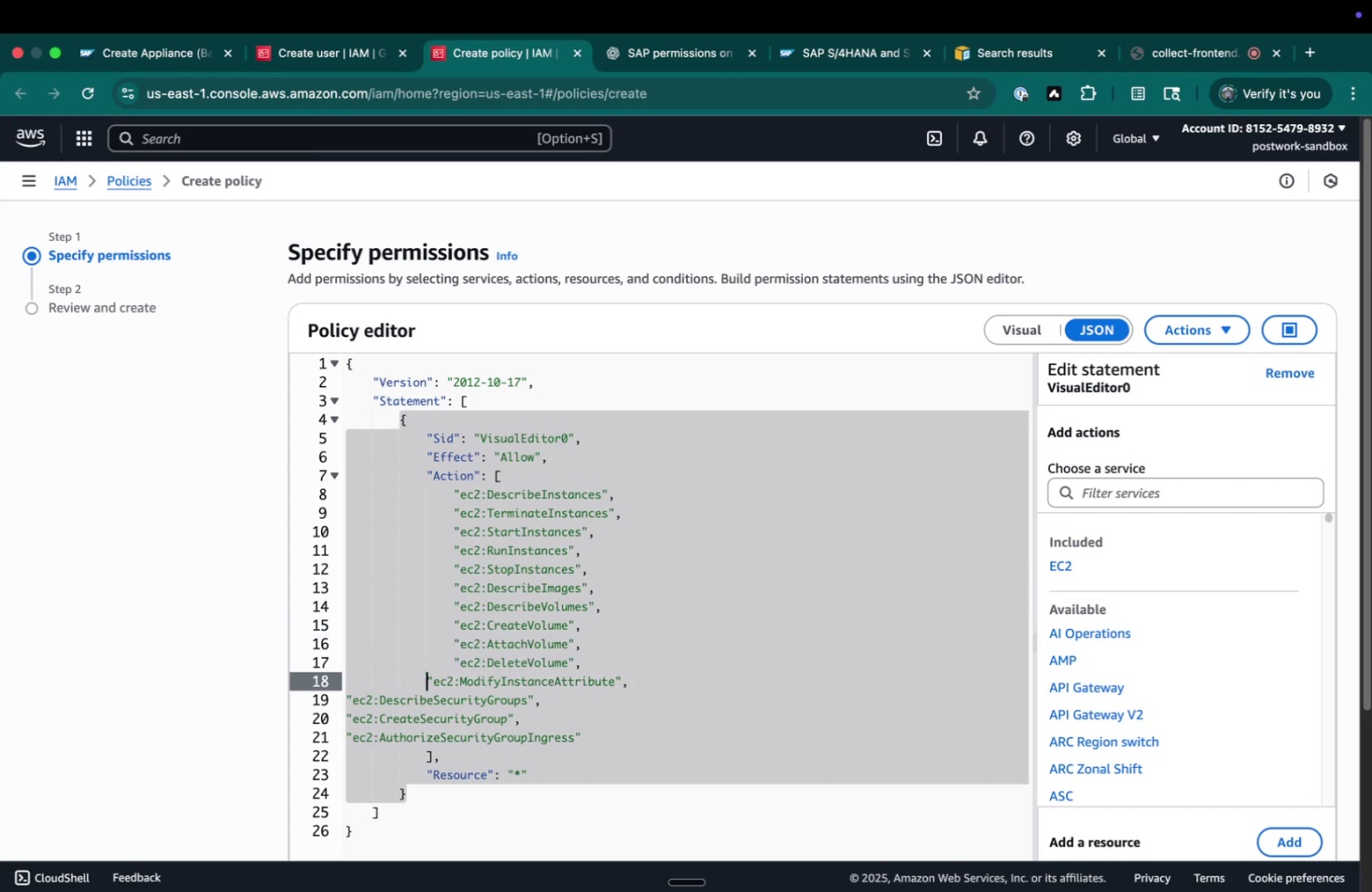 
key(Tab)
 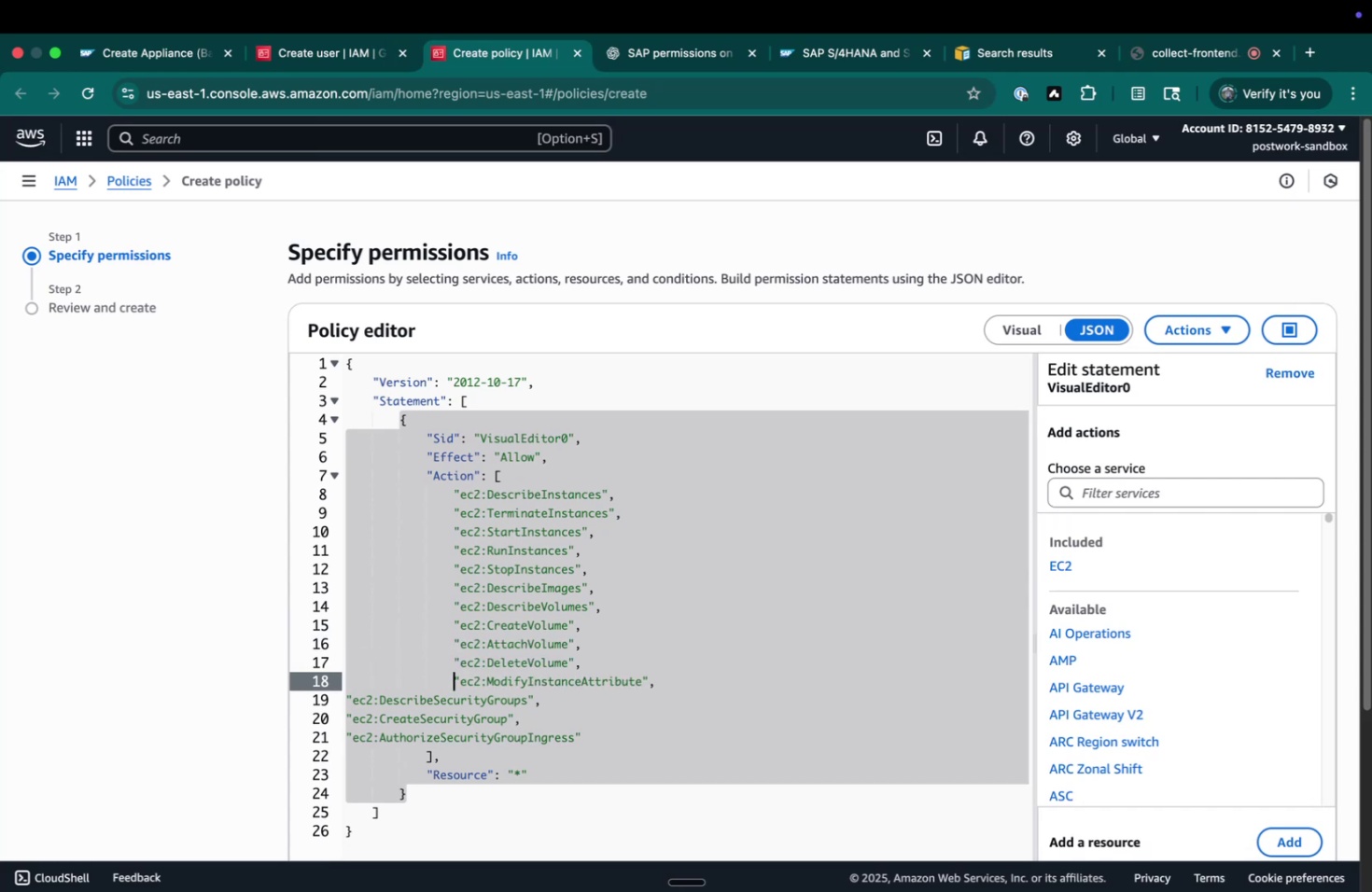 
key(ArrowDown)
 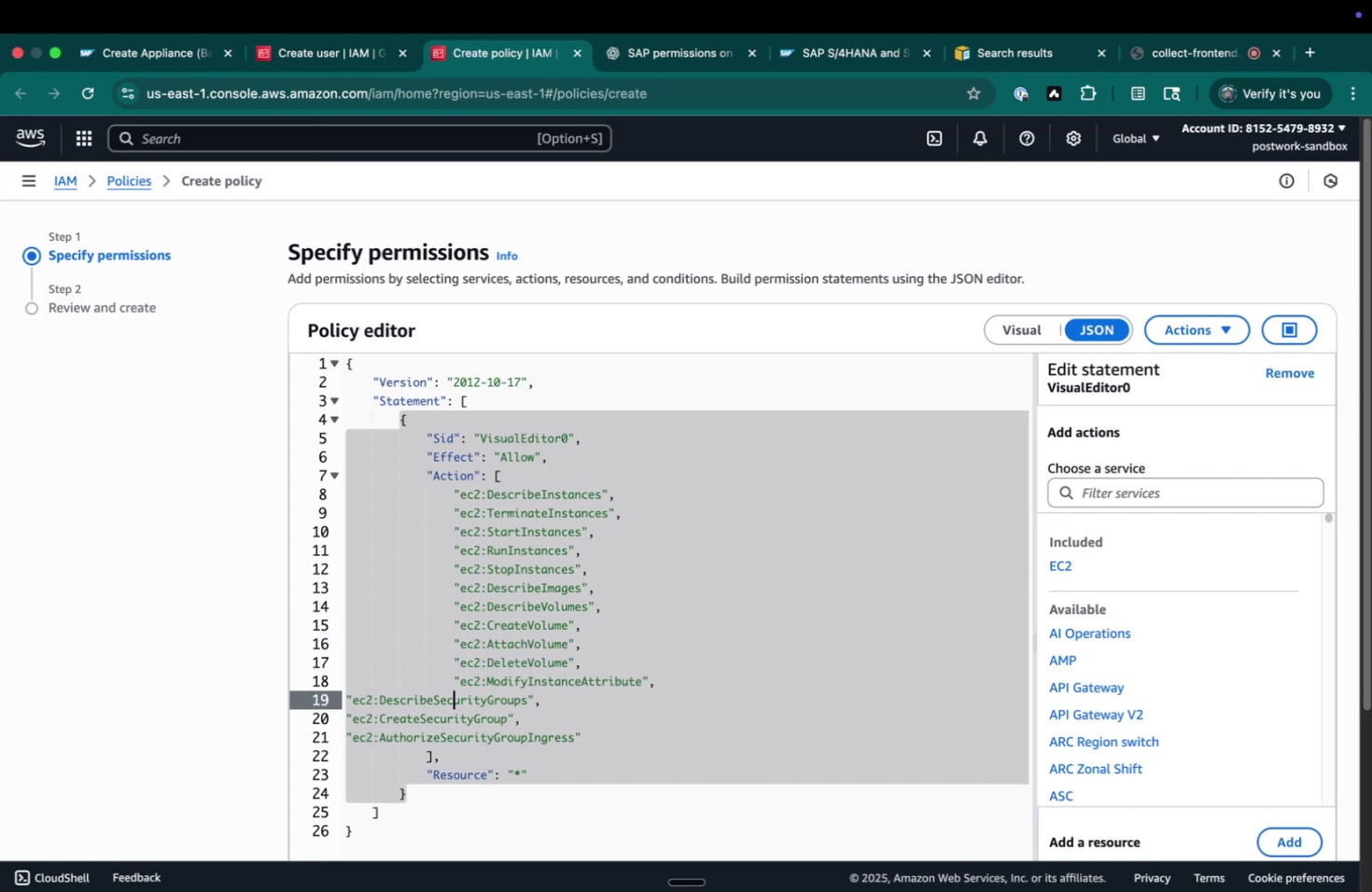 
key(Meta+CommandLeft)
 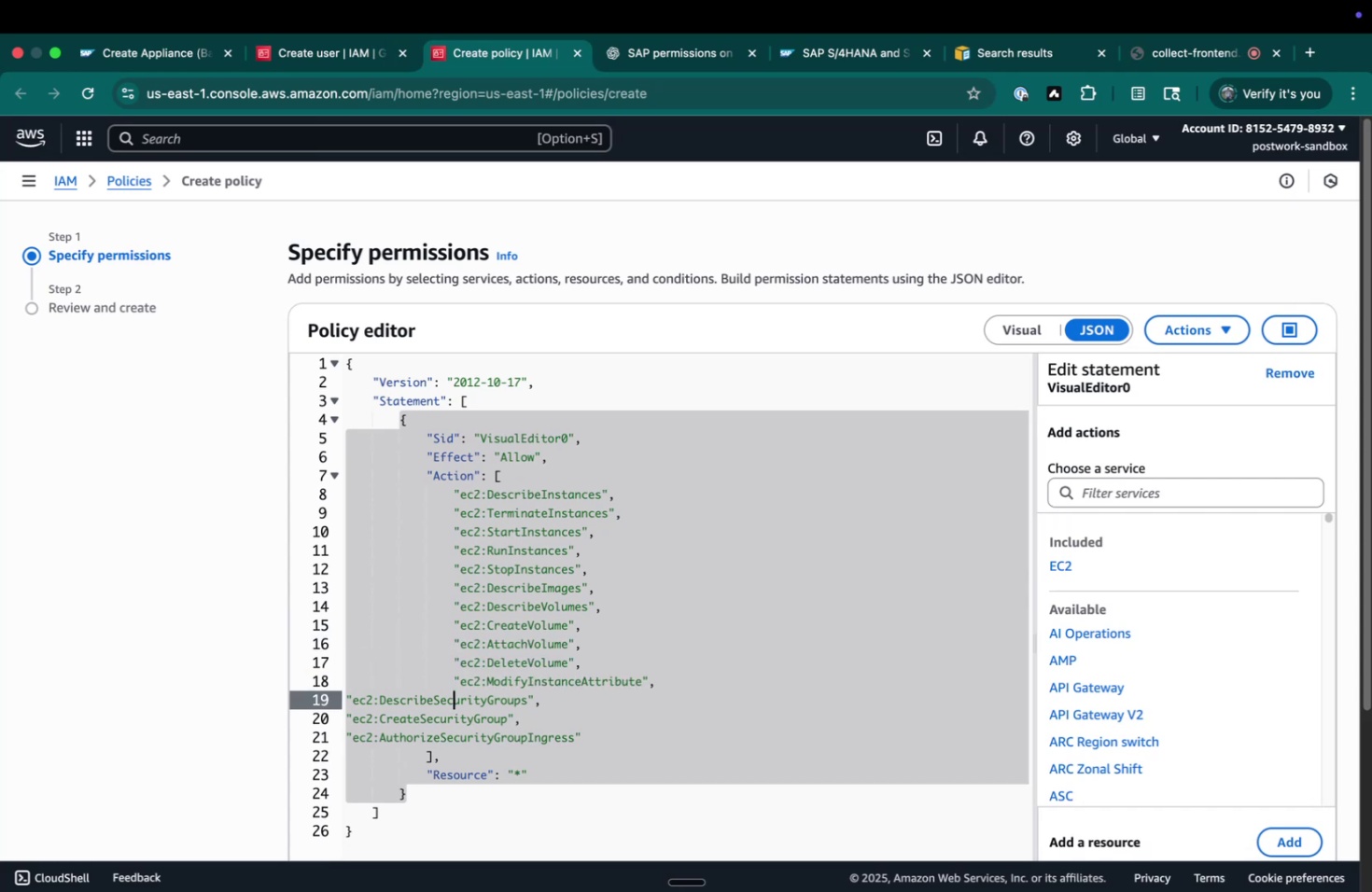 
key(Meta+ArrowLeft)
 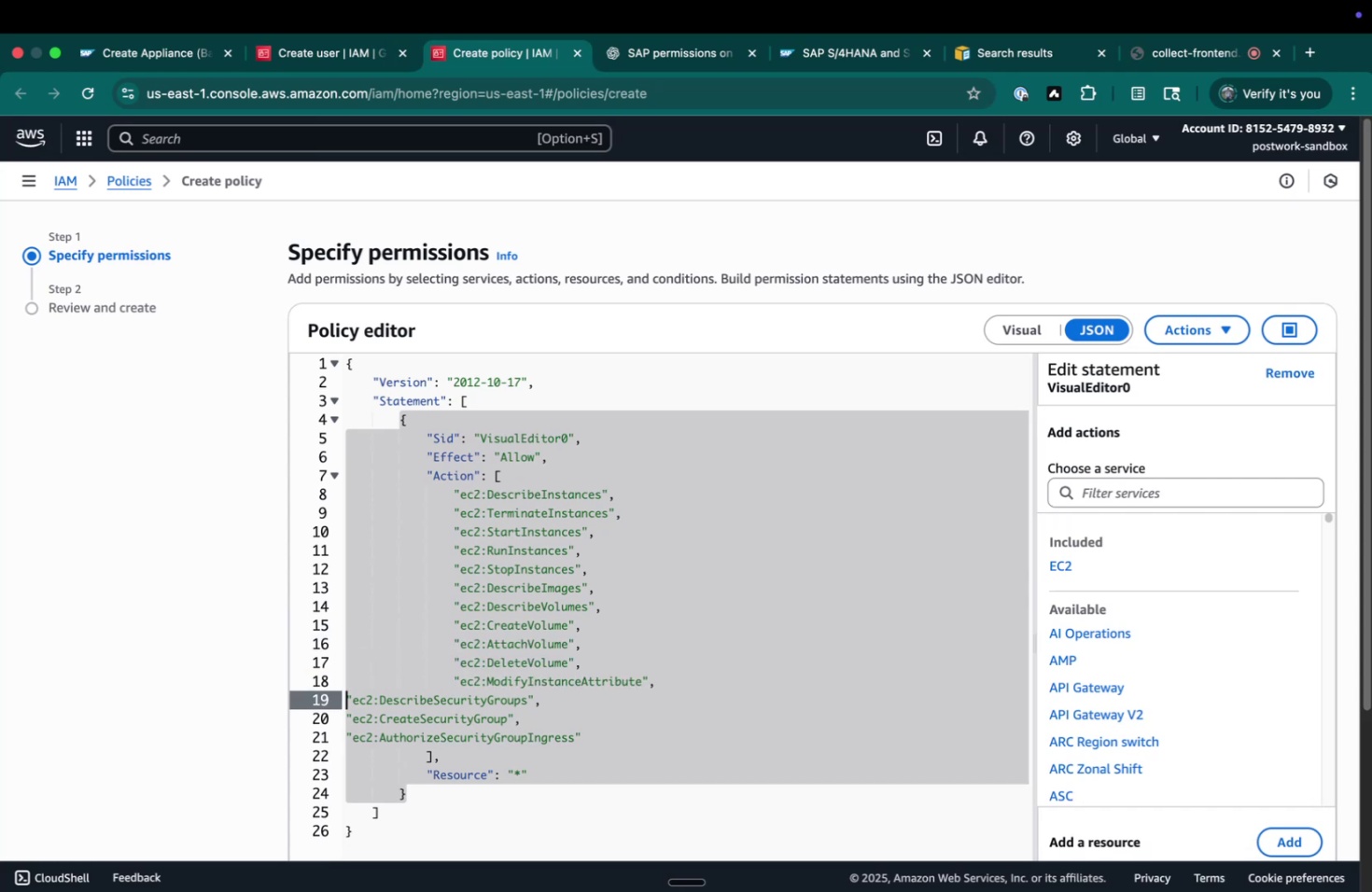 
key(Tab)
 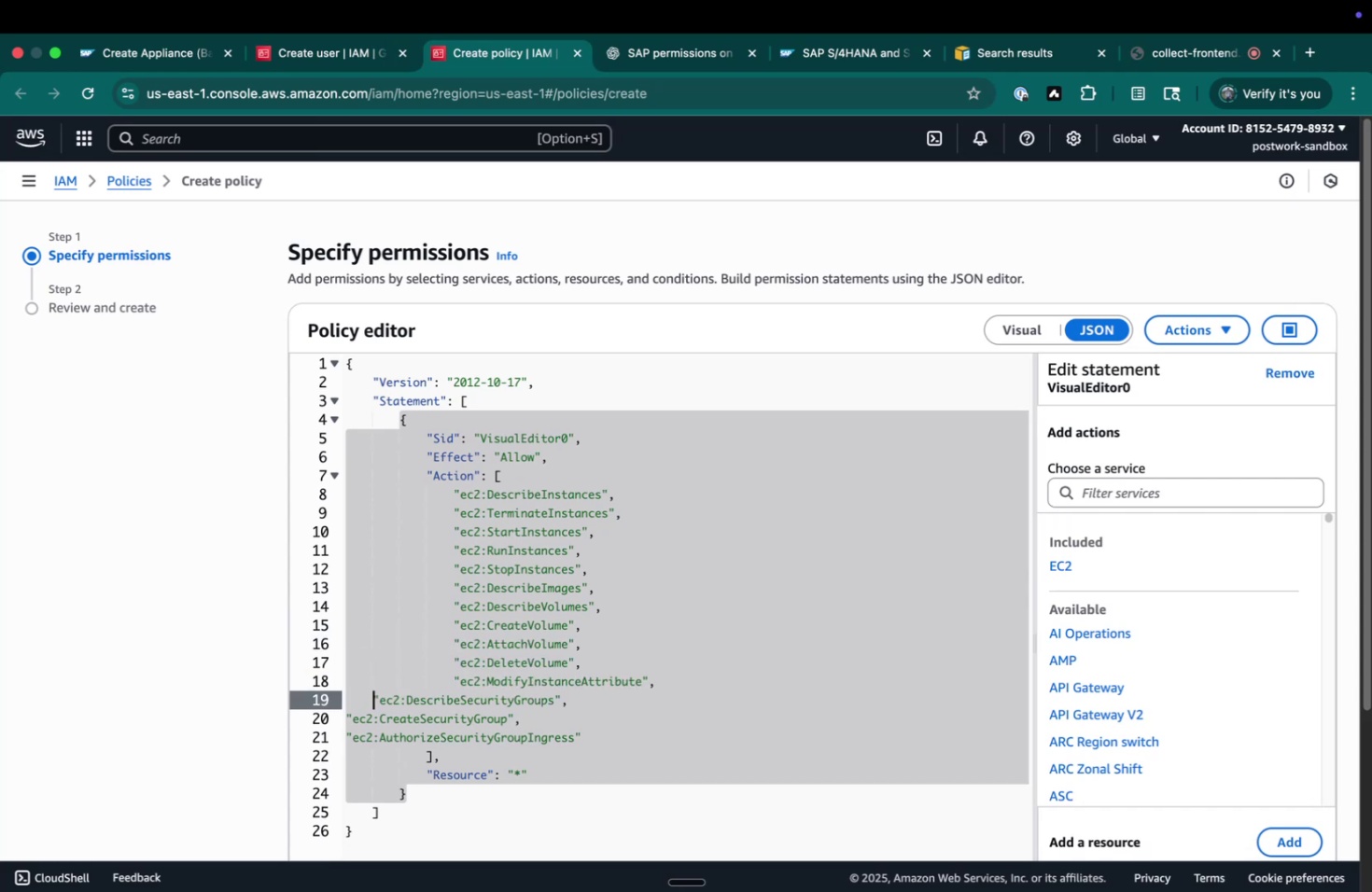 
key(Tab)
 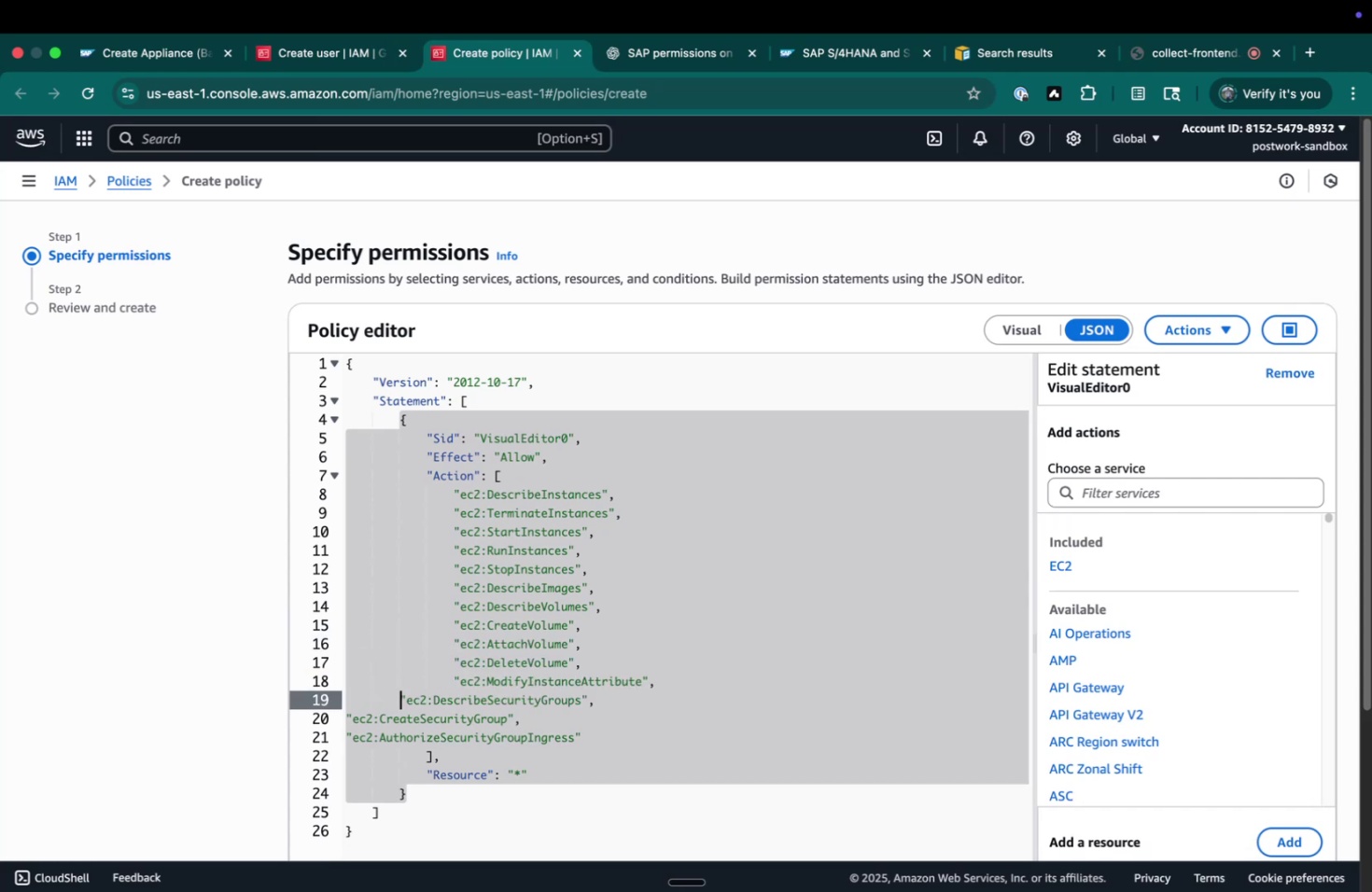 
key(Tab)
 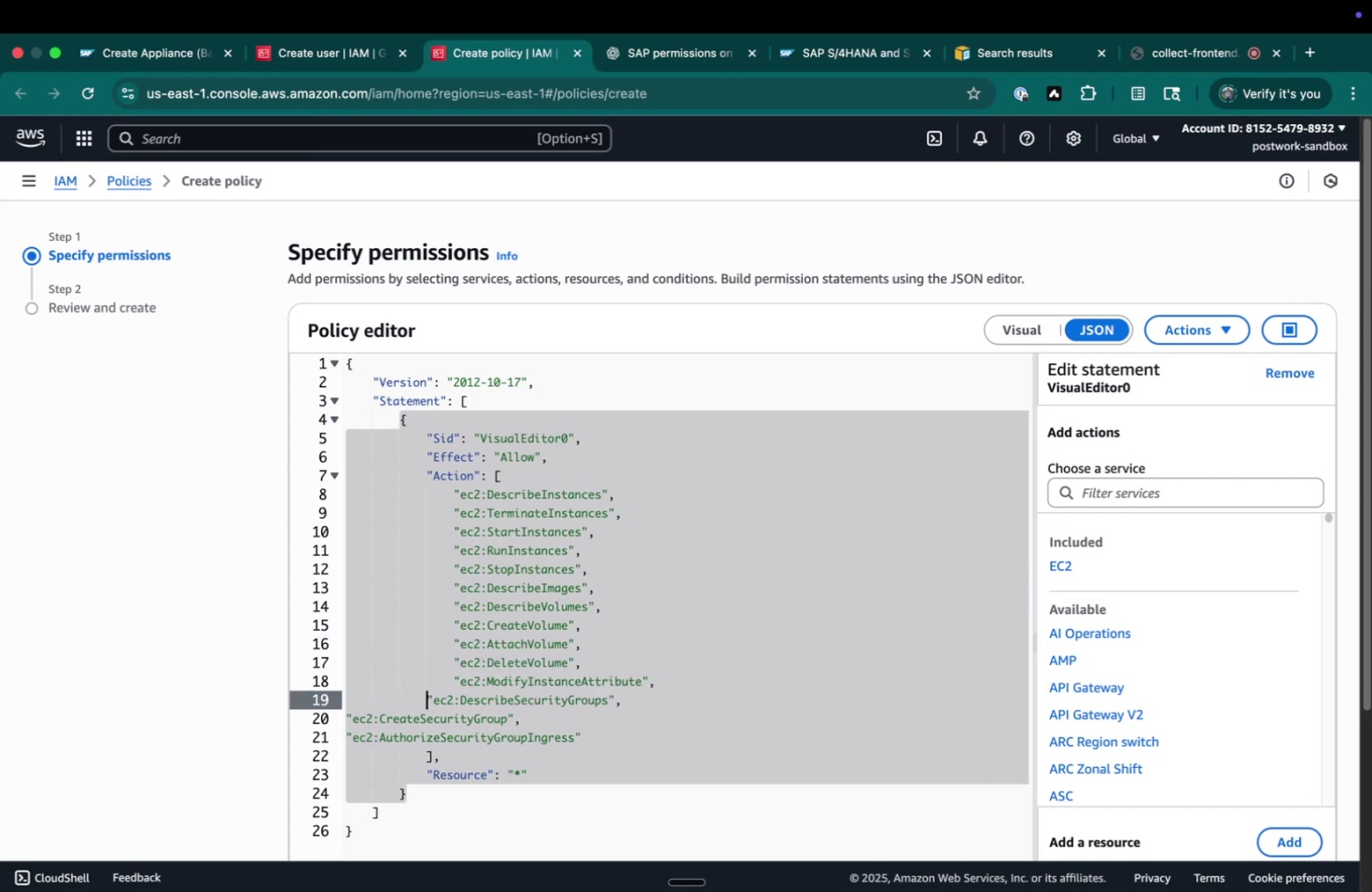 
key(Tab)
 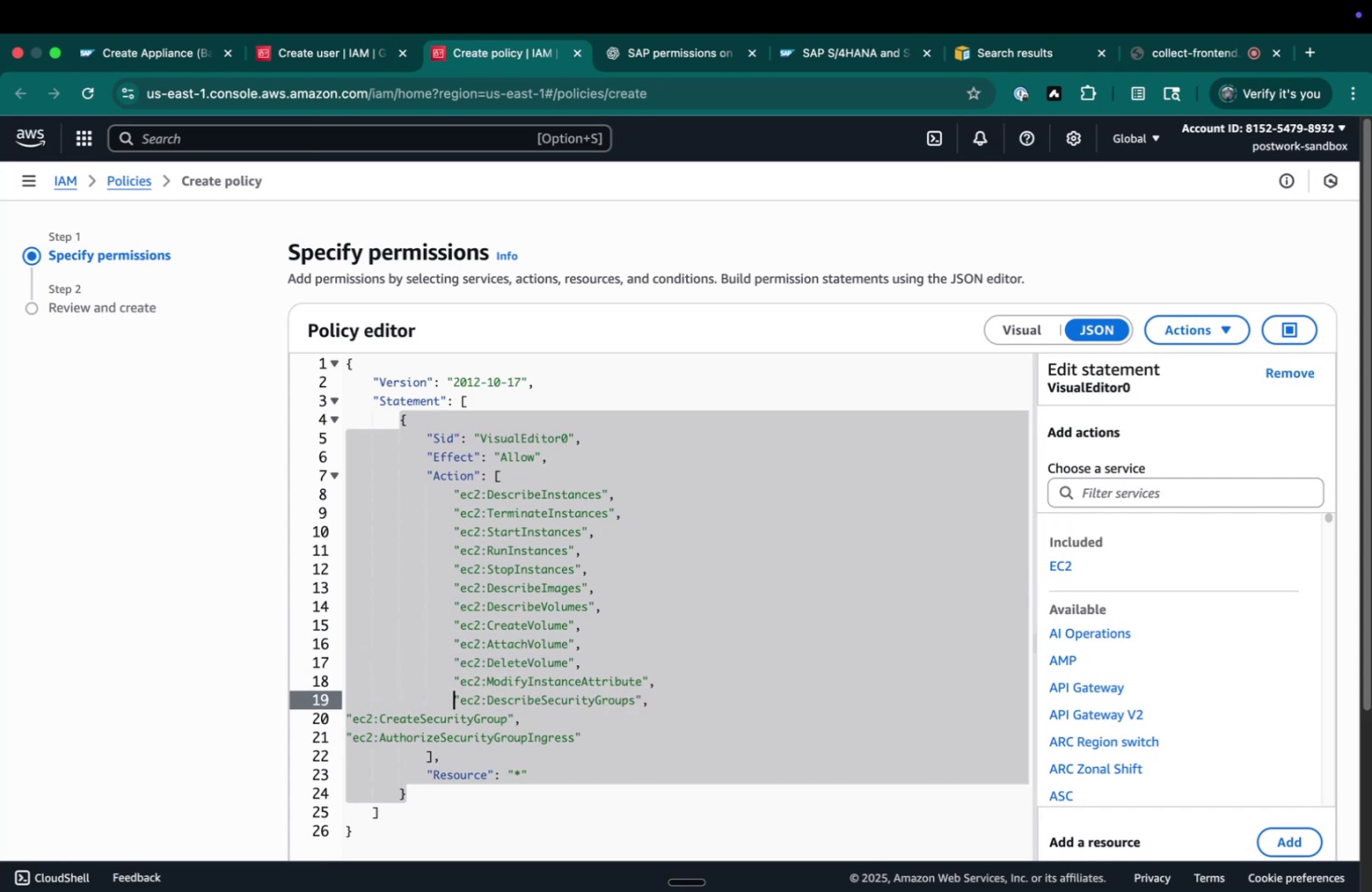 
key(ArrowDown)
 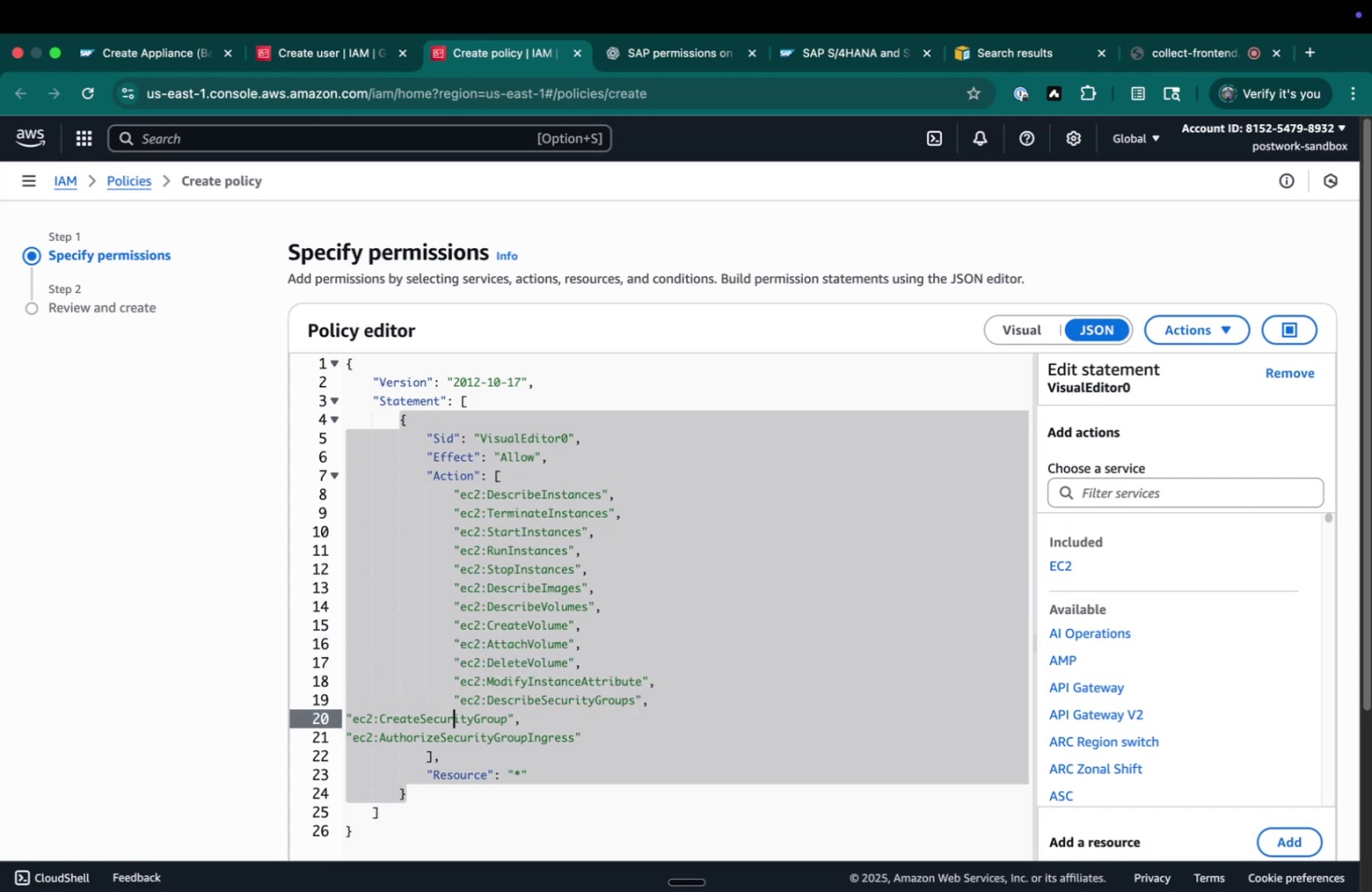 
key(Meta+CommandLeft)
 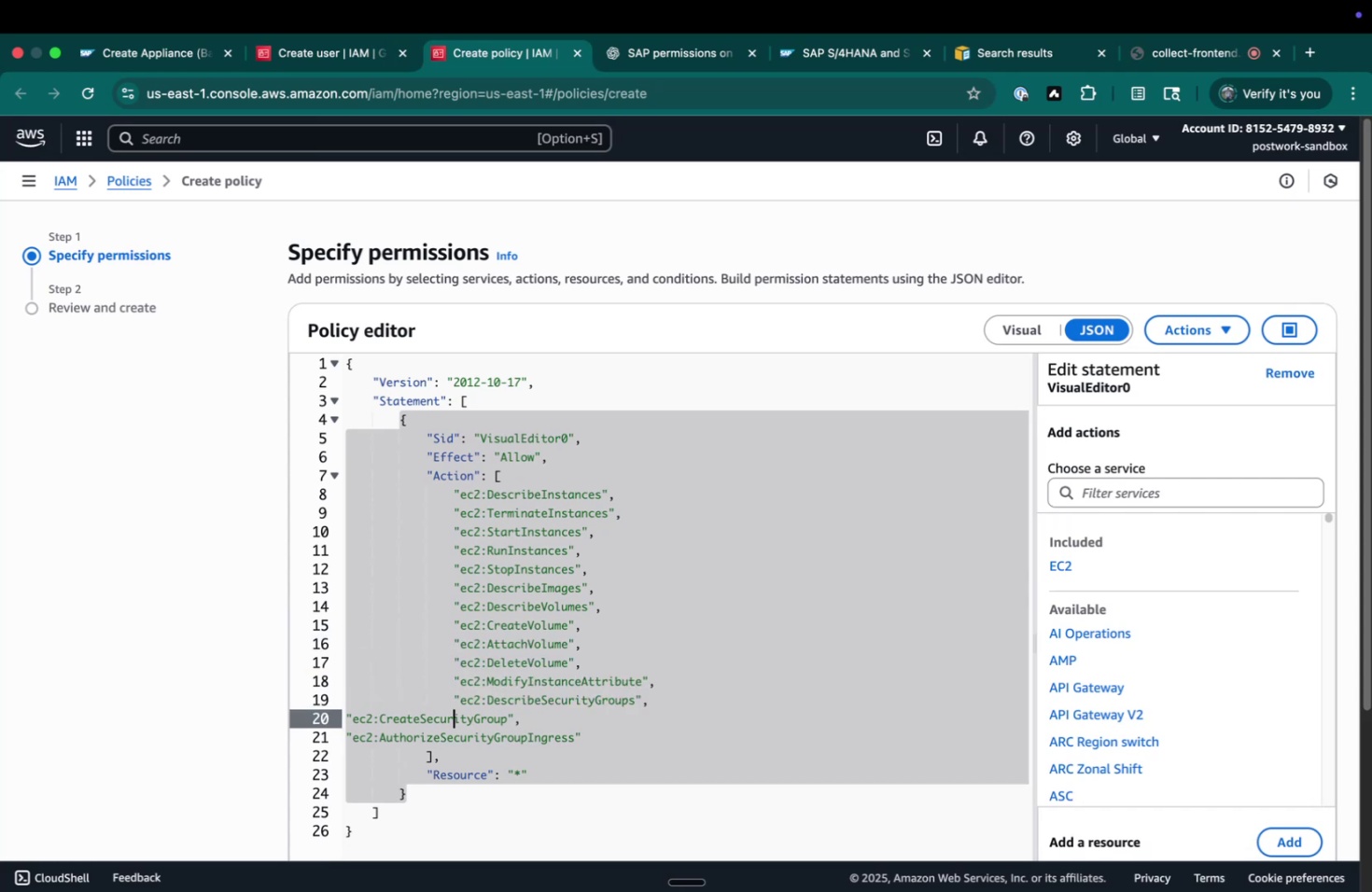 
key(Meta+ArrowLeft)
 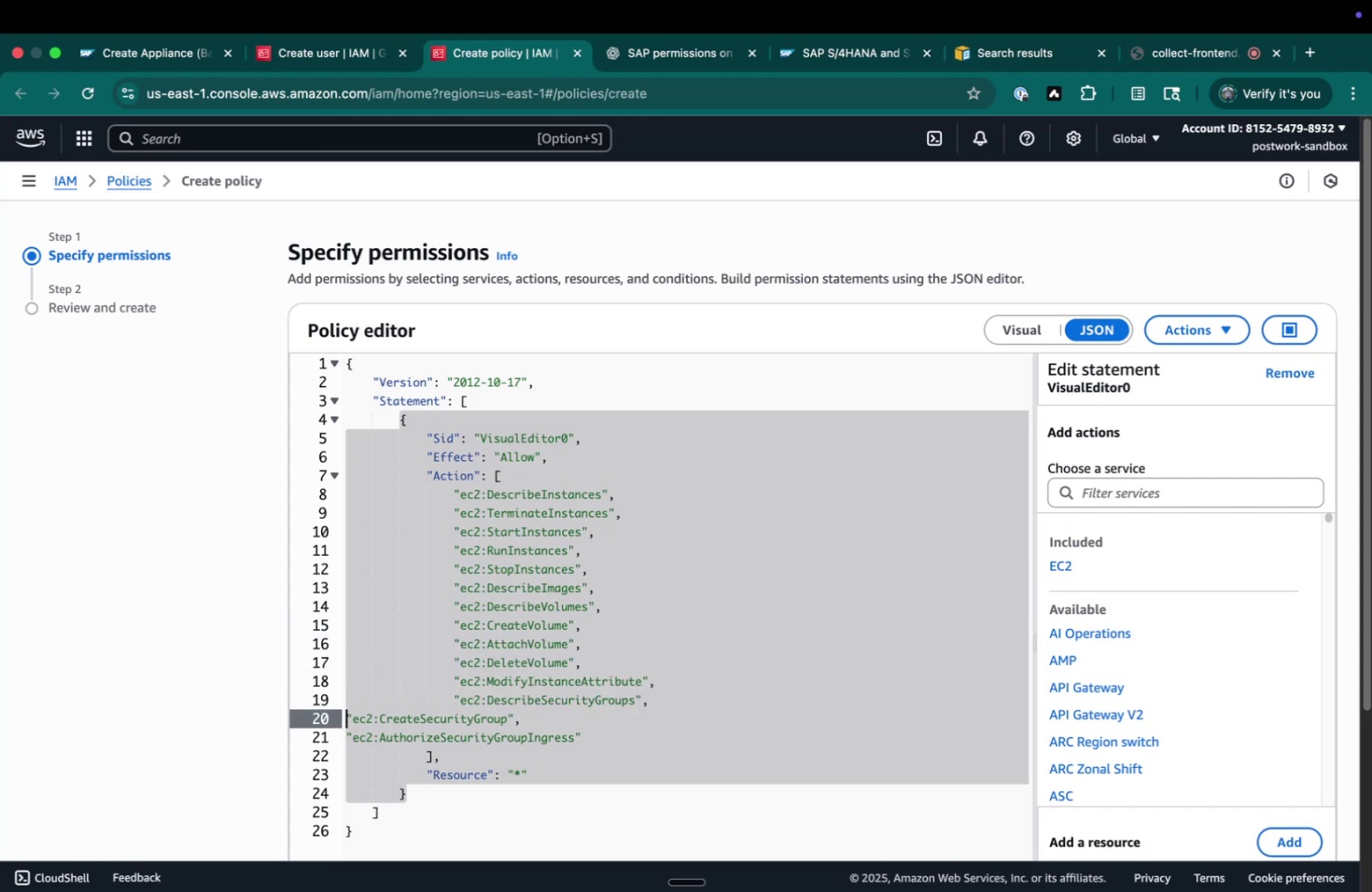 
key(Tab)
 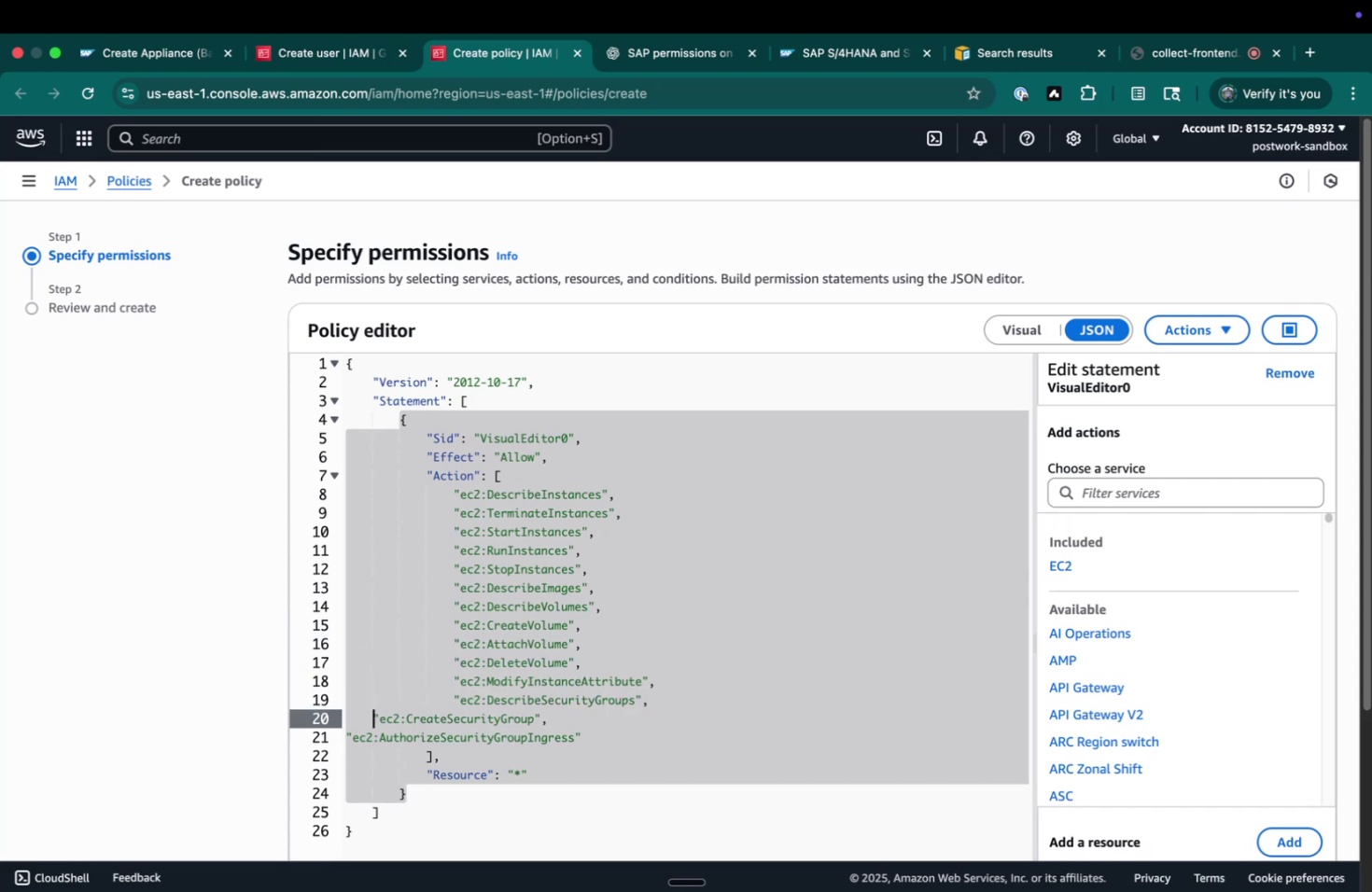 
key(Tab)
 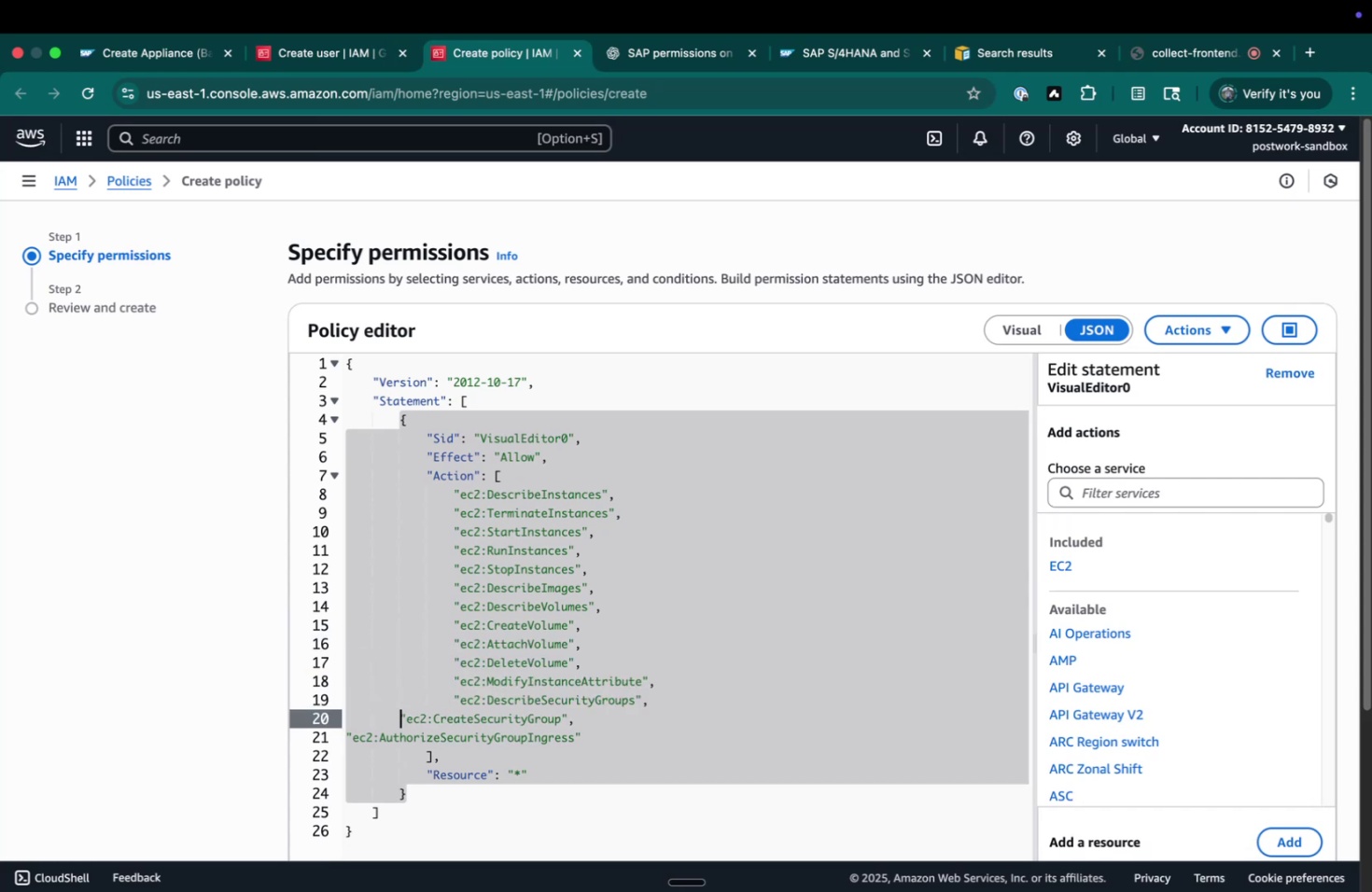 
key(Tab)
 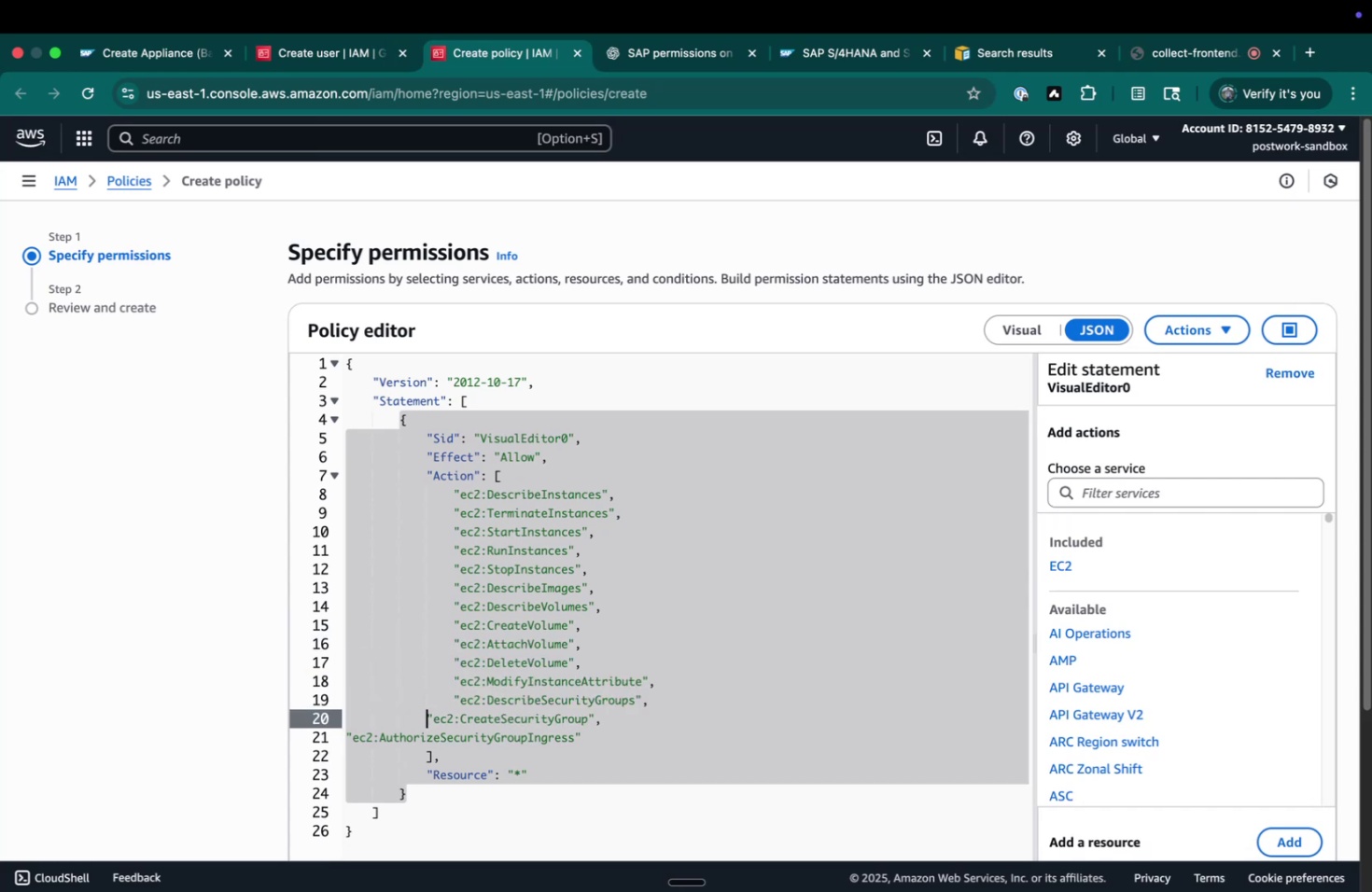 
key(Tab)
 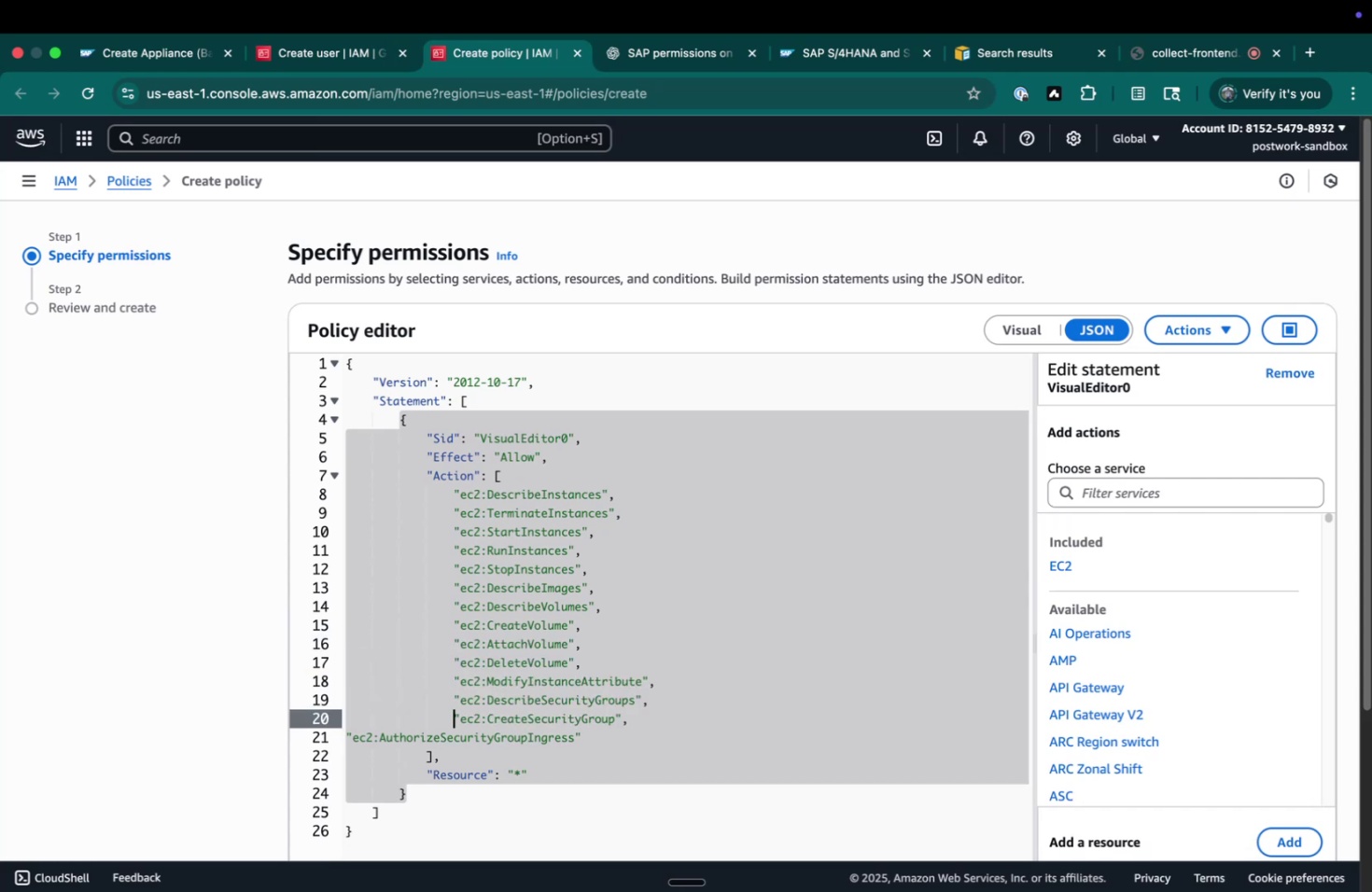 
key(ArrowDown)
 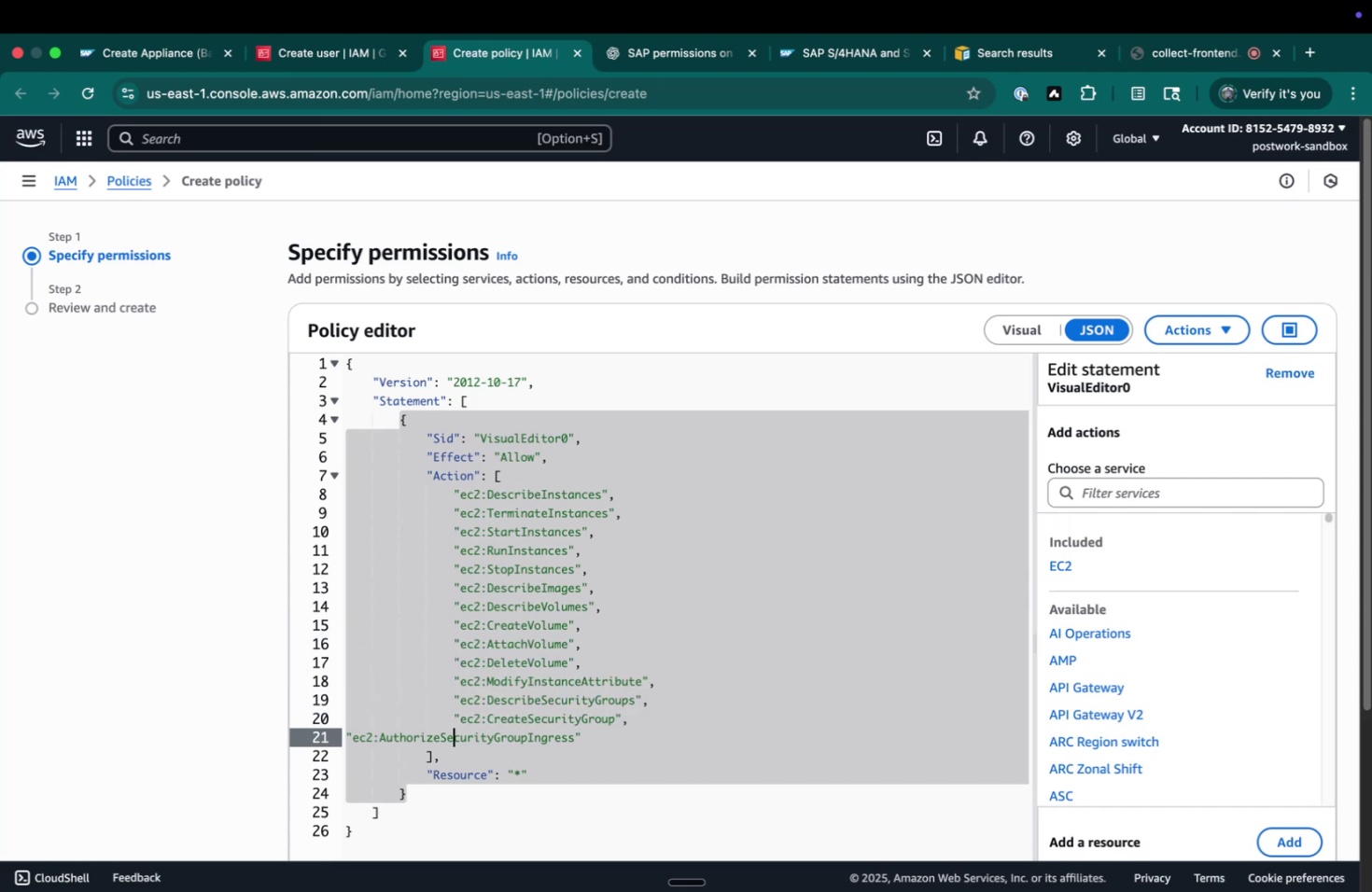 
key(Meta+CommandLeft)
 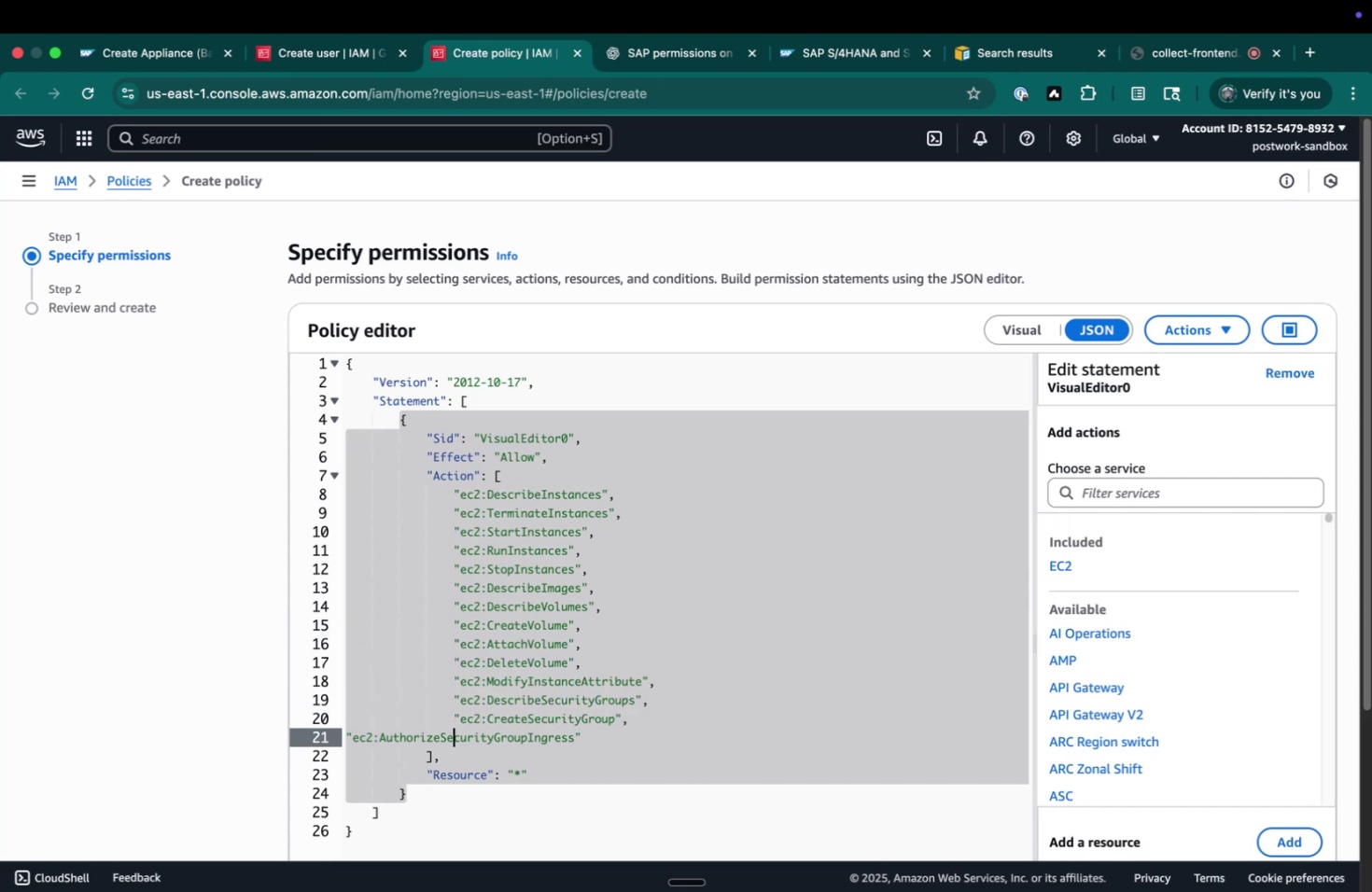 
key(Meta+ArrowLeft)
 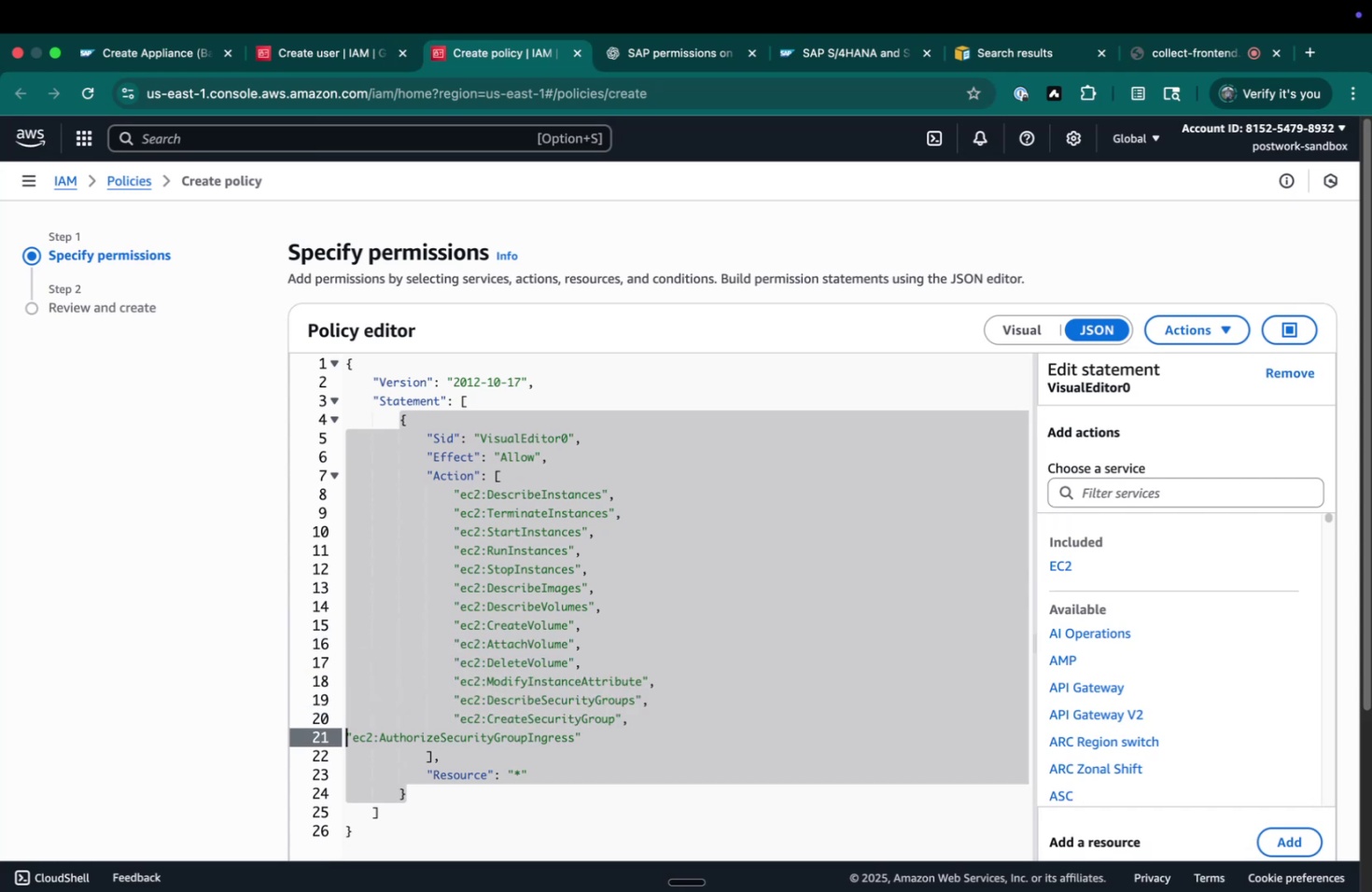 
key(Tab)
 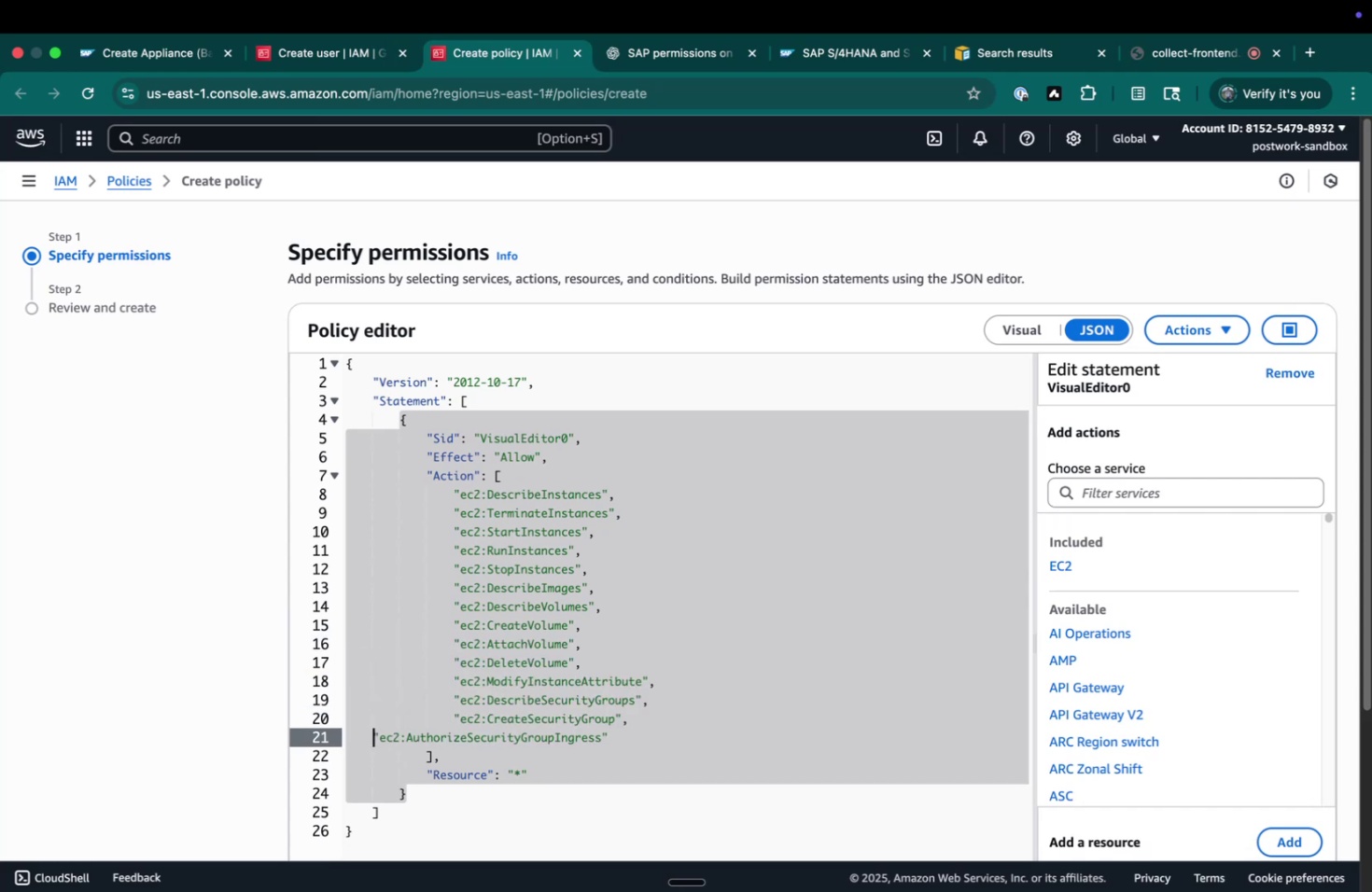 
key(Tab)
 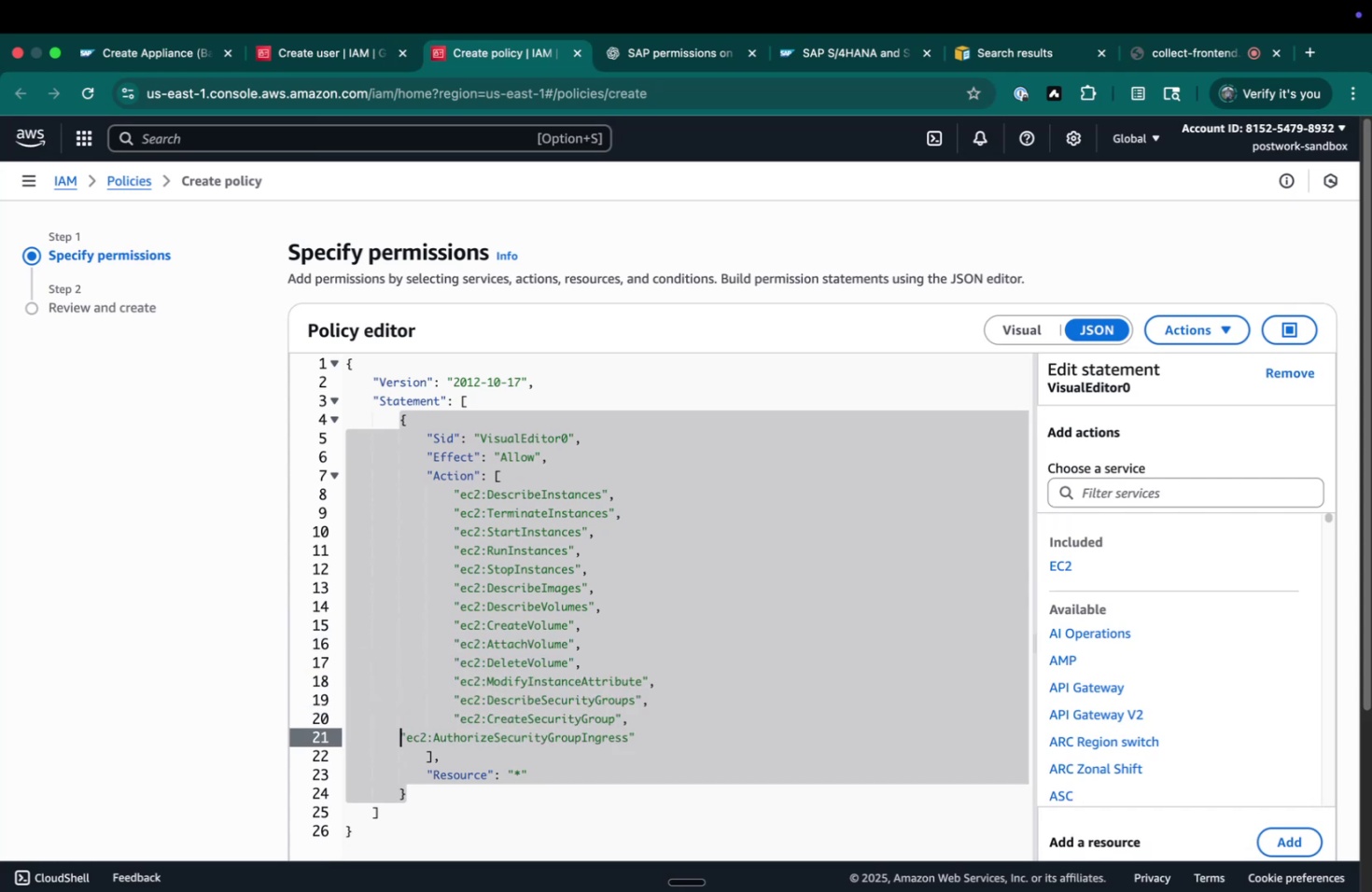 
key(Tab)
 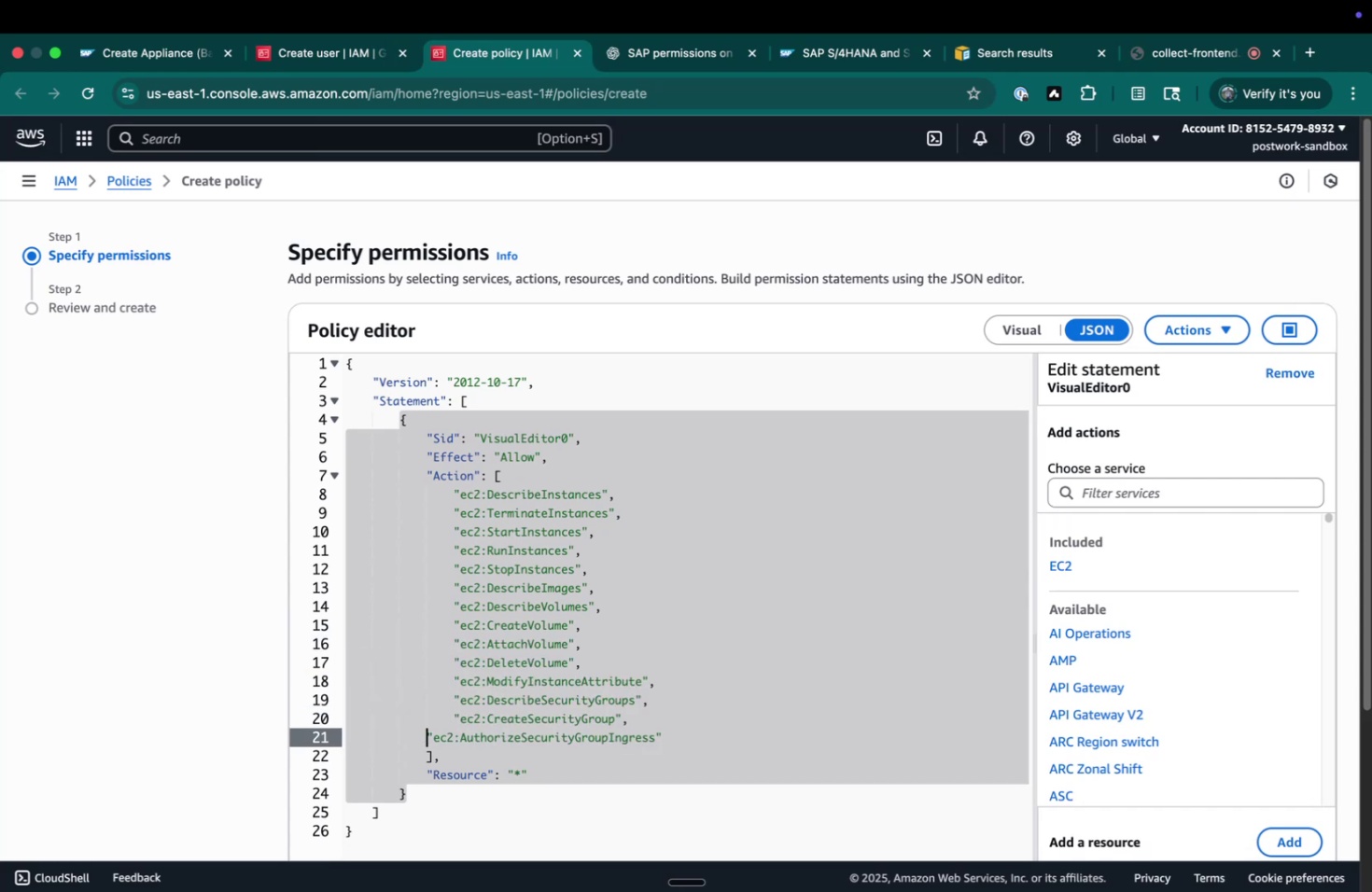 
key(Tab)
 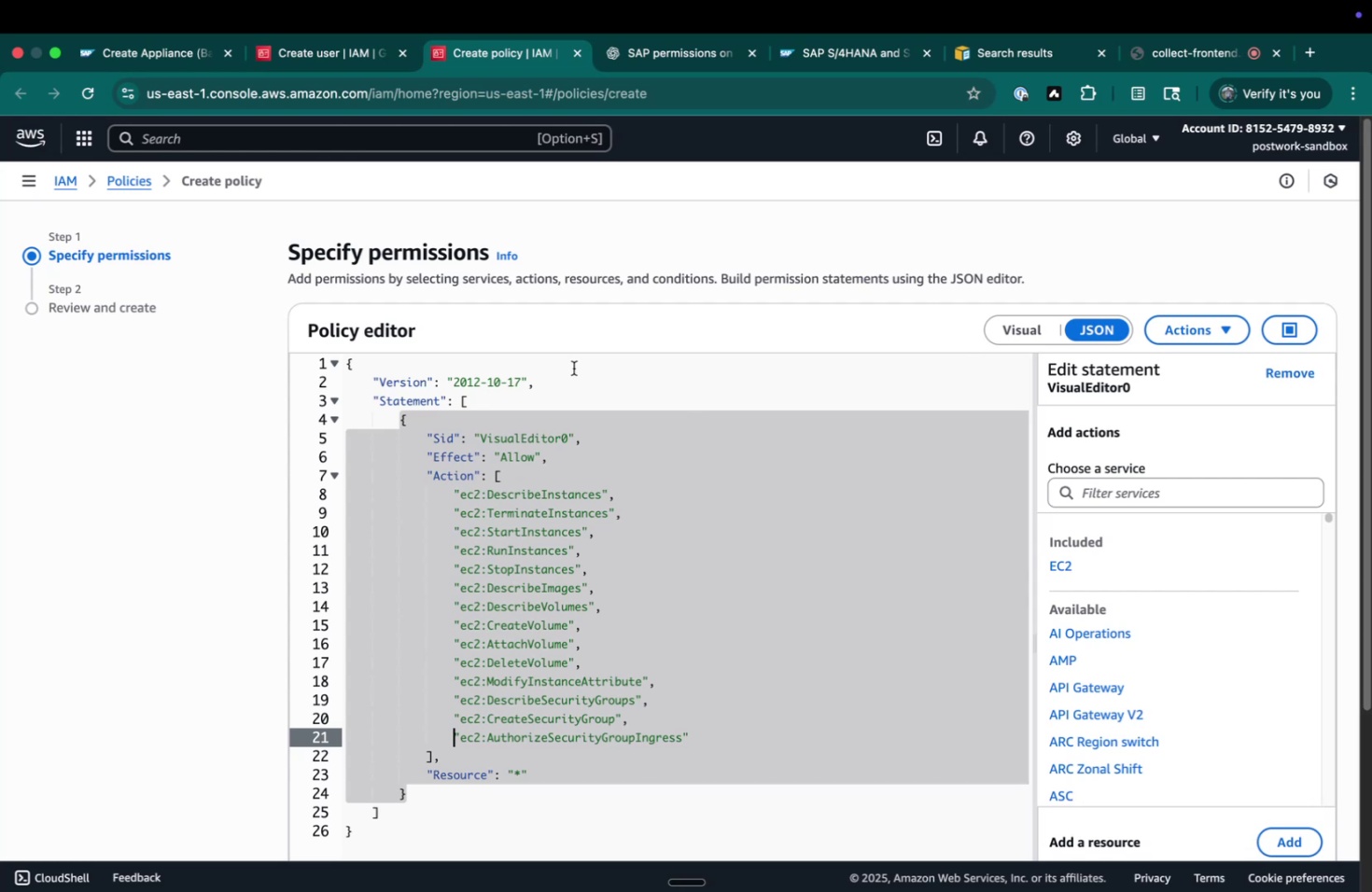 
scroll: coordinate [546, 551], scroll_direction: down, amount: 14.0
 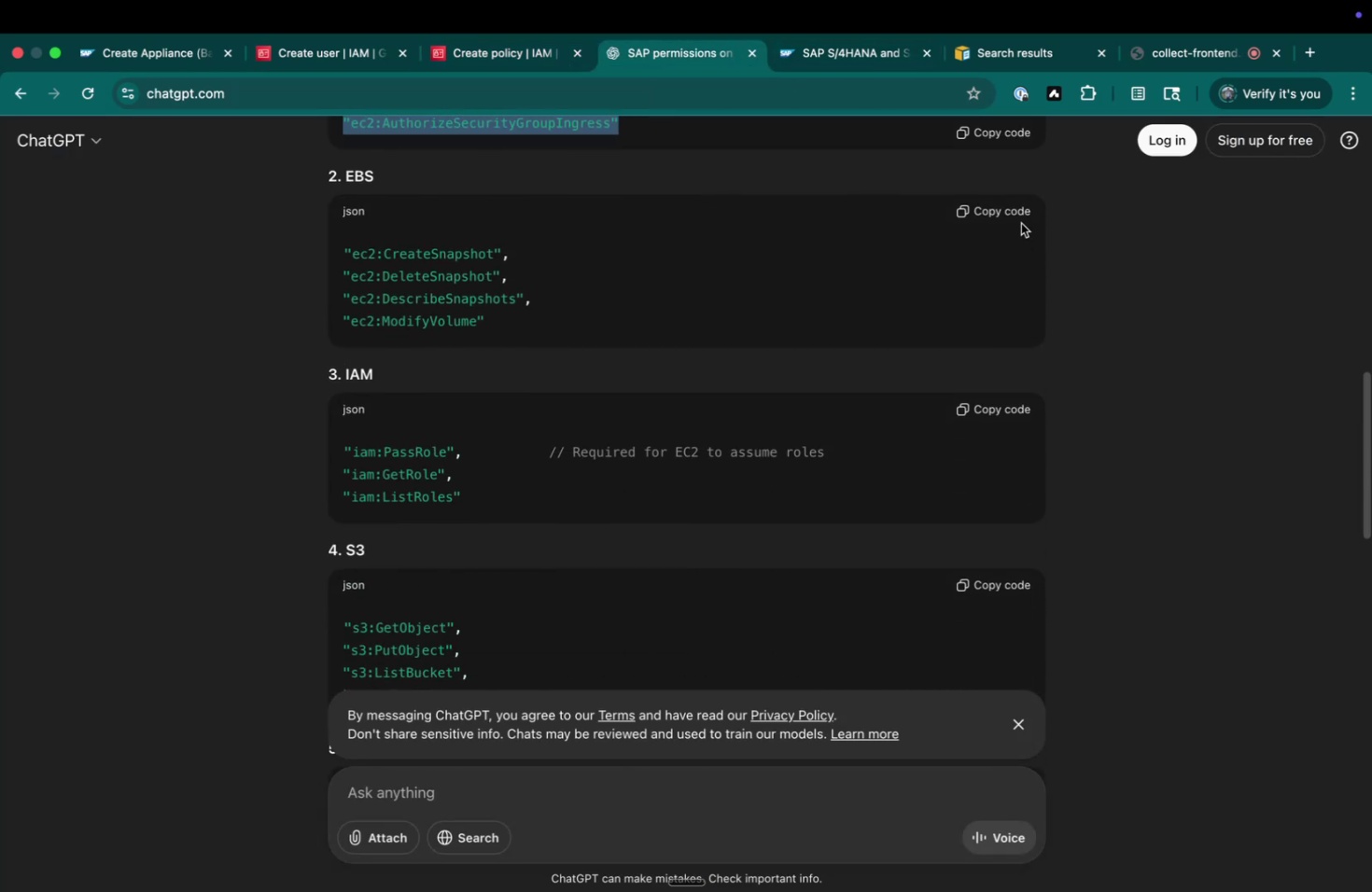 
left_click([1015, 215])
 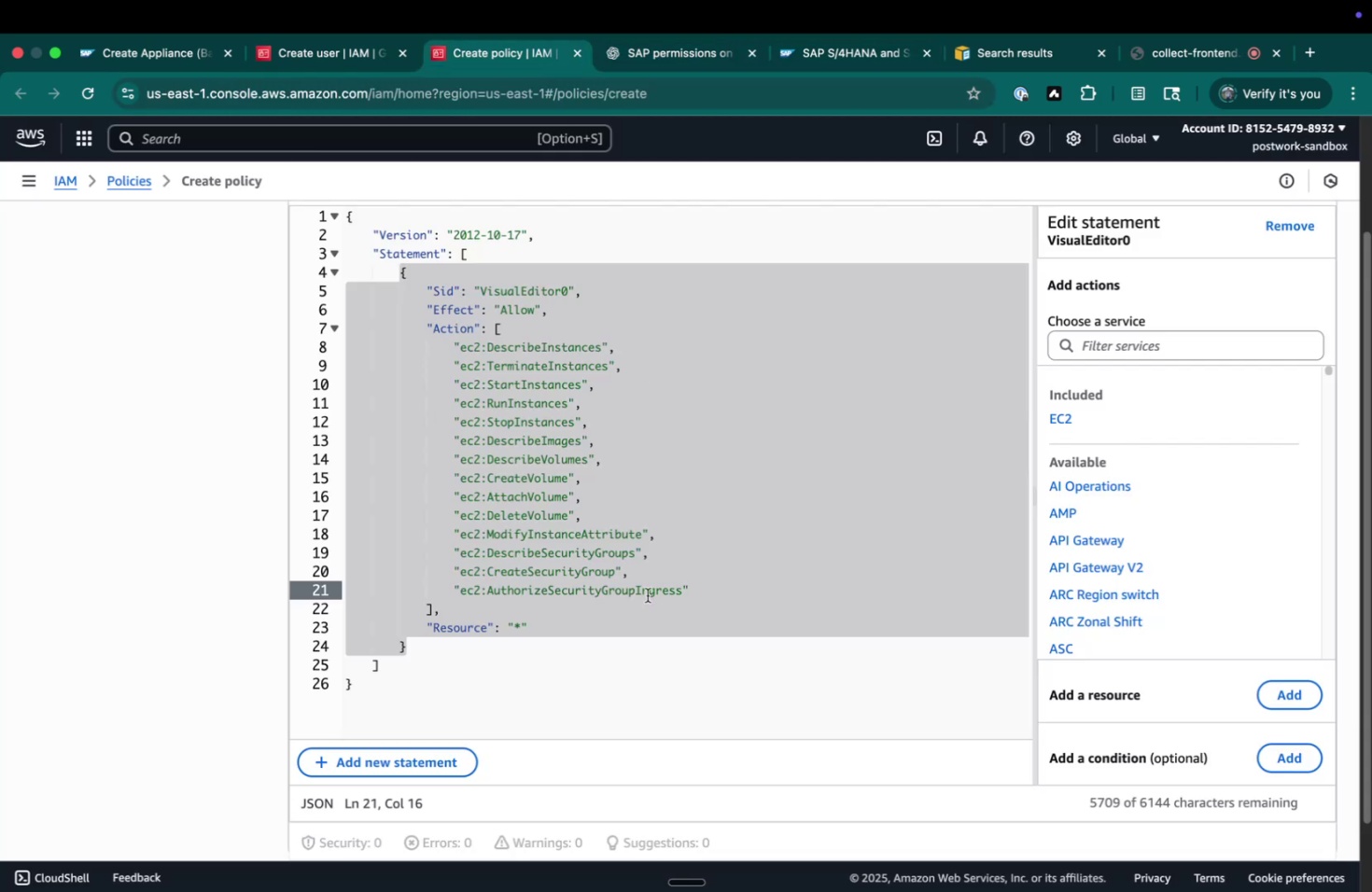 
left_click([718, 584])
 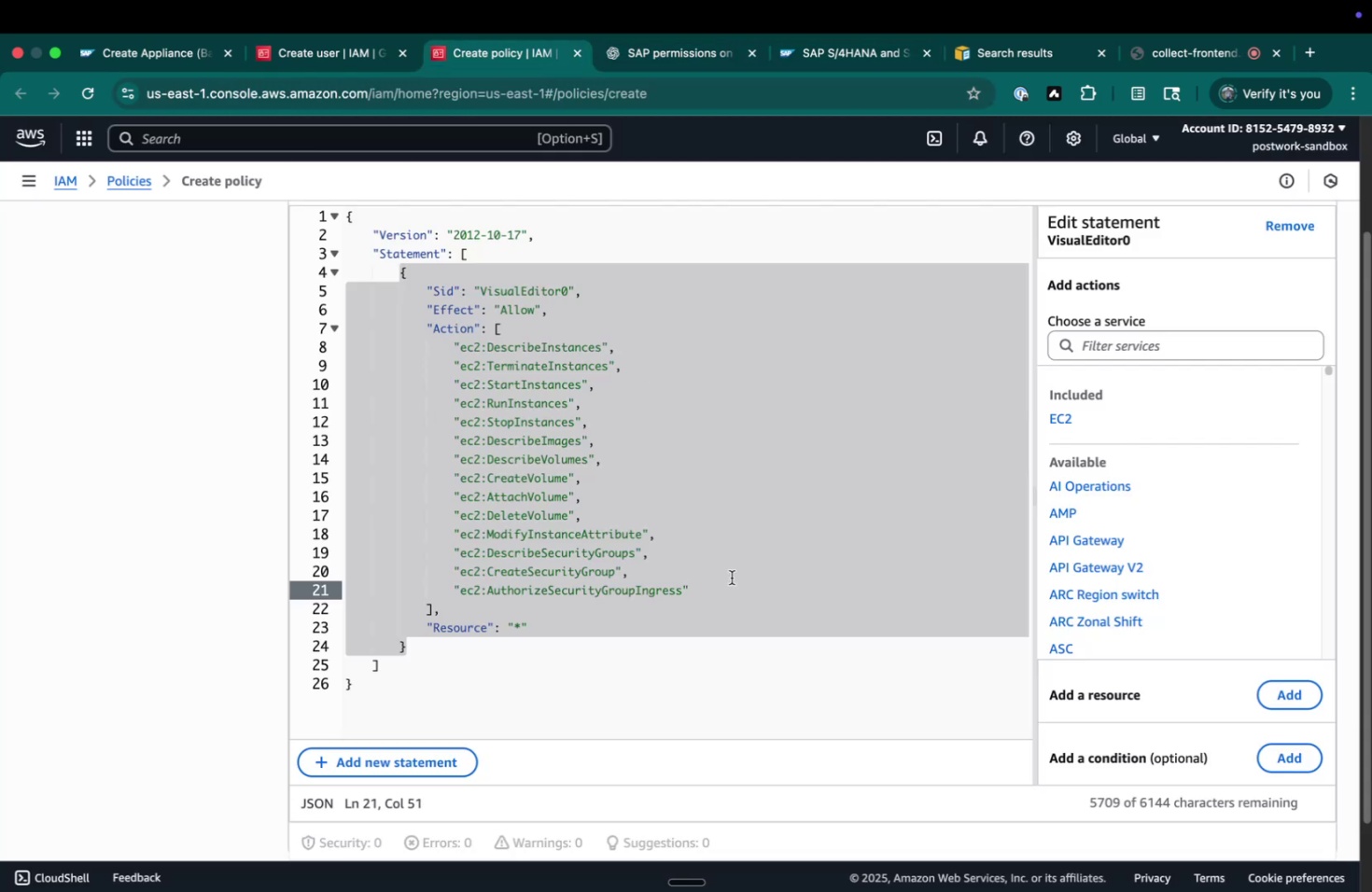 
key(Comma)
 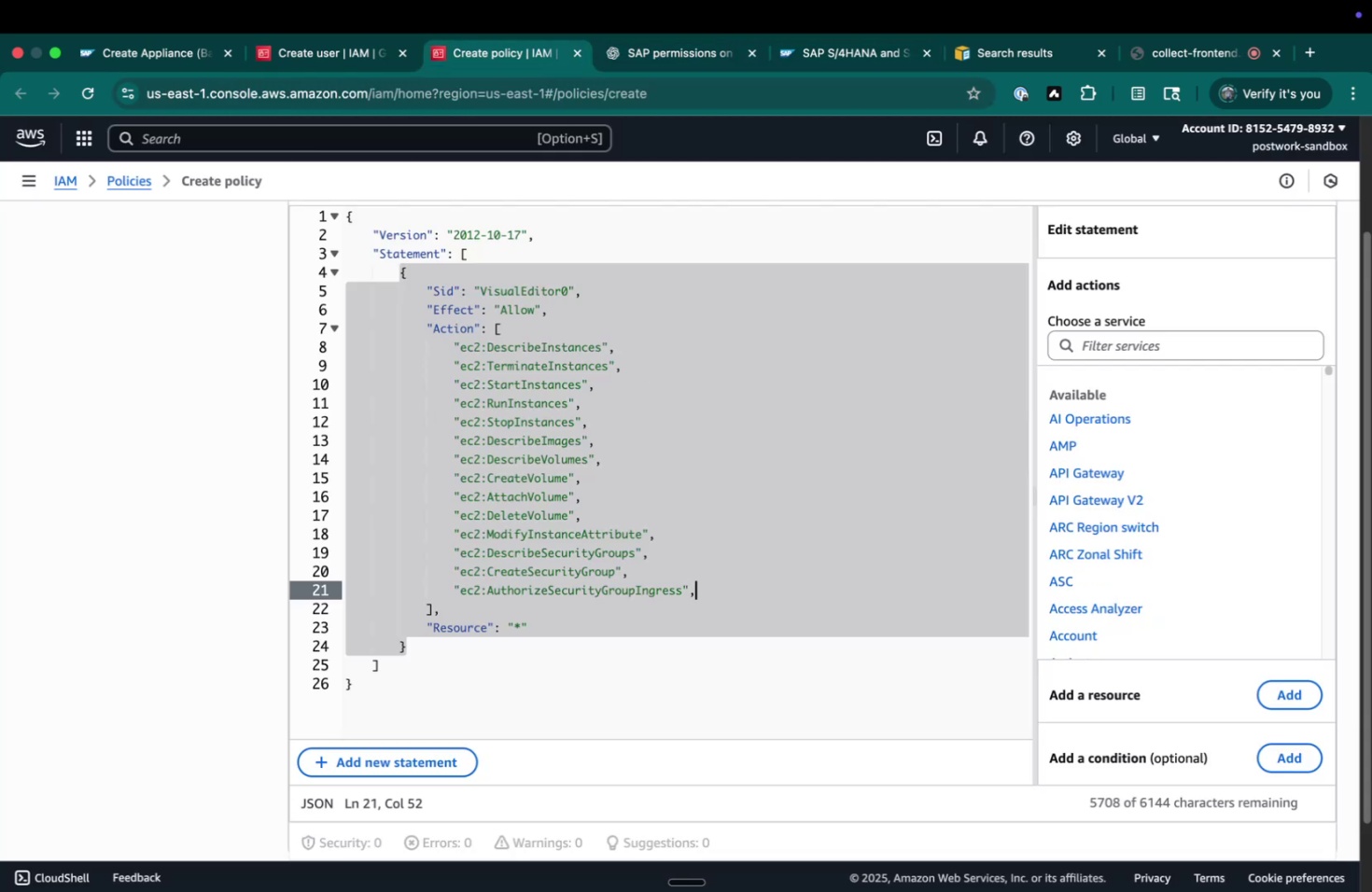 
key(Enter)
 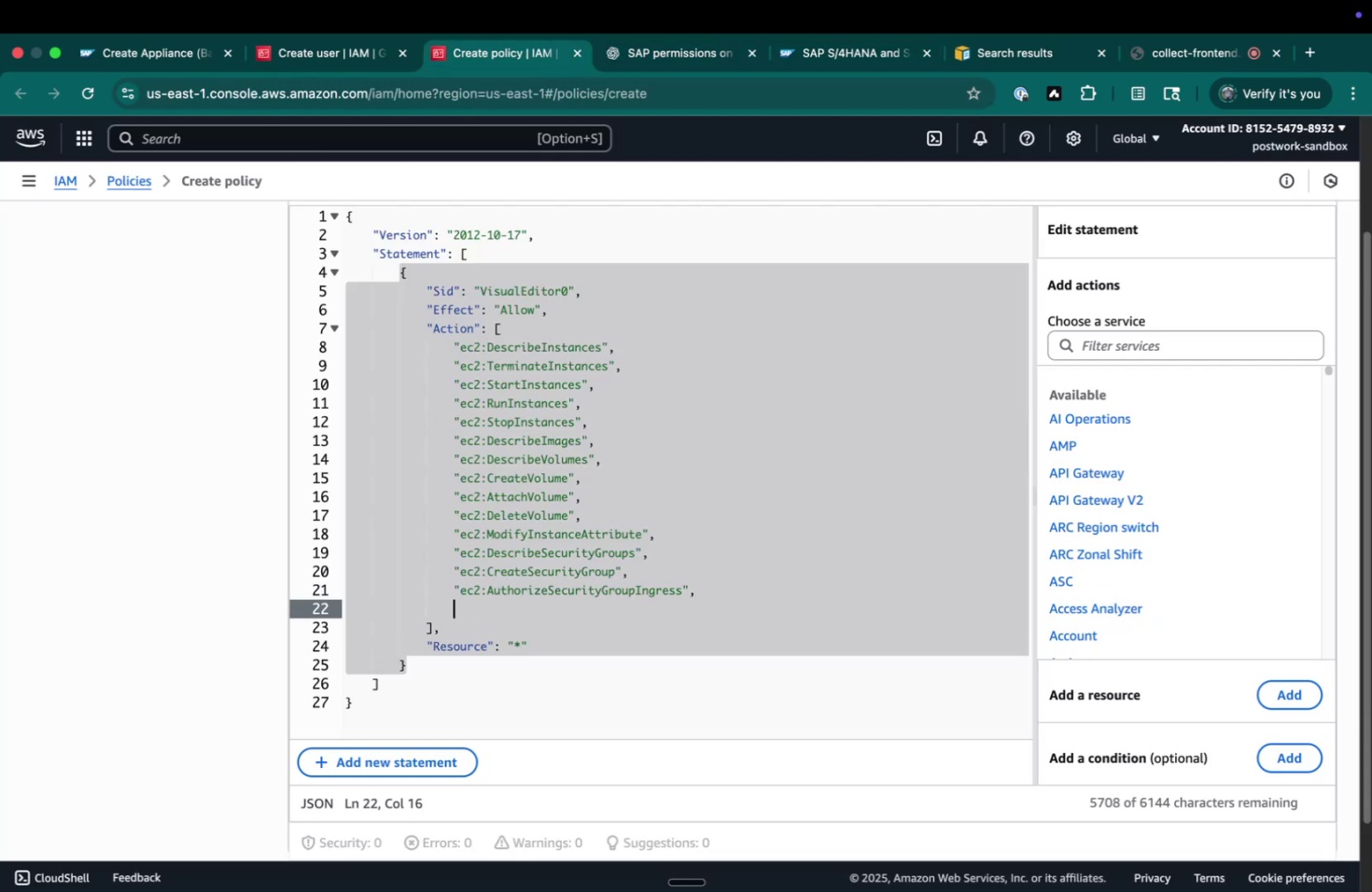 
key(Meta+CommandLeft)
 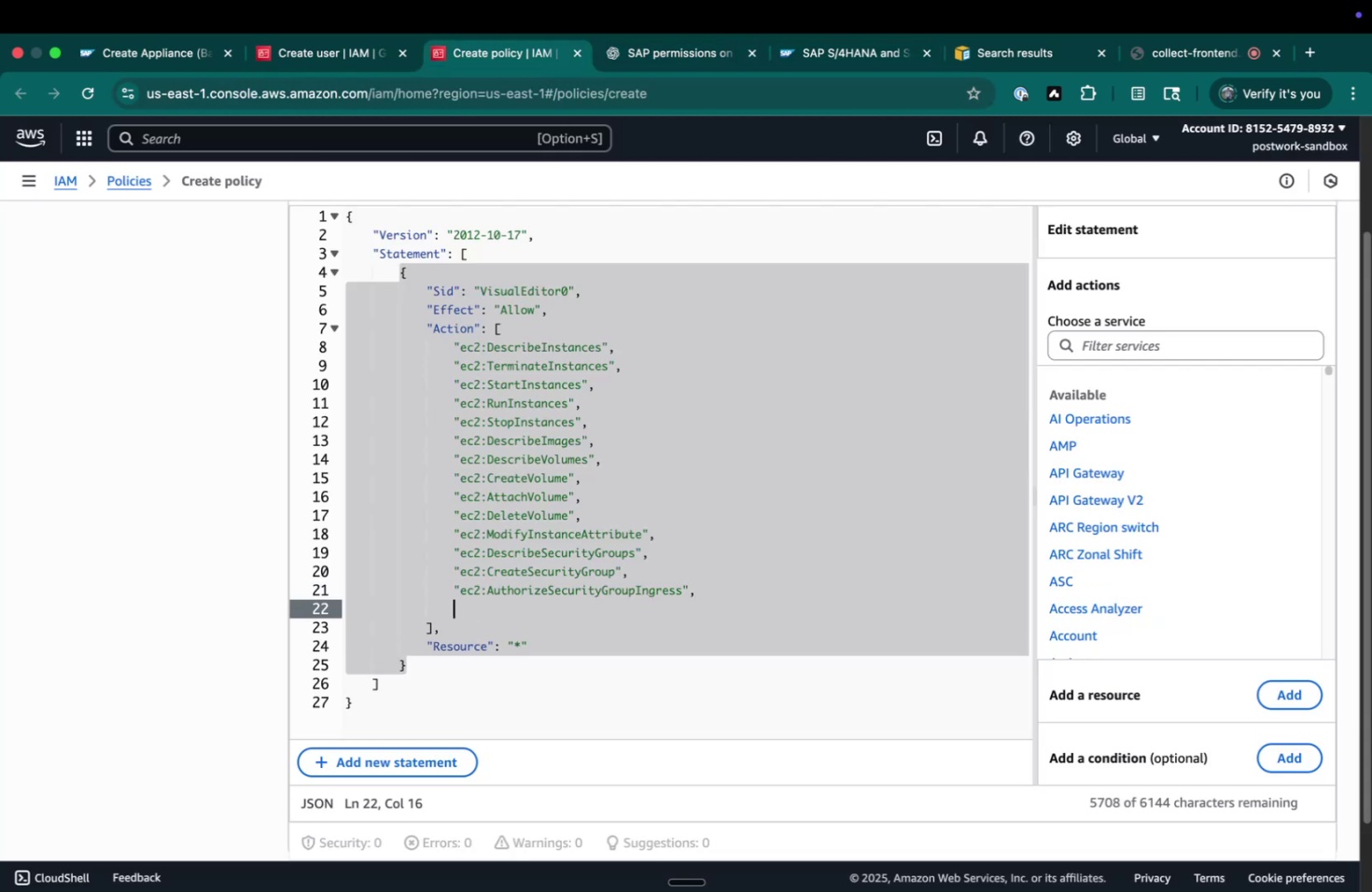 
key(Meta+V)
 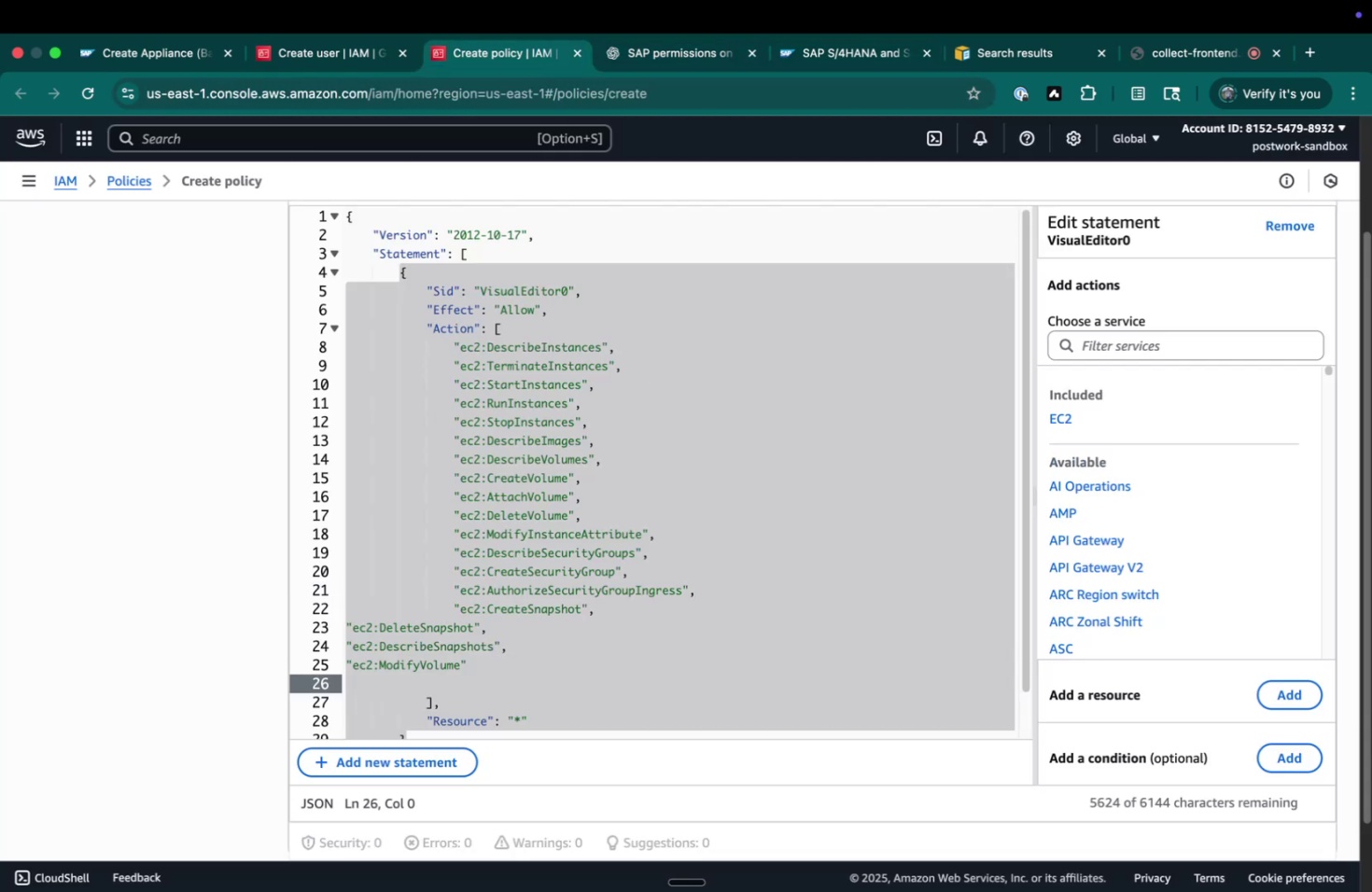 
key(ArrowUp)
 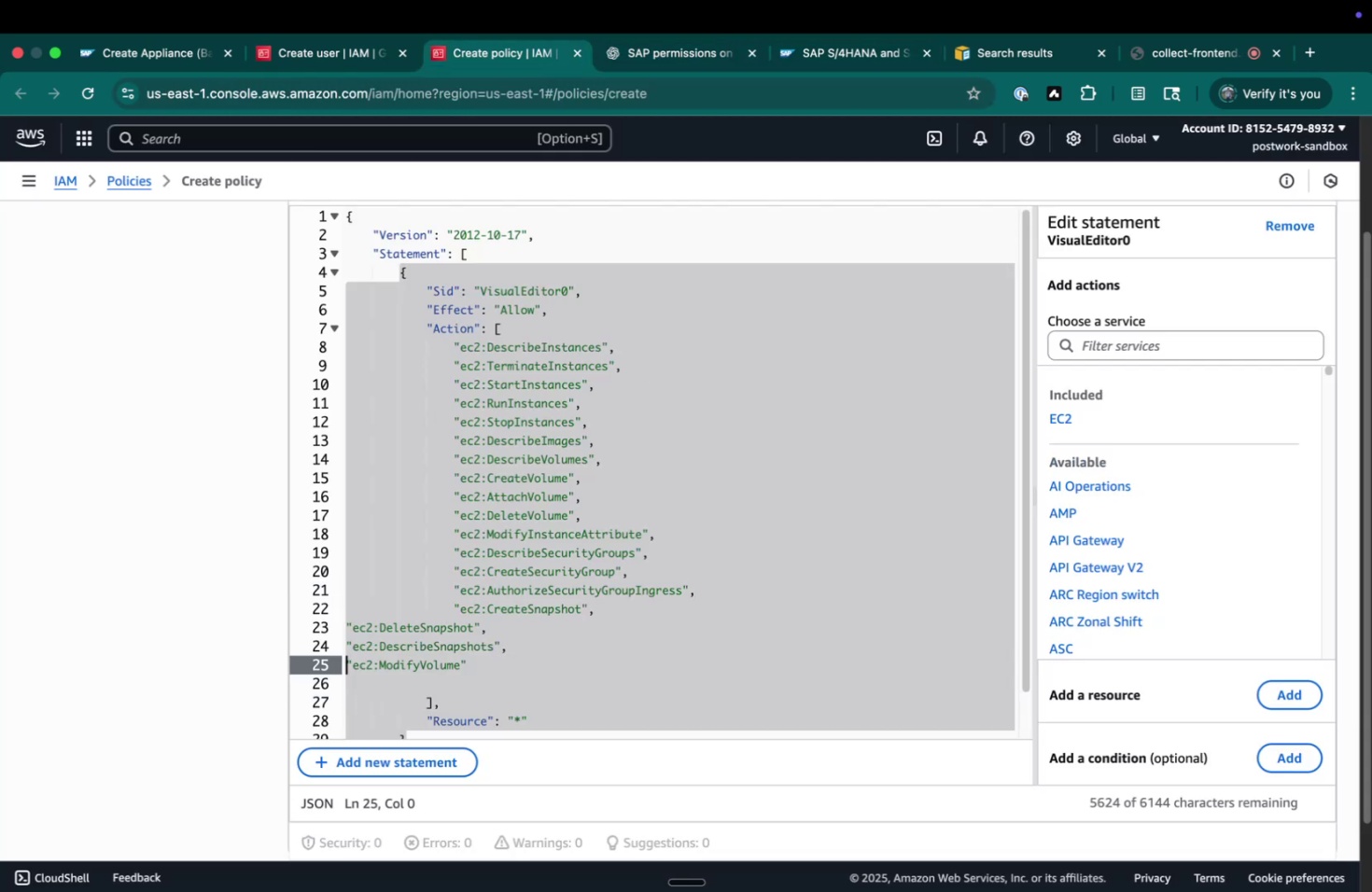 
key(ArrowUp)
 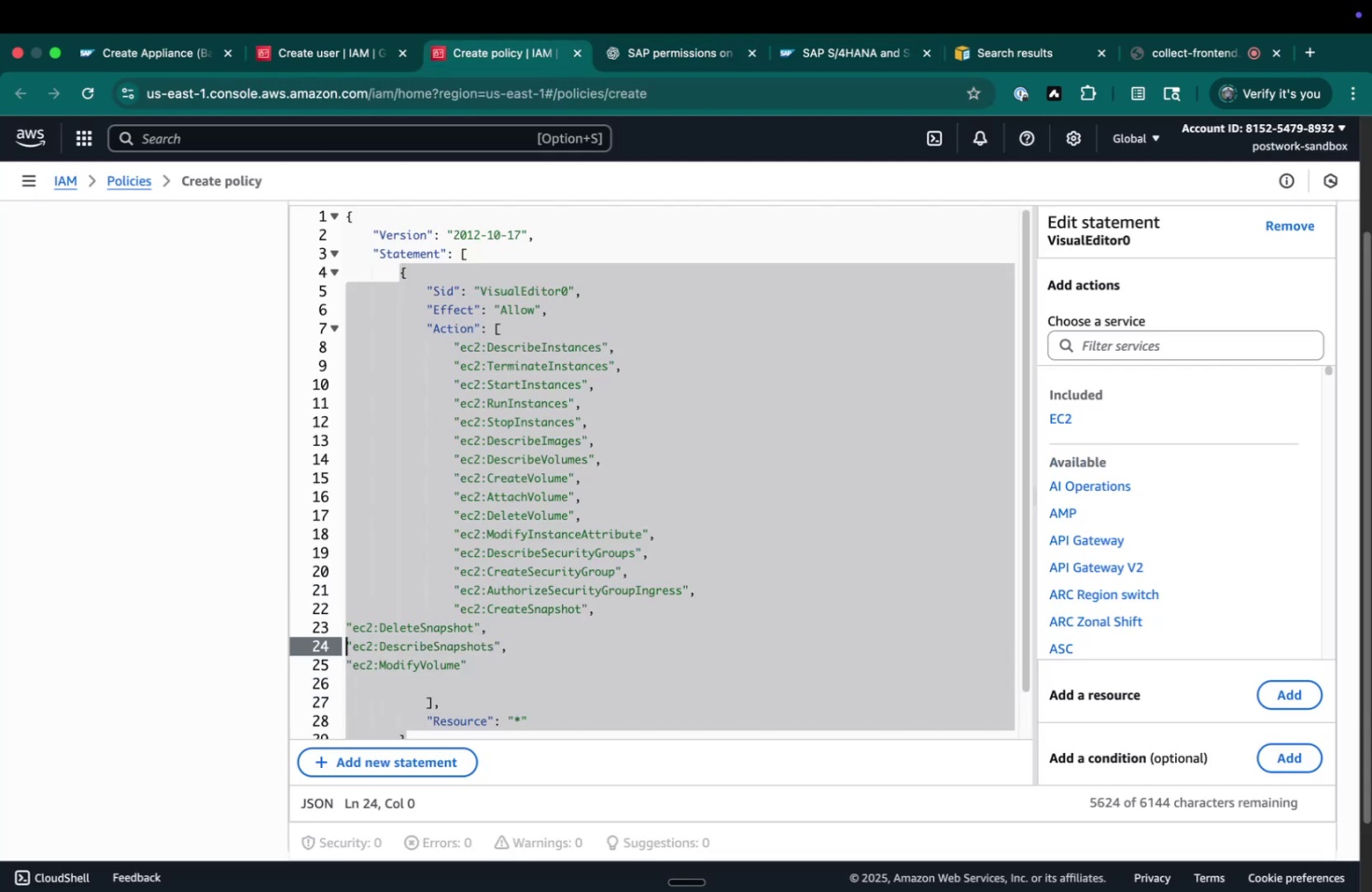 
key(ArrowUp)
 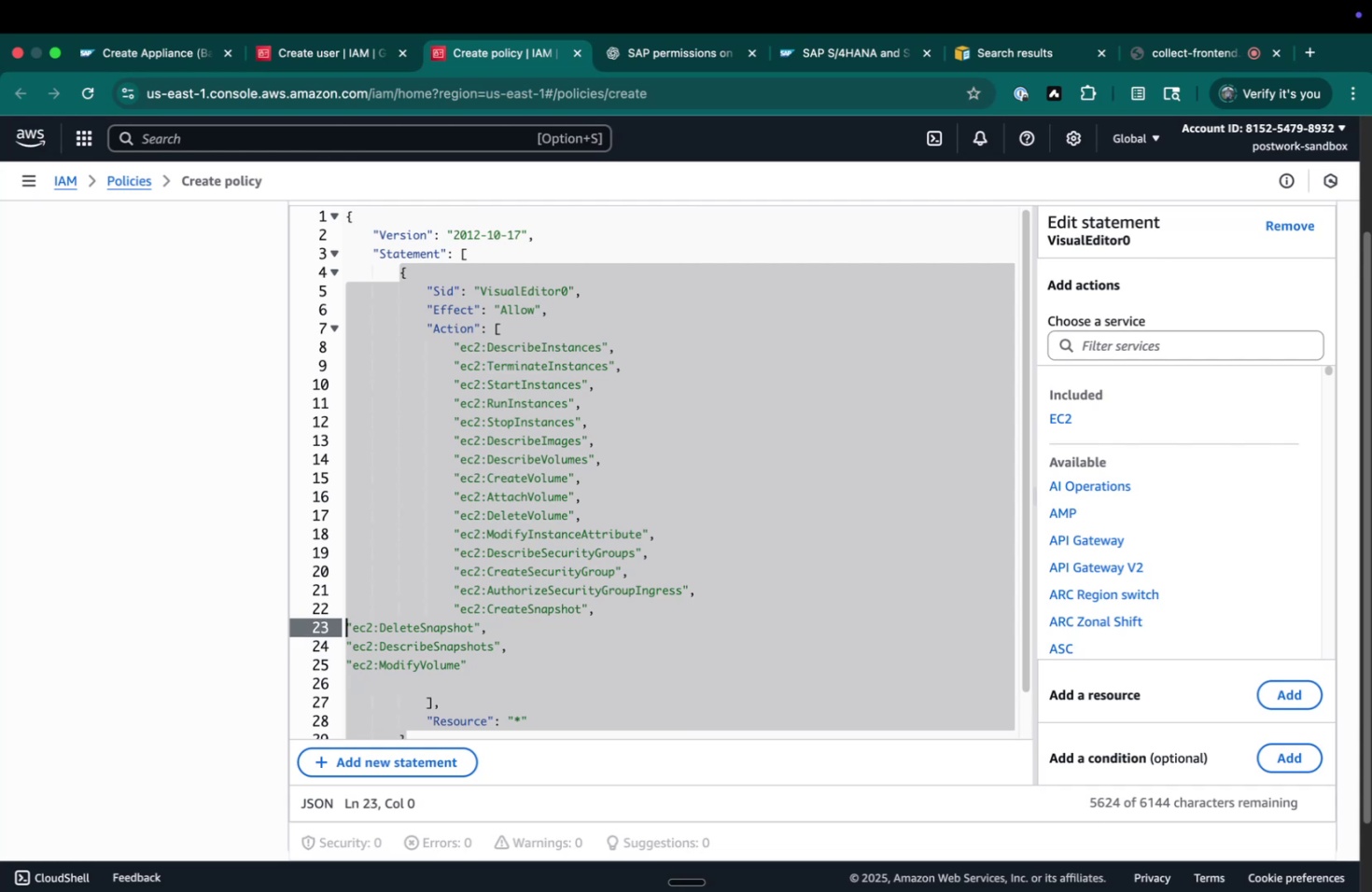 
key(Tab)
 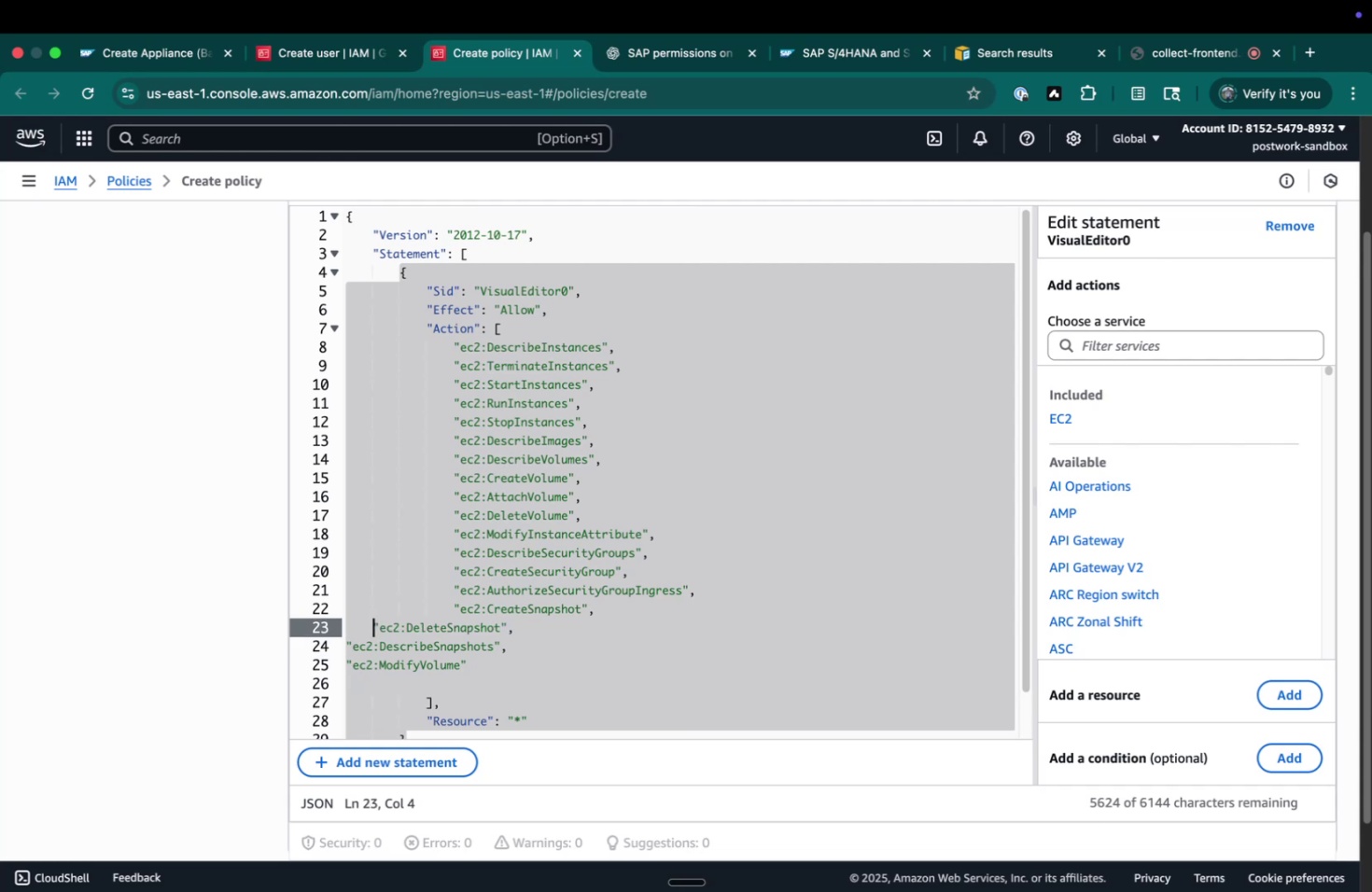 
key(Tab)
 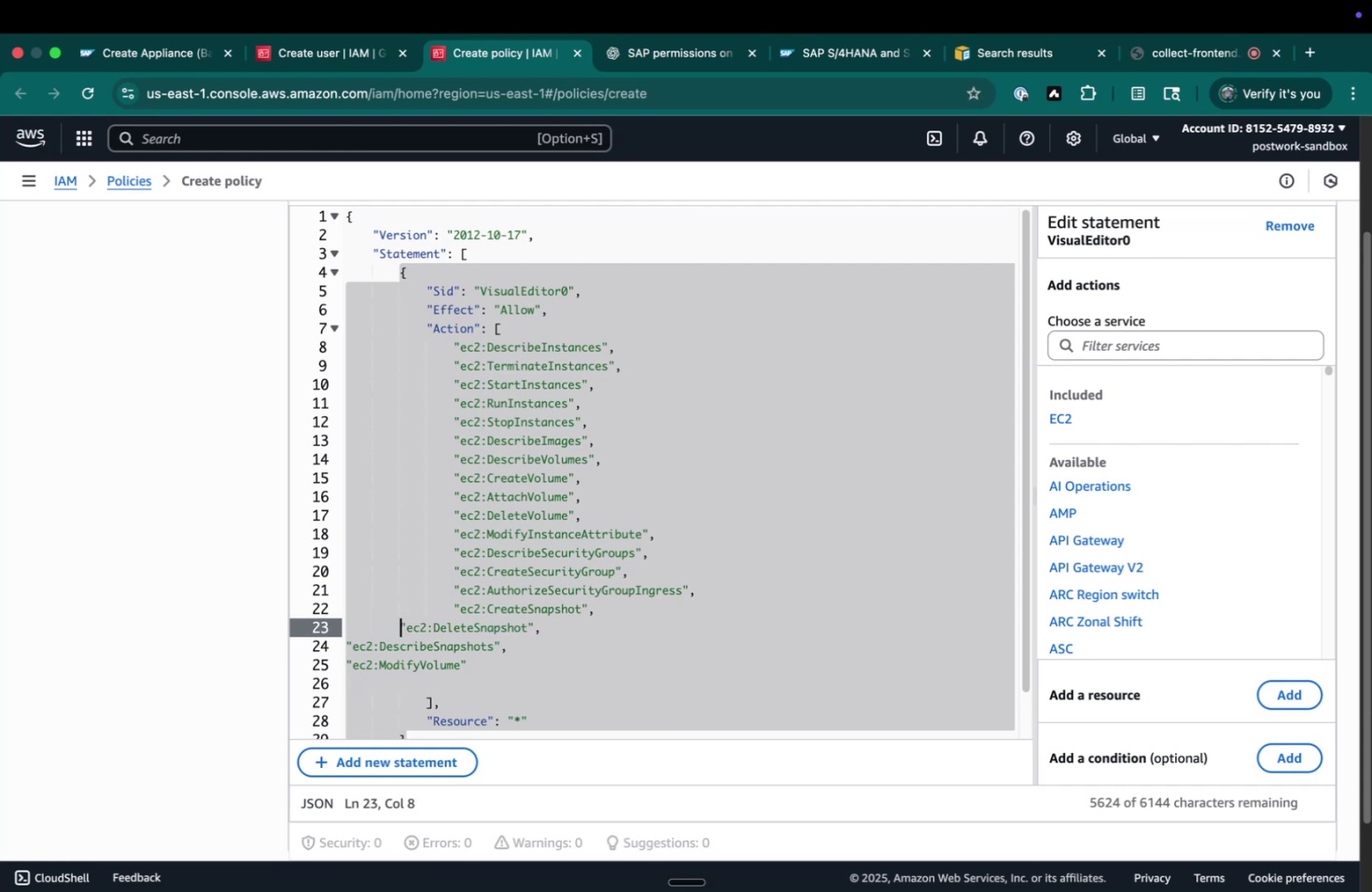 
key(Tab)
 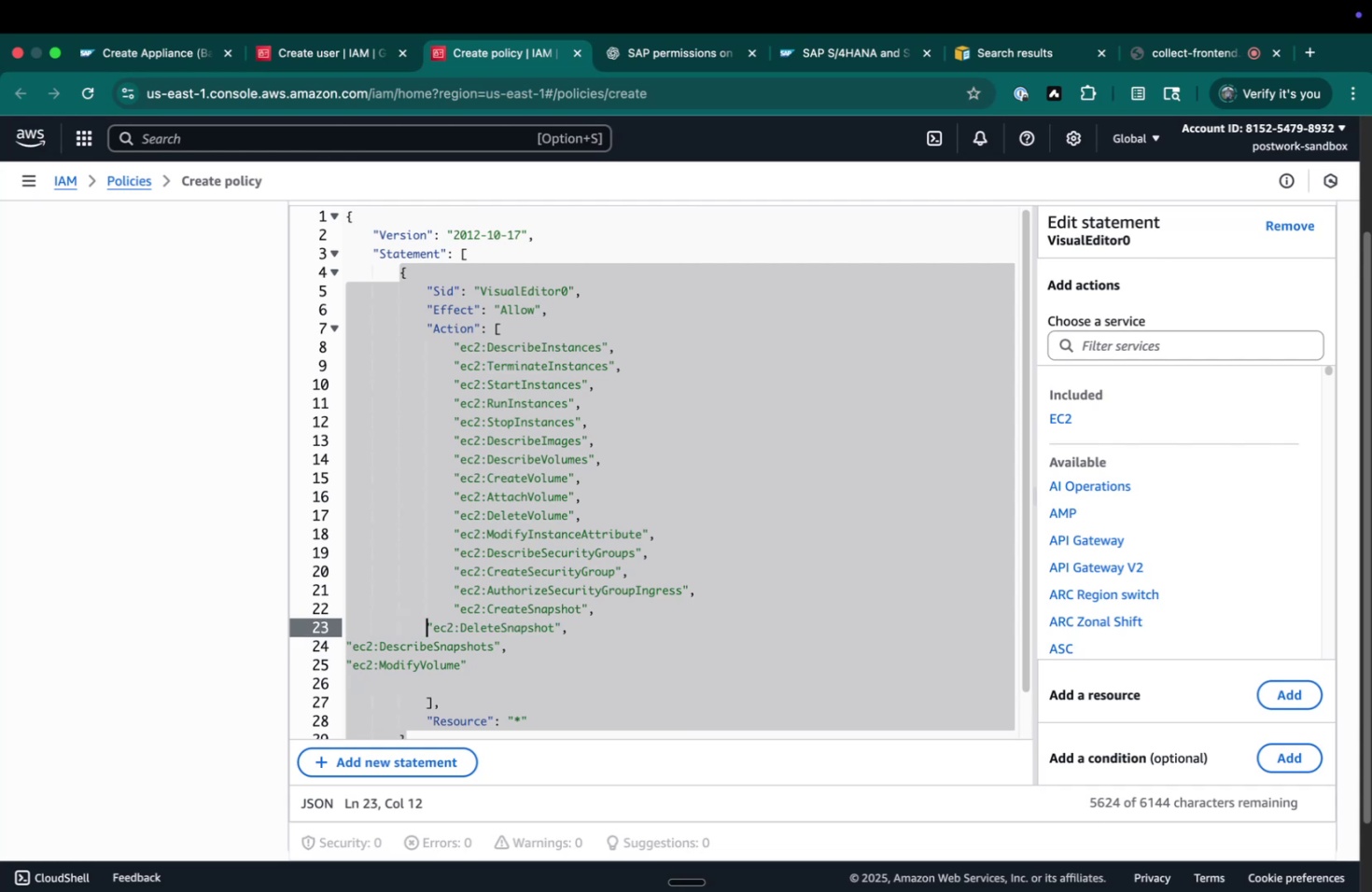 
key(Tab)
 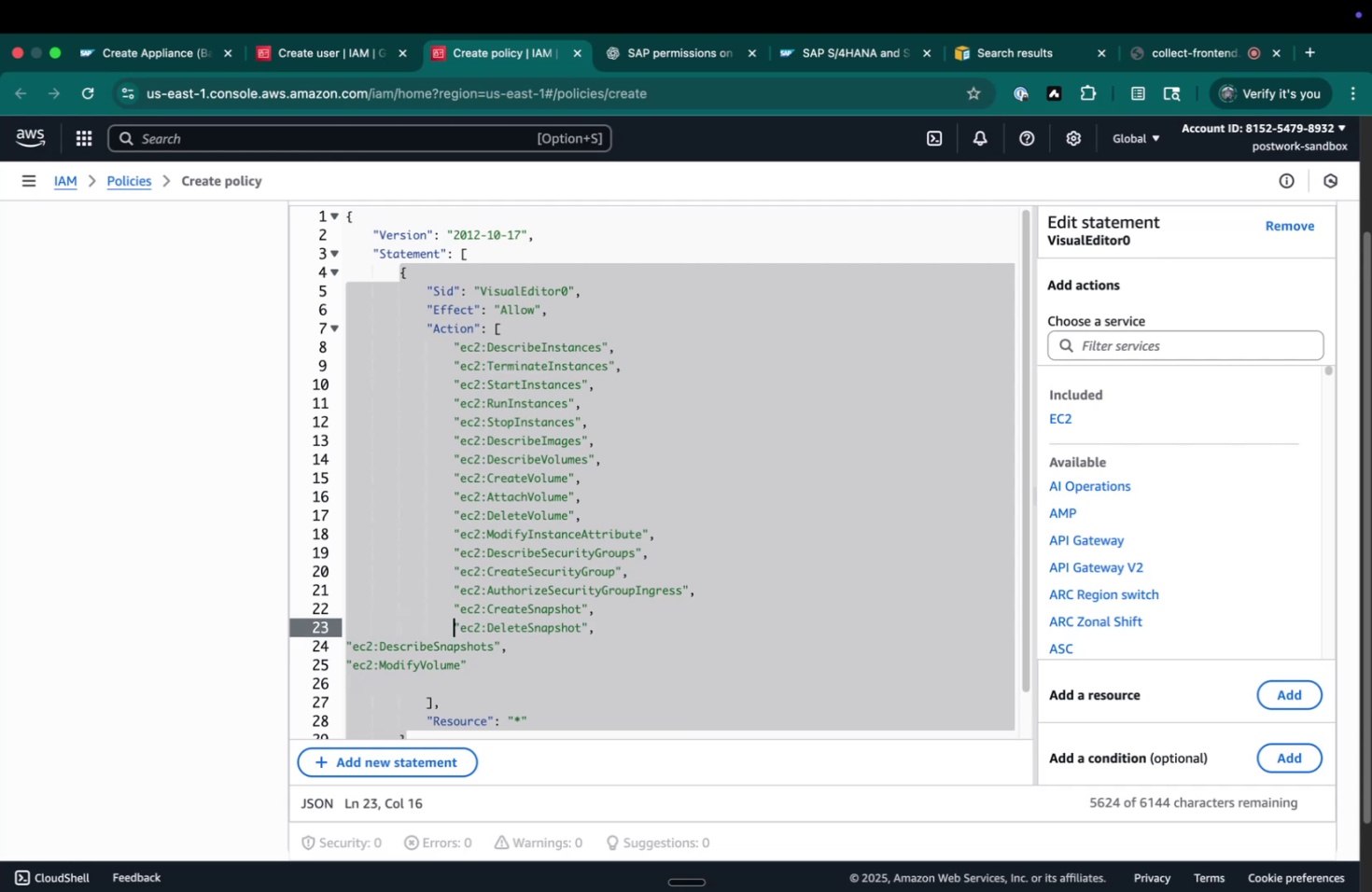 
key(ArrowDown)
 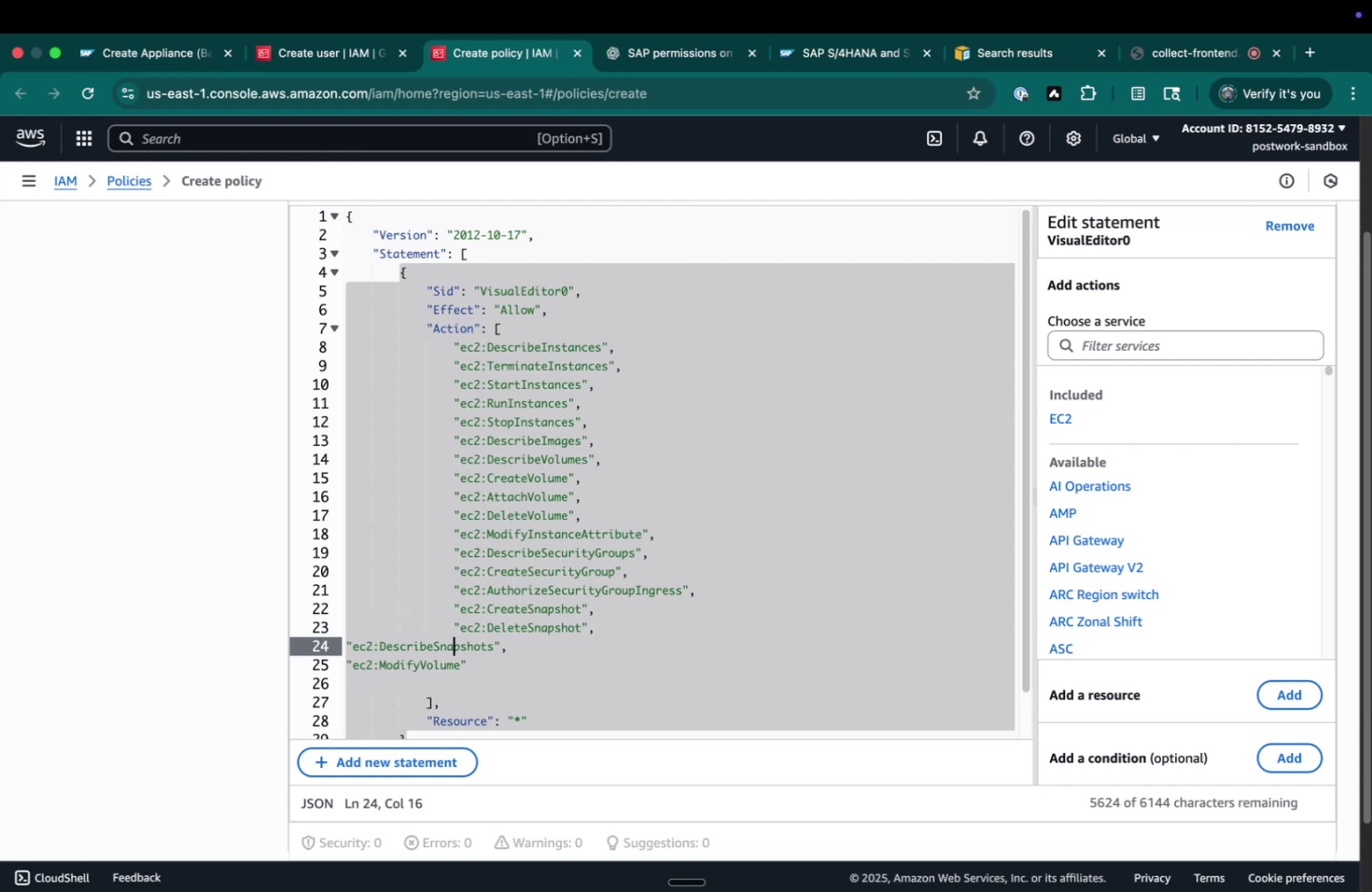 
key(Meta+CommandLeft)
 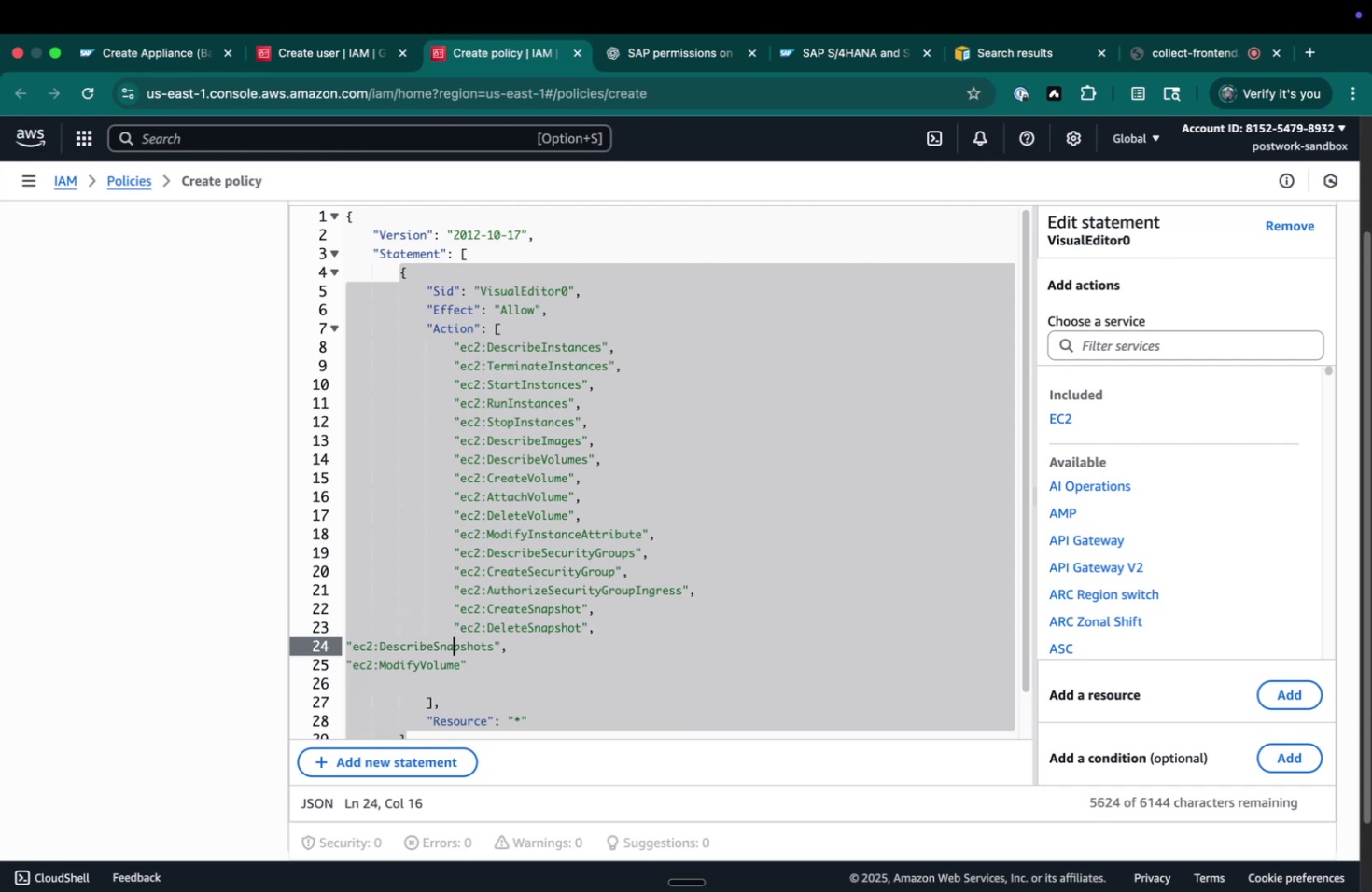 
key(Meta+ArrowLeft)
 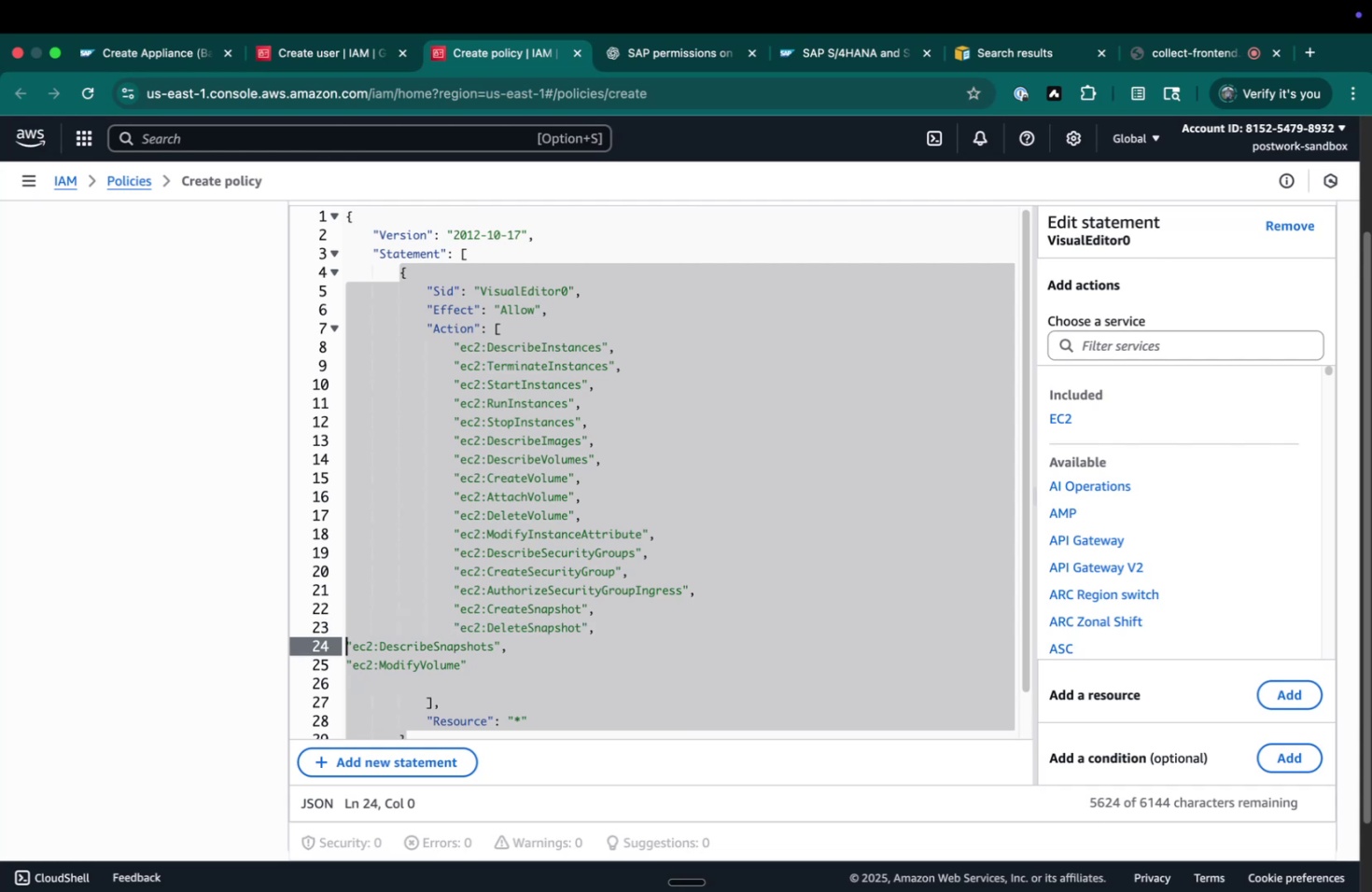 
key(Tab)
 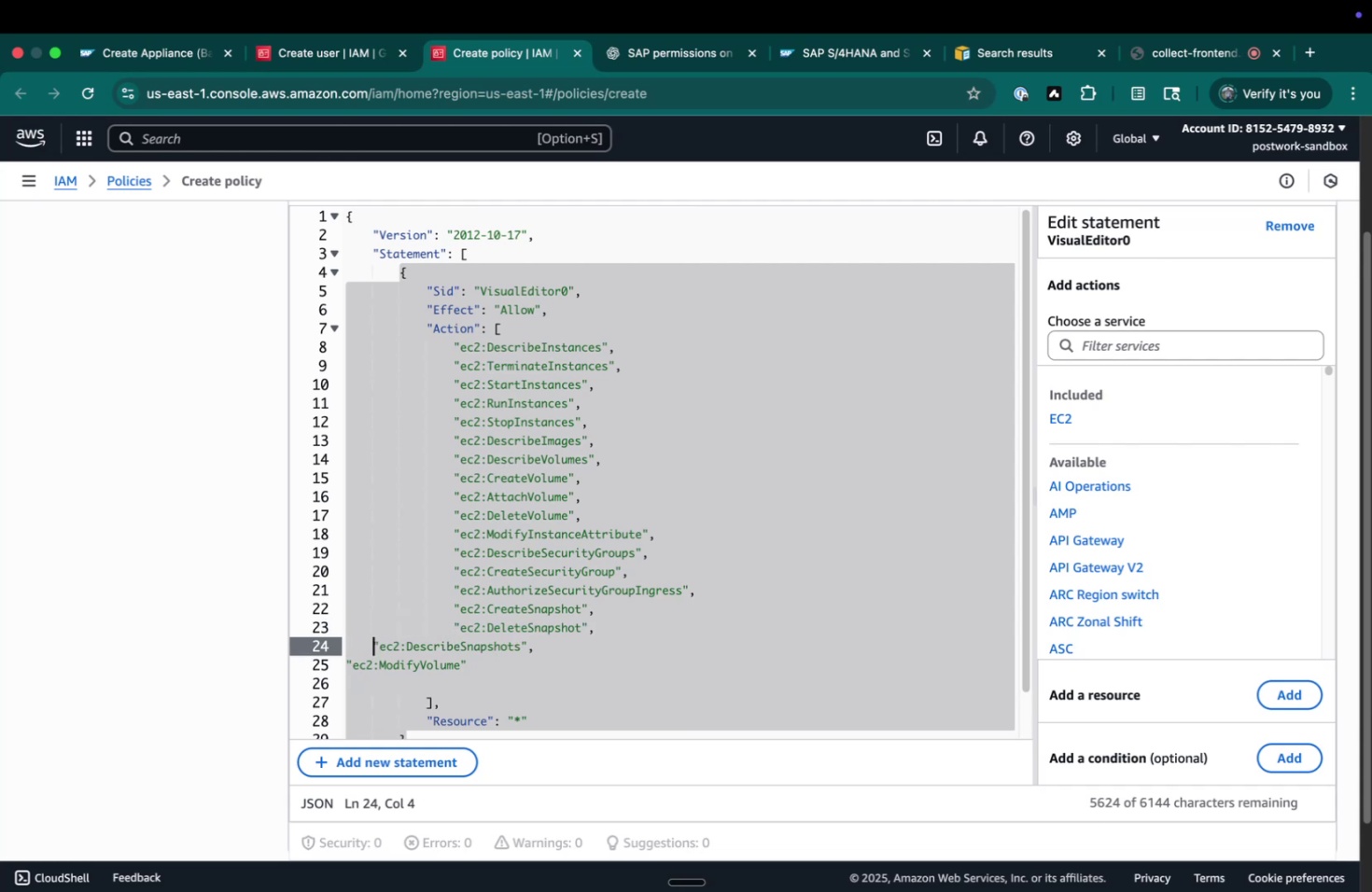 
key(Tab)
 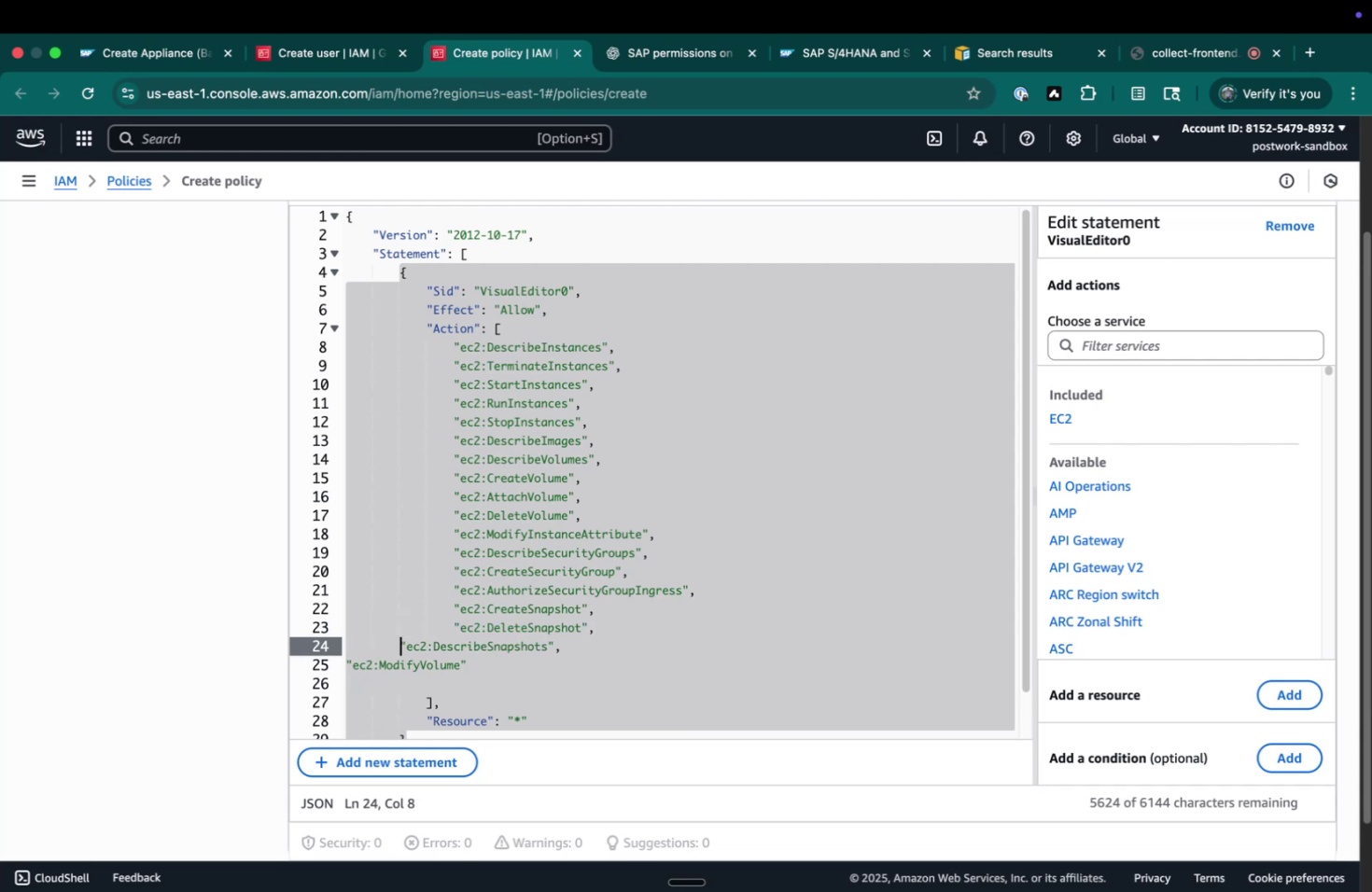 
key(Tab)
 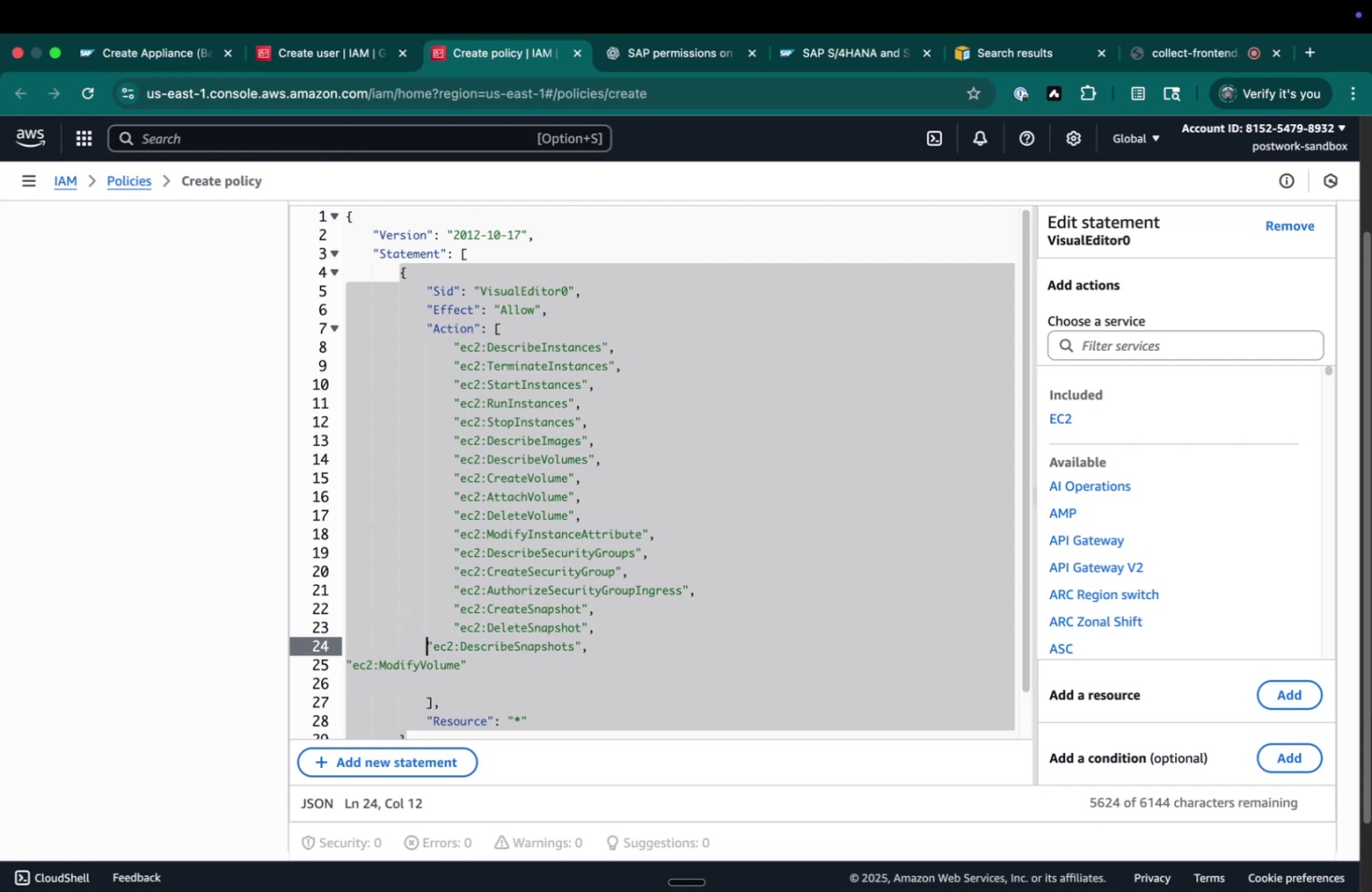 
key(Tab)
 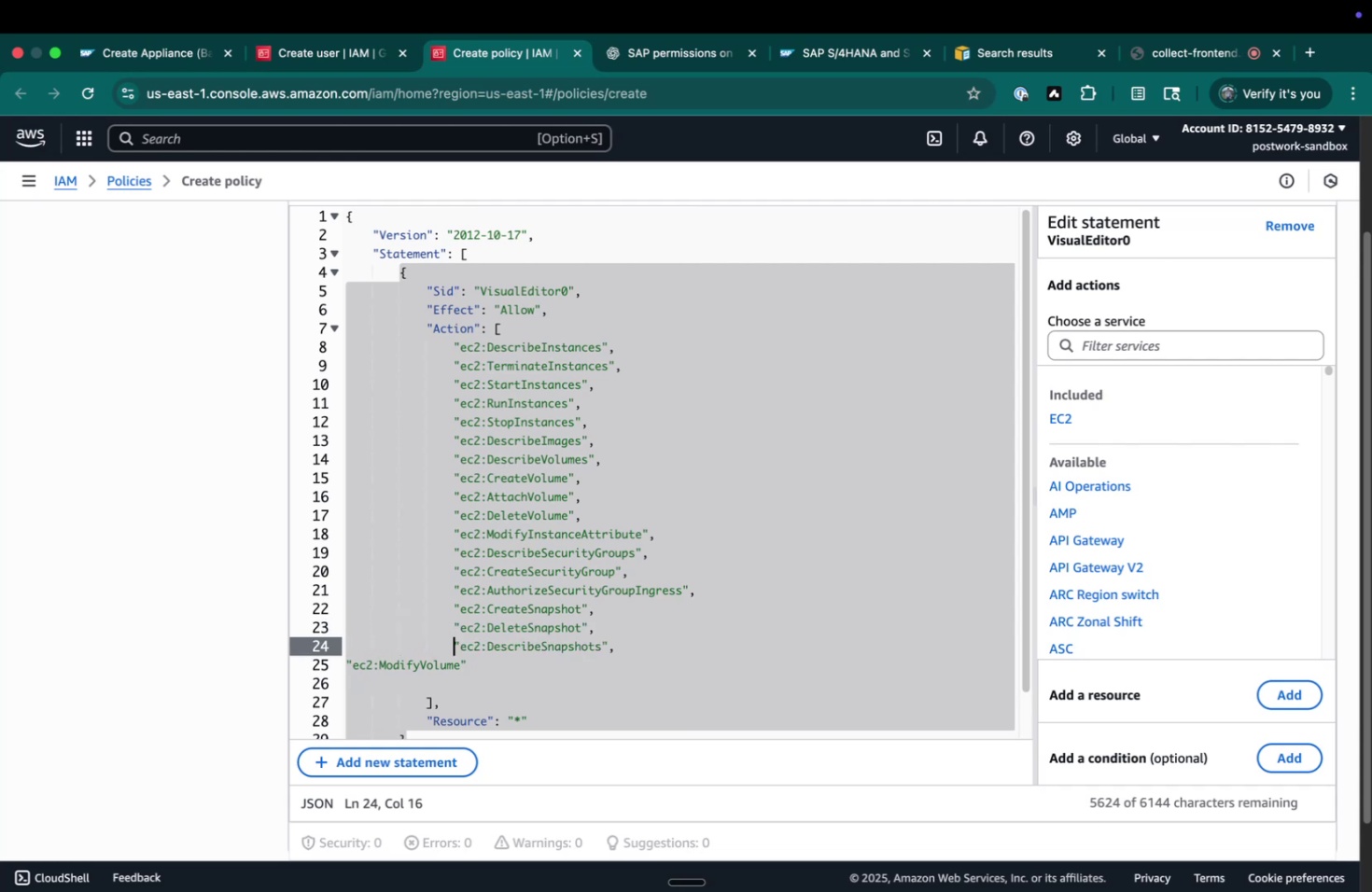 
key(ArrowDown)
 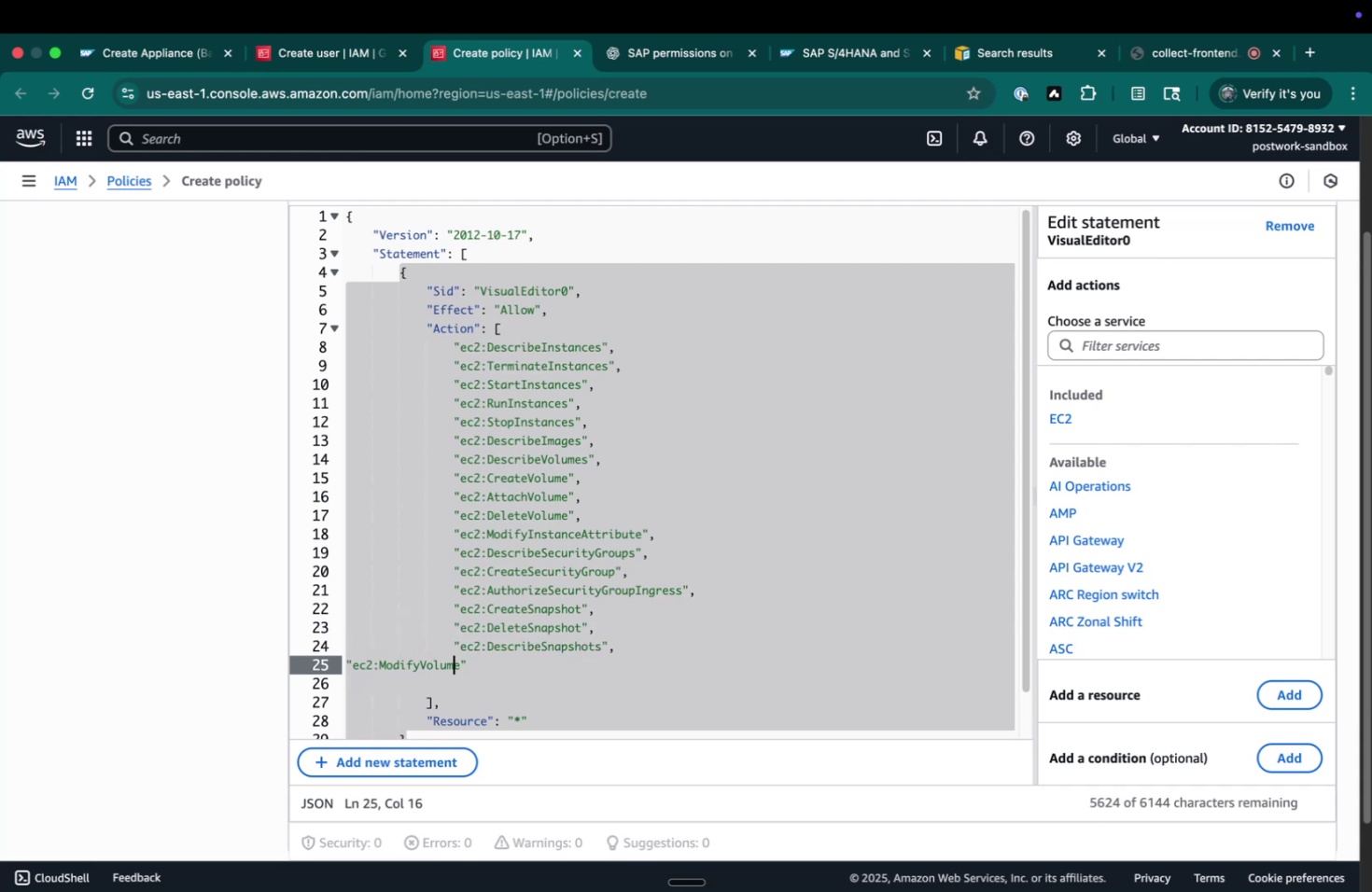 
key(Meta+CommandLeft)
 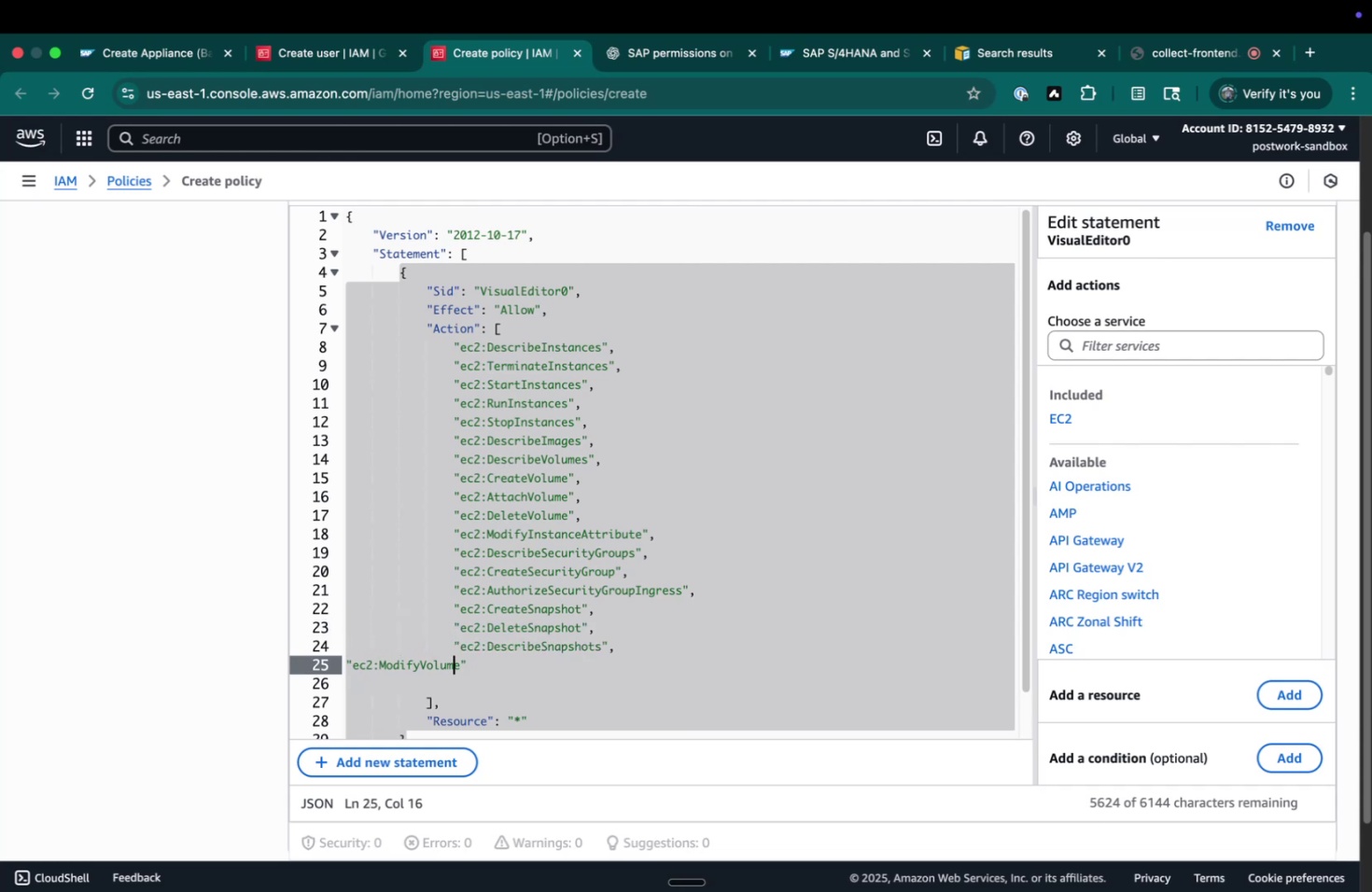 
key(Meta+ArrowLeft)
 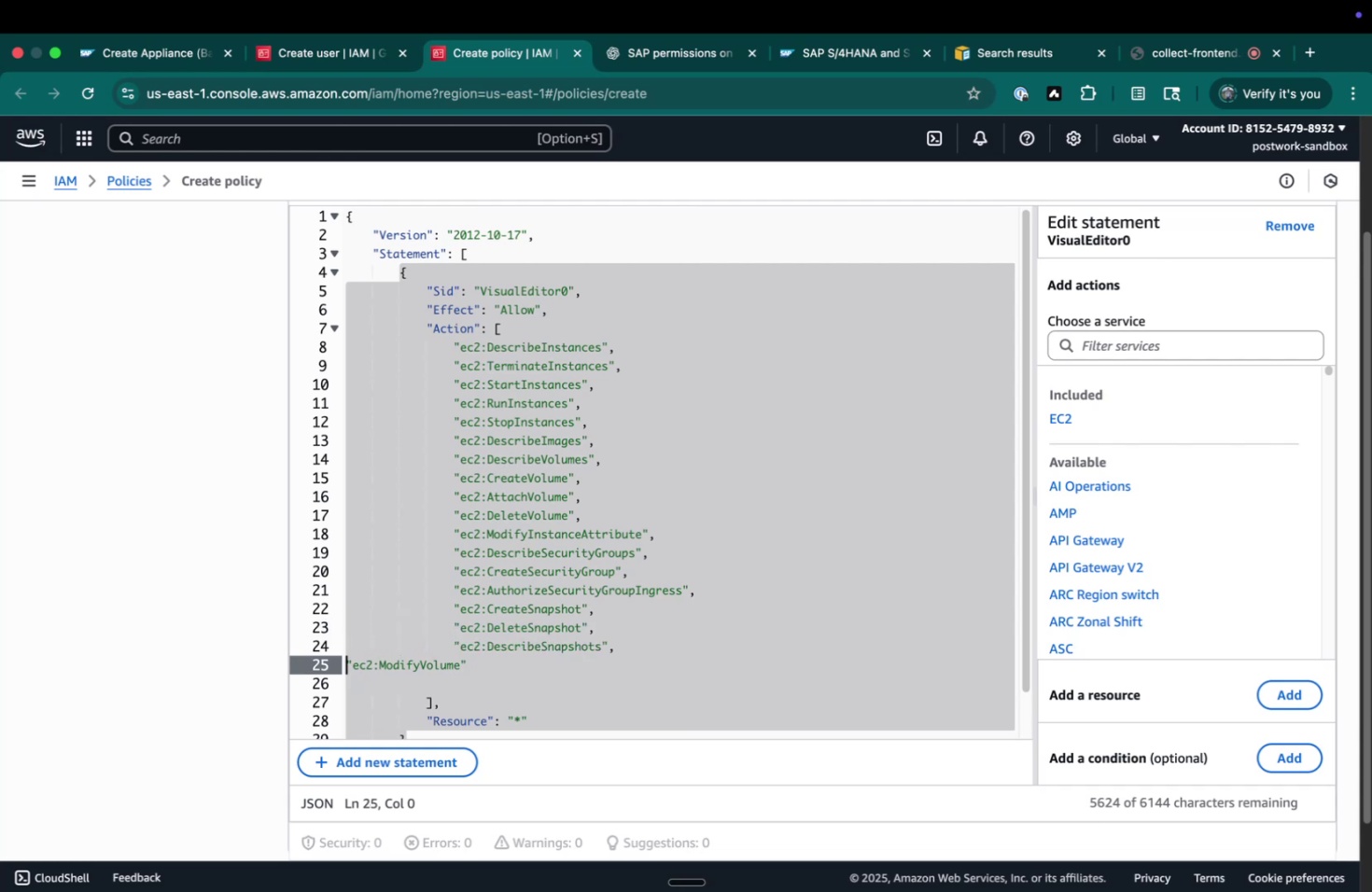 
key(Tab)
 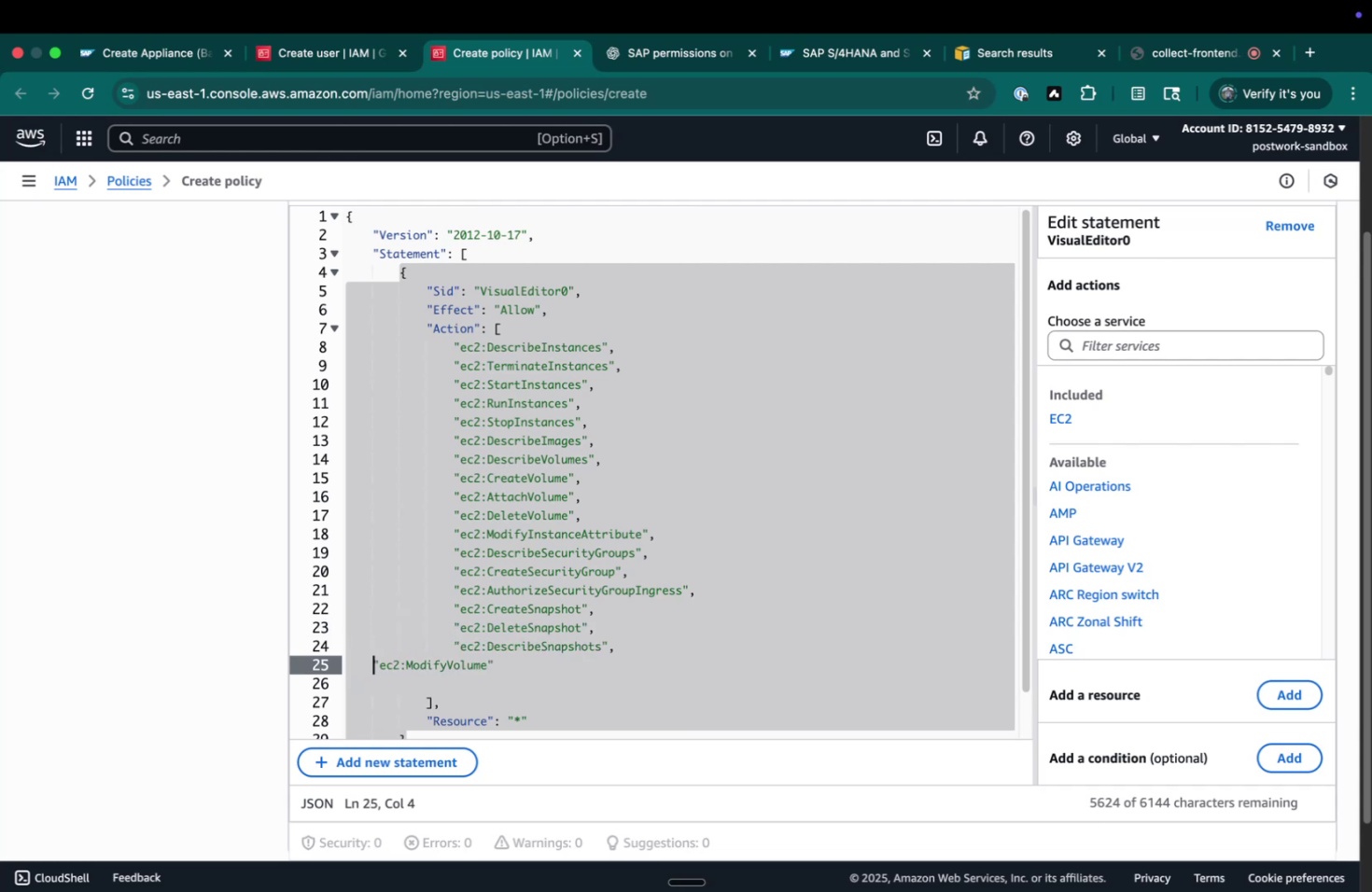 
key(Tab)
 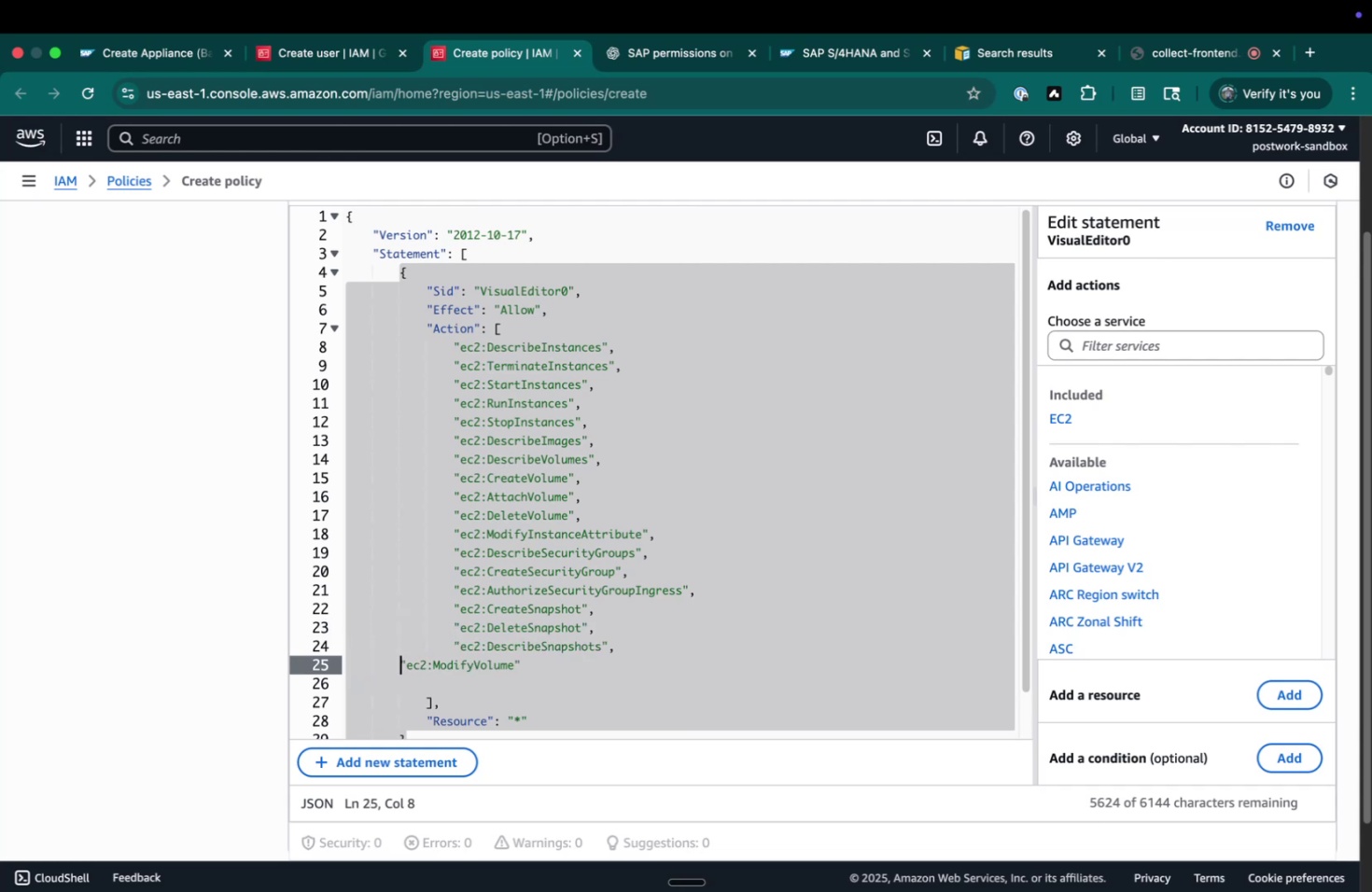 
key(Tab)
 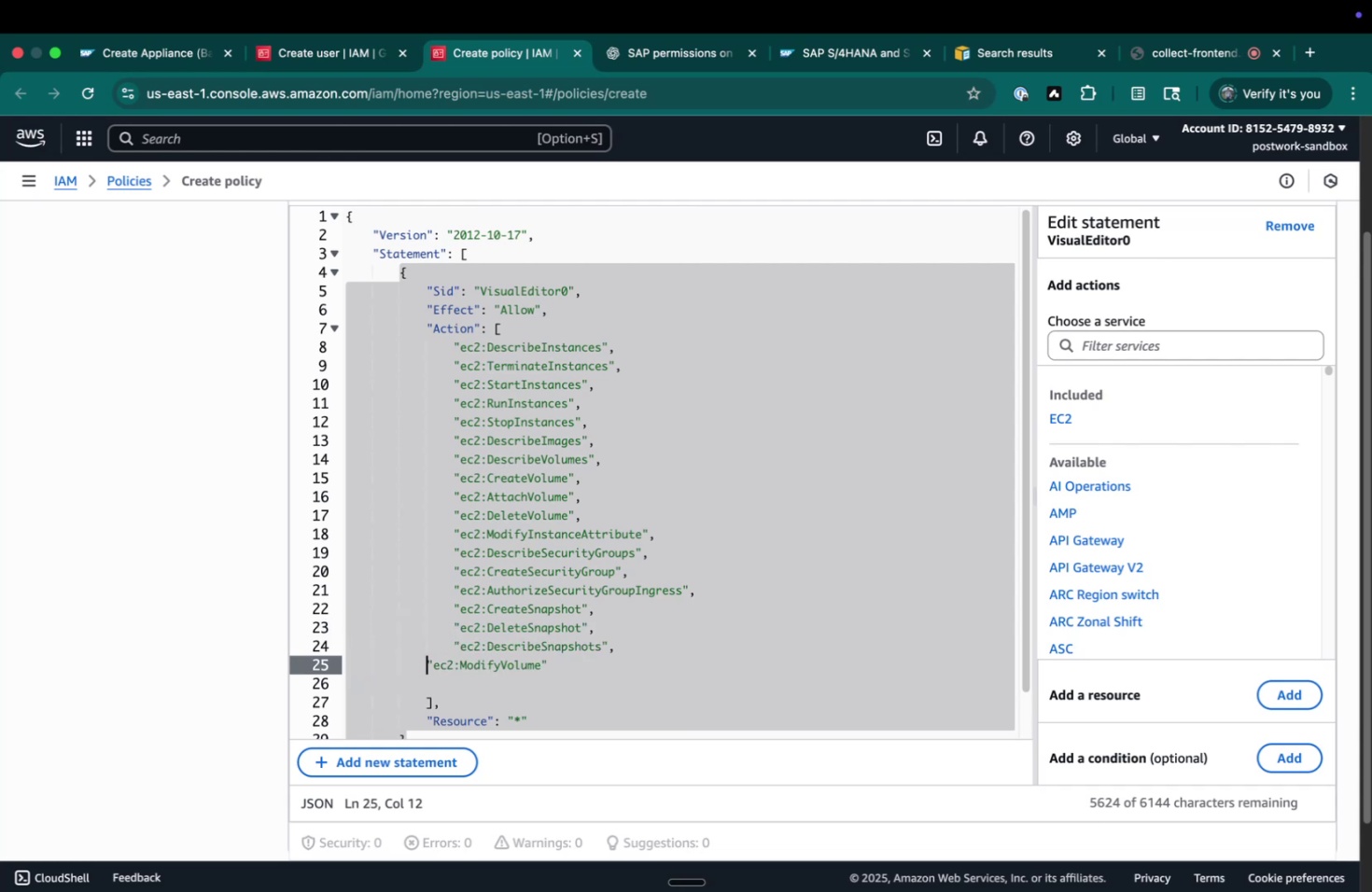 
key(Tab)
 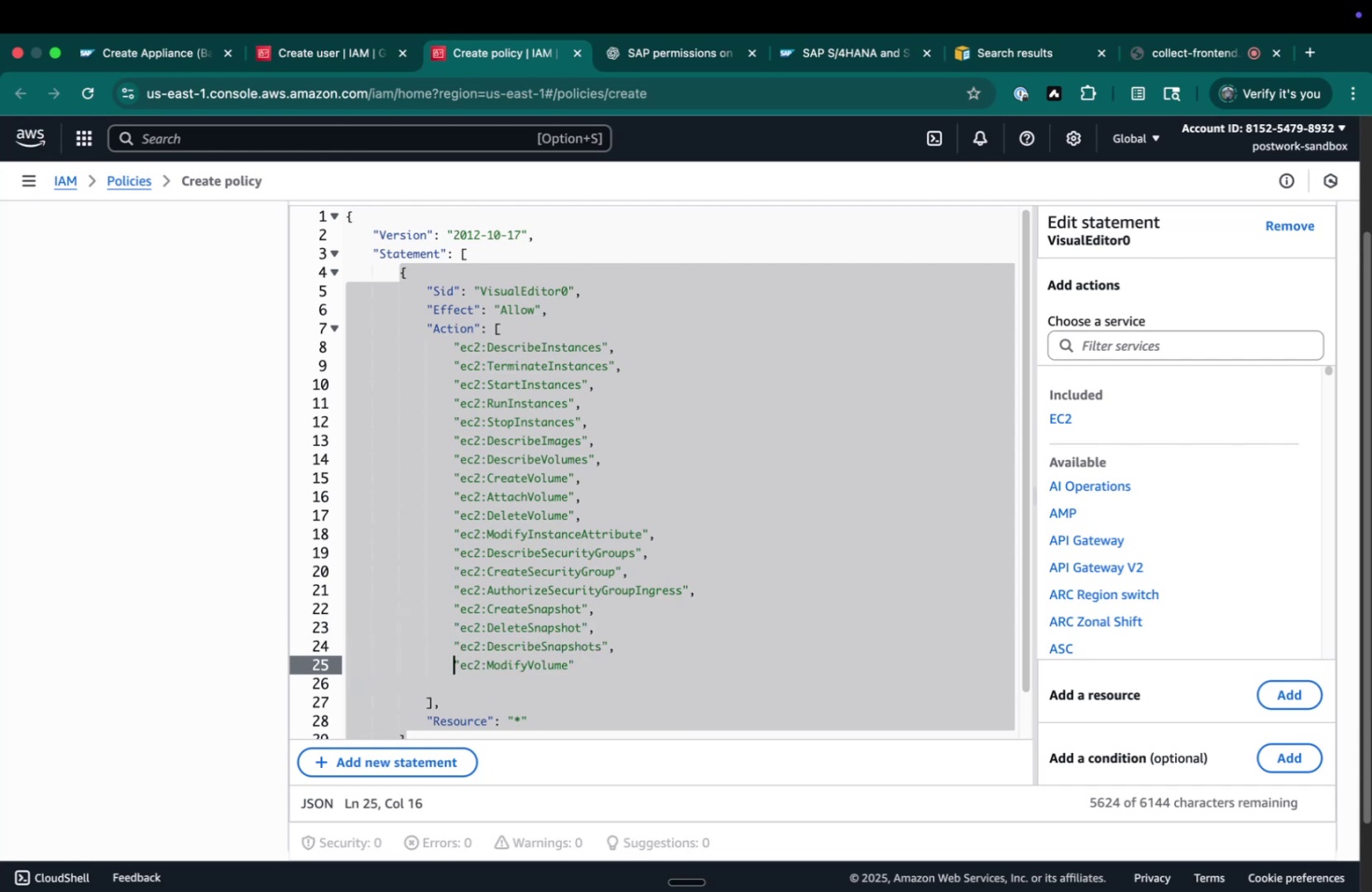 
key(ArrowDown)
 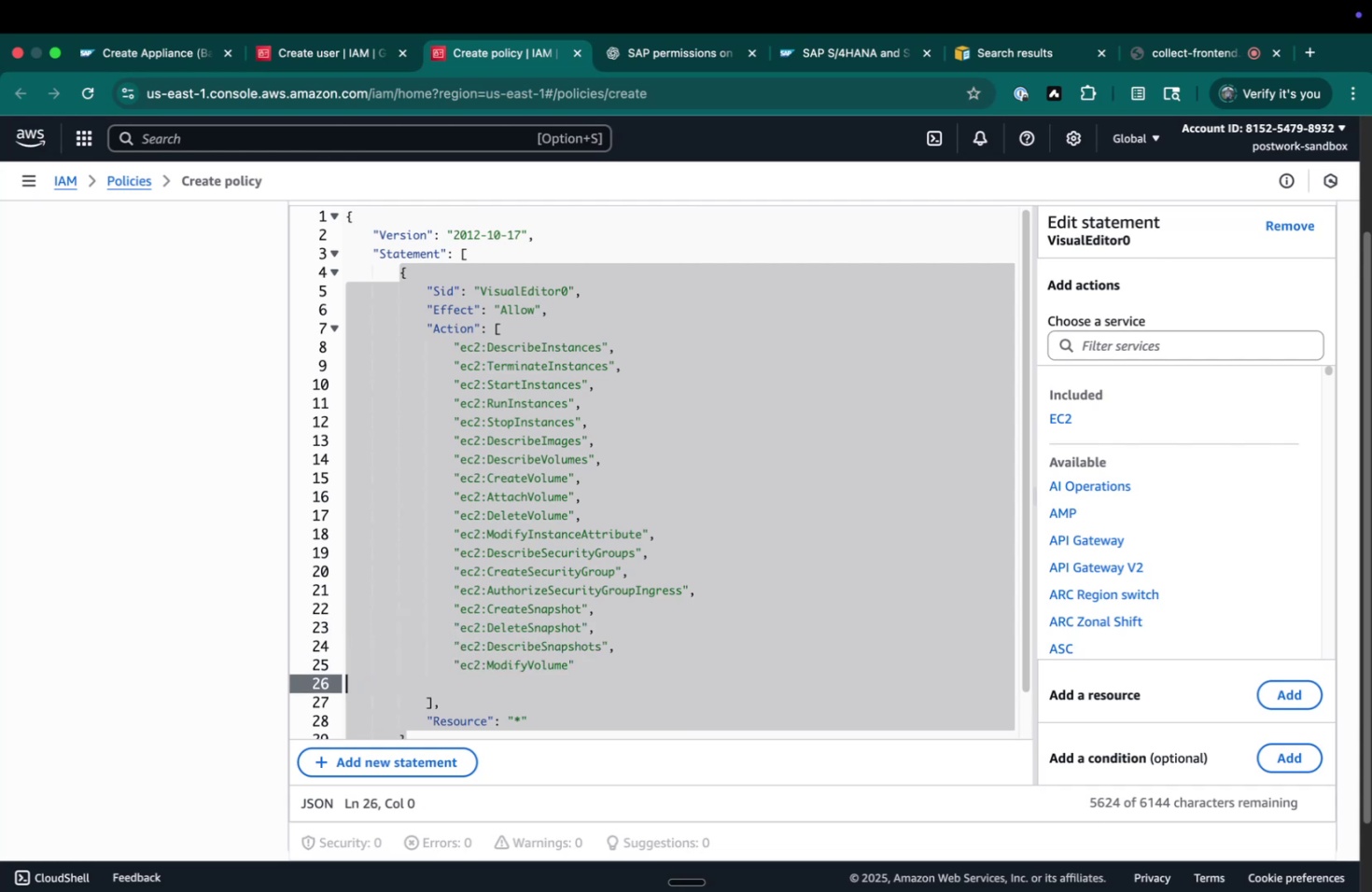 
key(Meta+CommandLeft)
 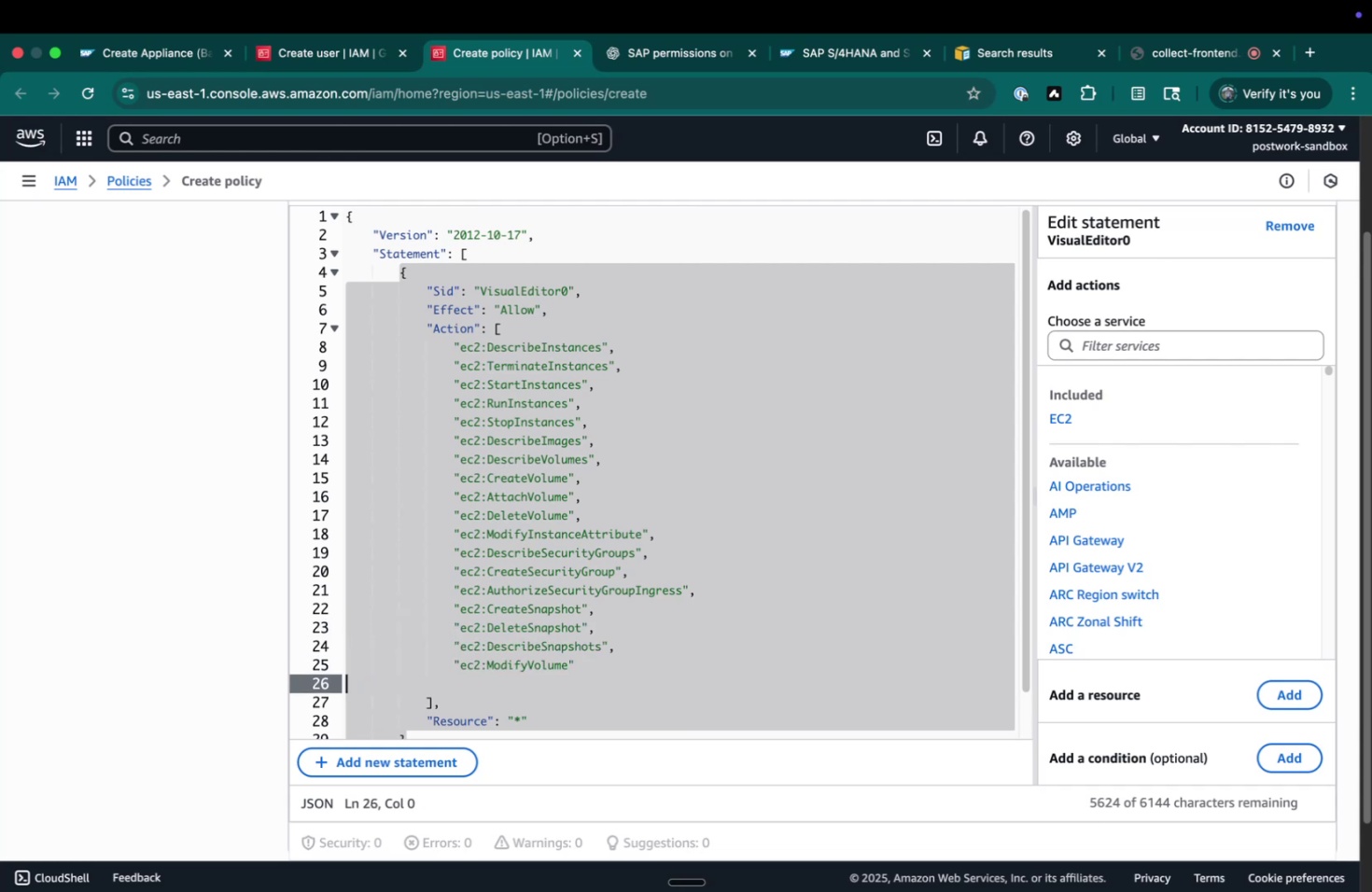 
key(Backspace)
 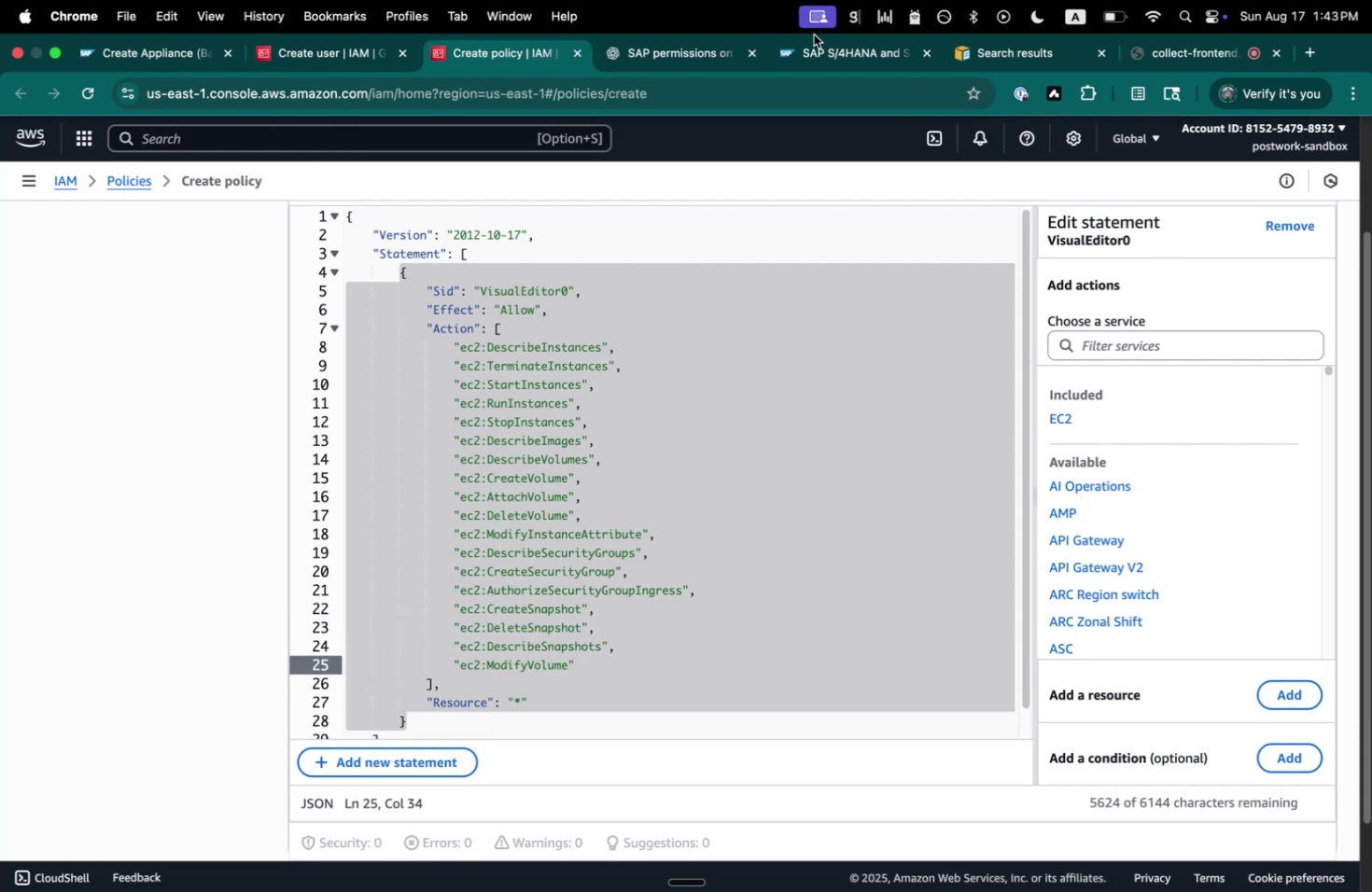 
left_click([686, 59])
 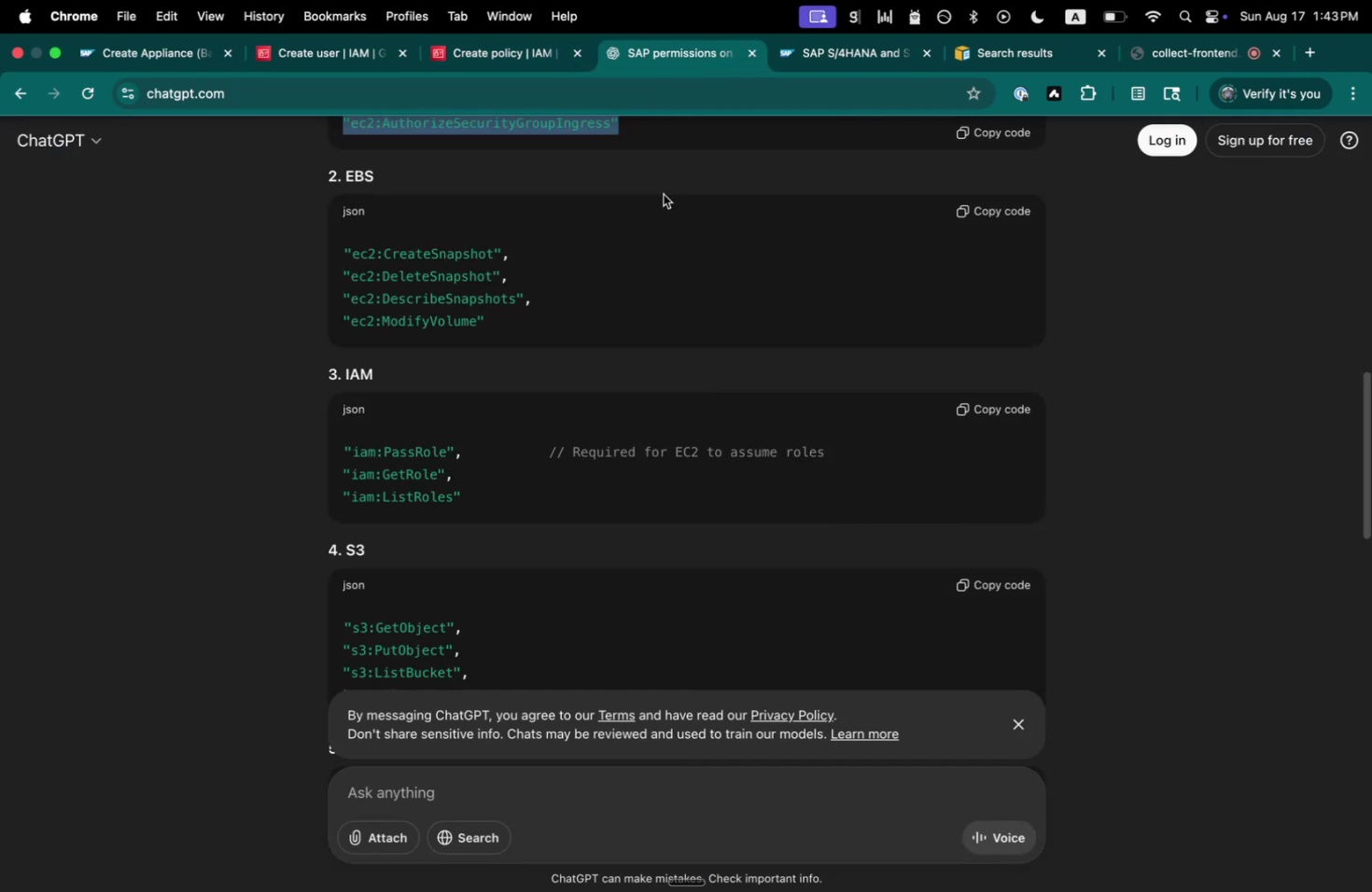 
scroll: coordinate [639, 378], scroll_direction: down, amount: 5.0
 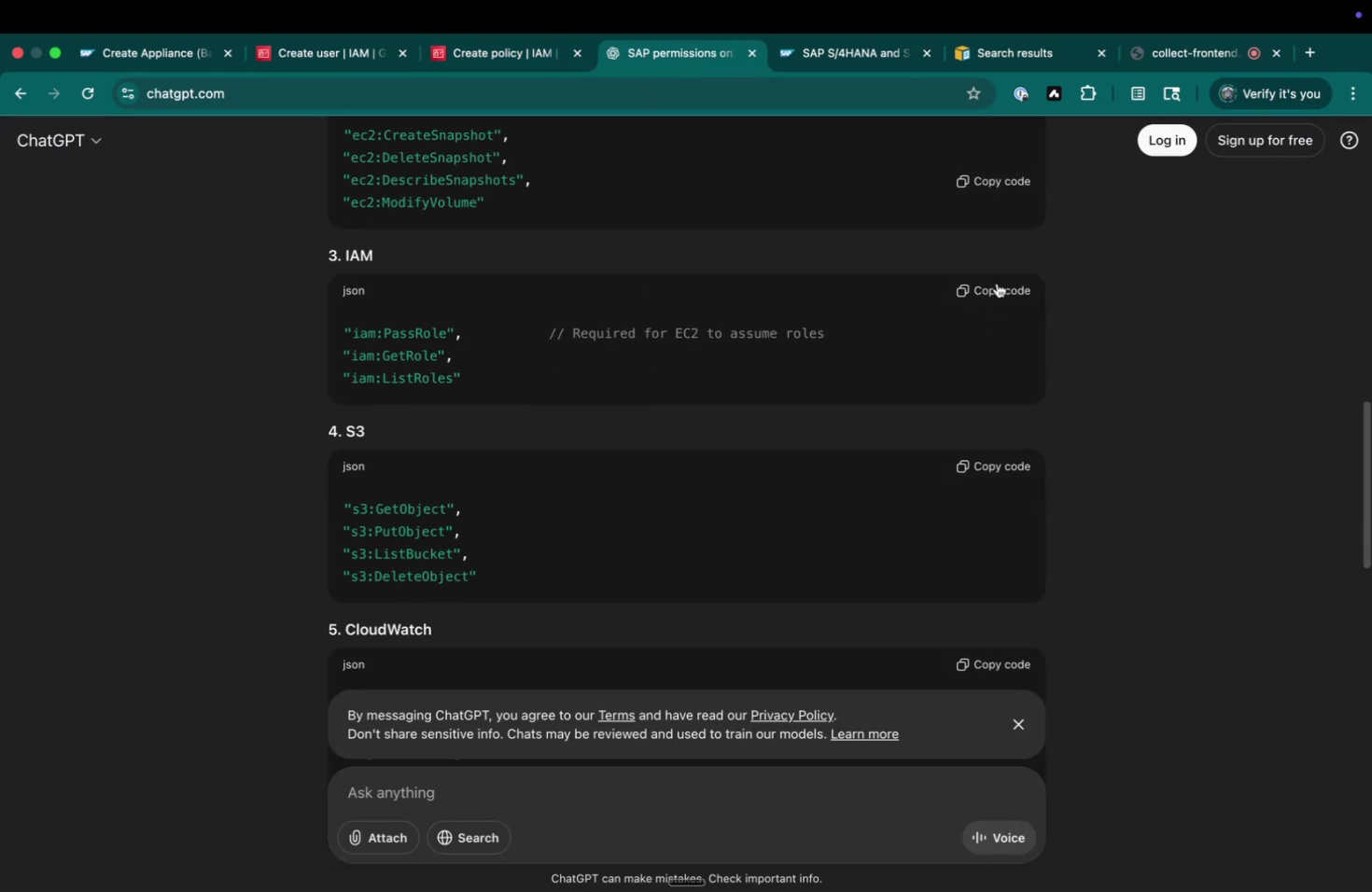 
left_click([994, 286])
 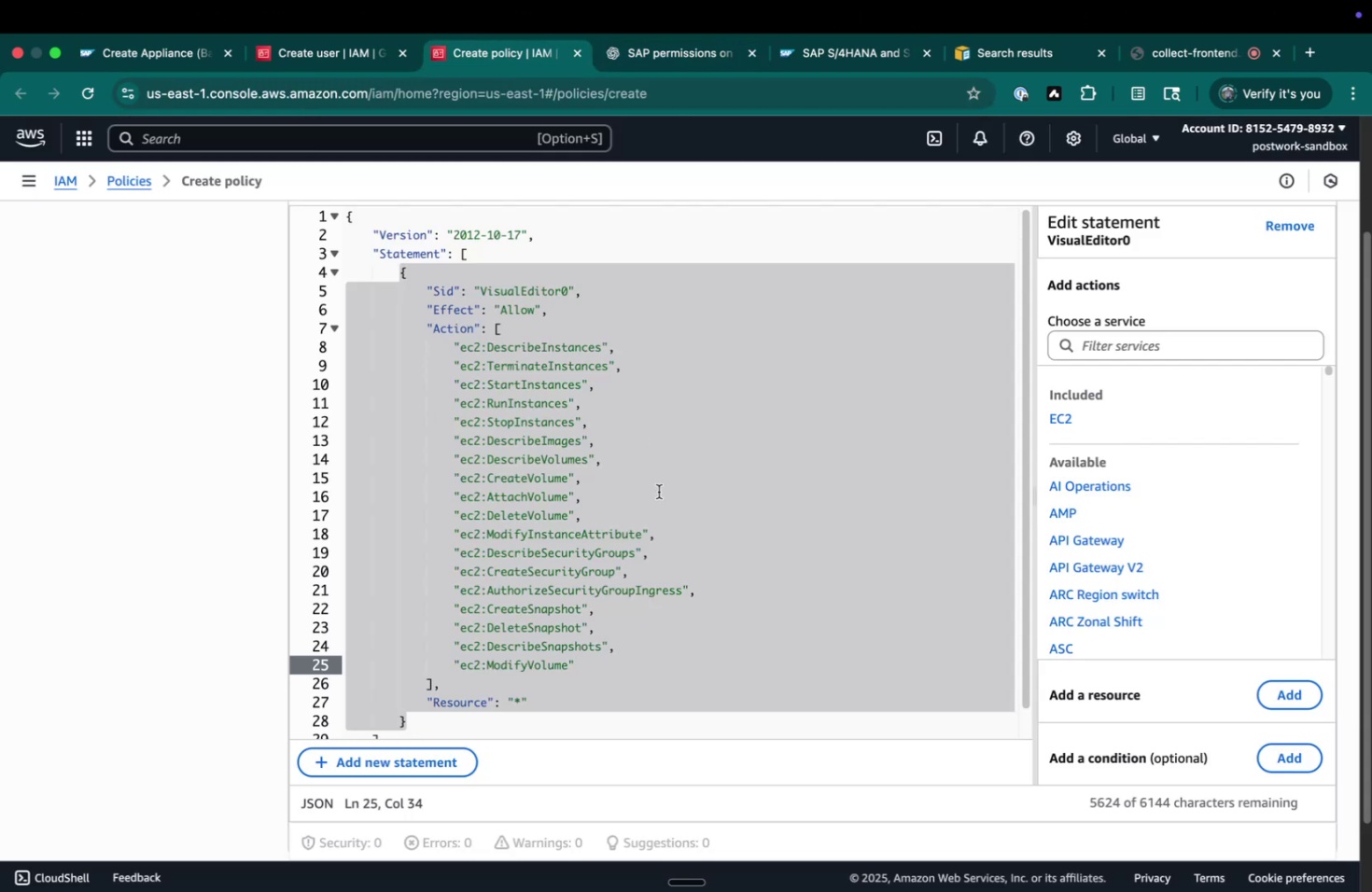 
key(Comma)
 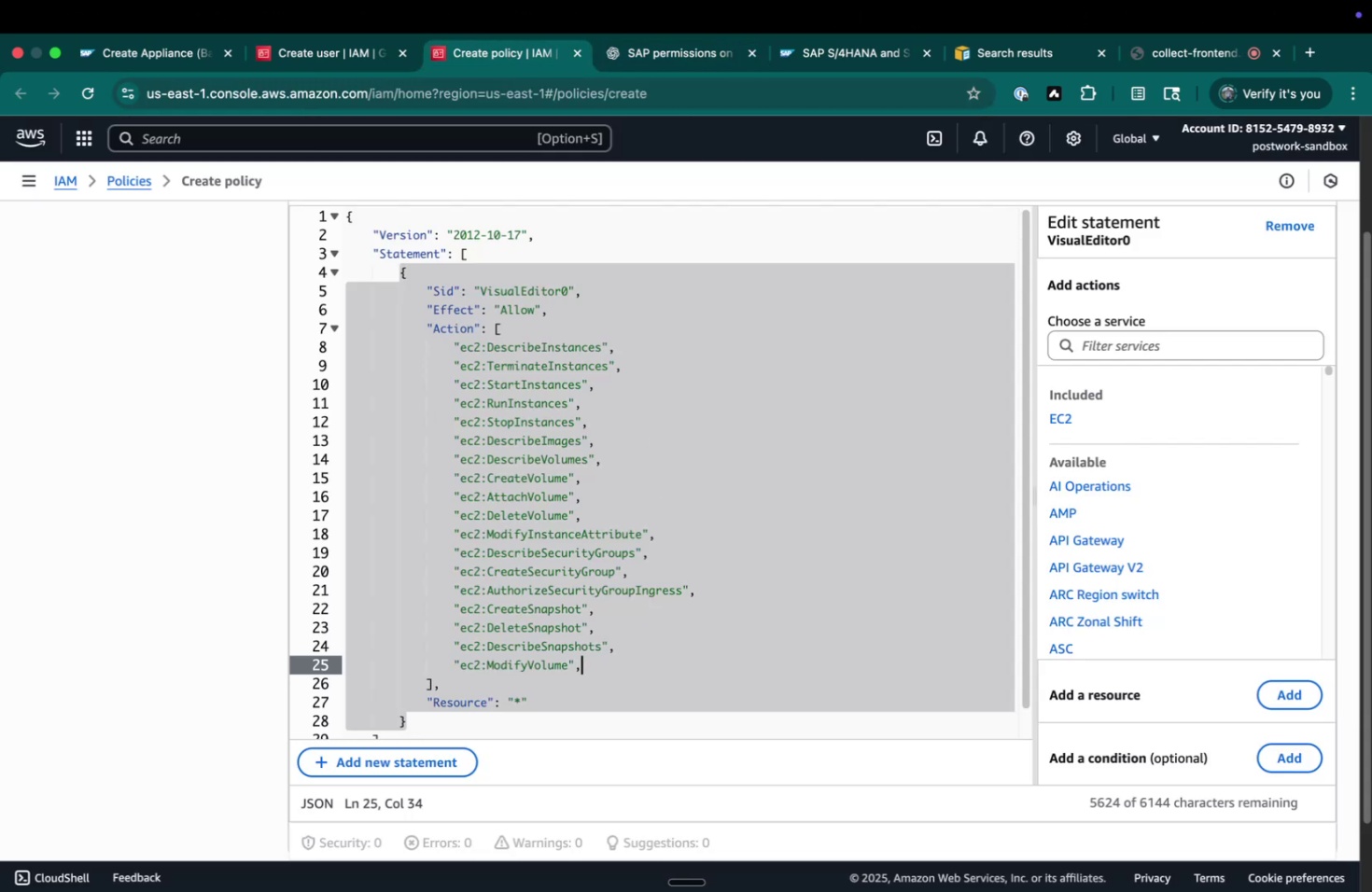 
key(Enter)
 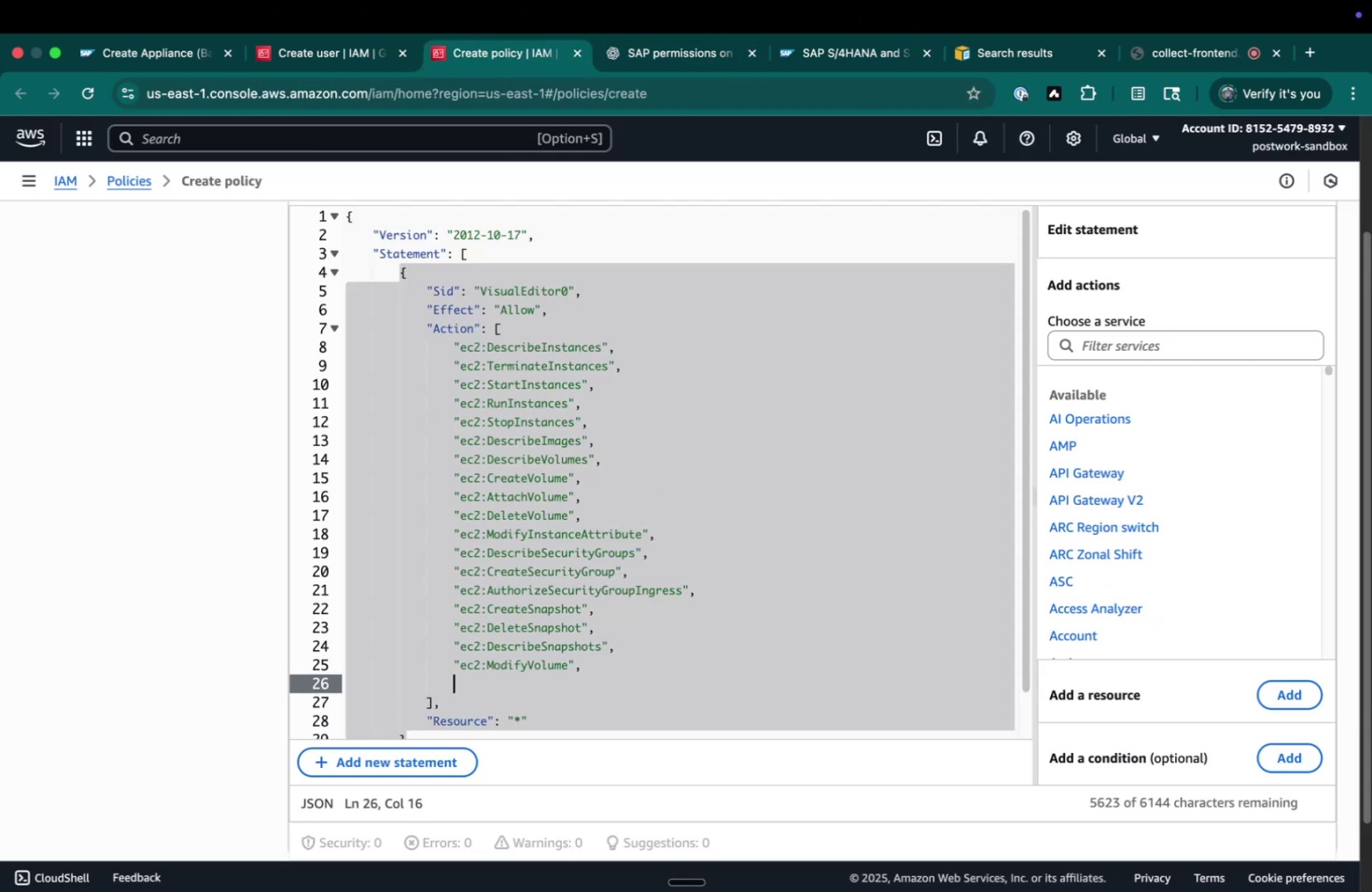 
key(Meta+CommandLeft)
 